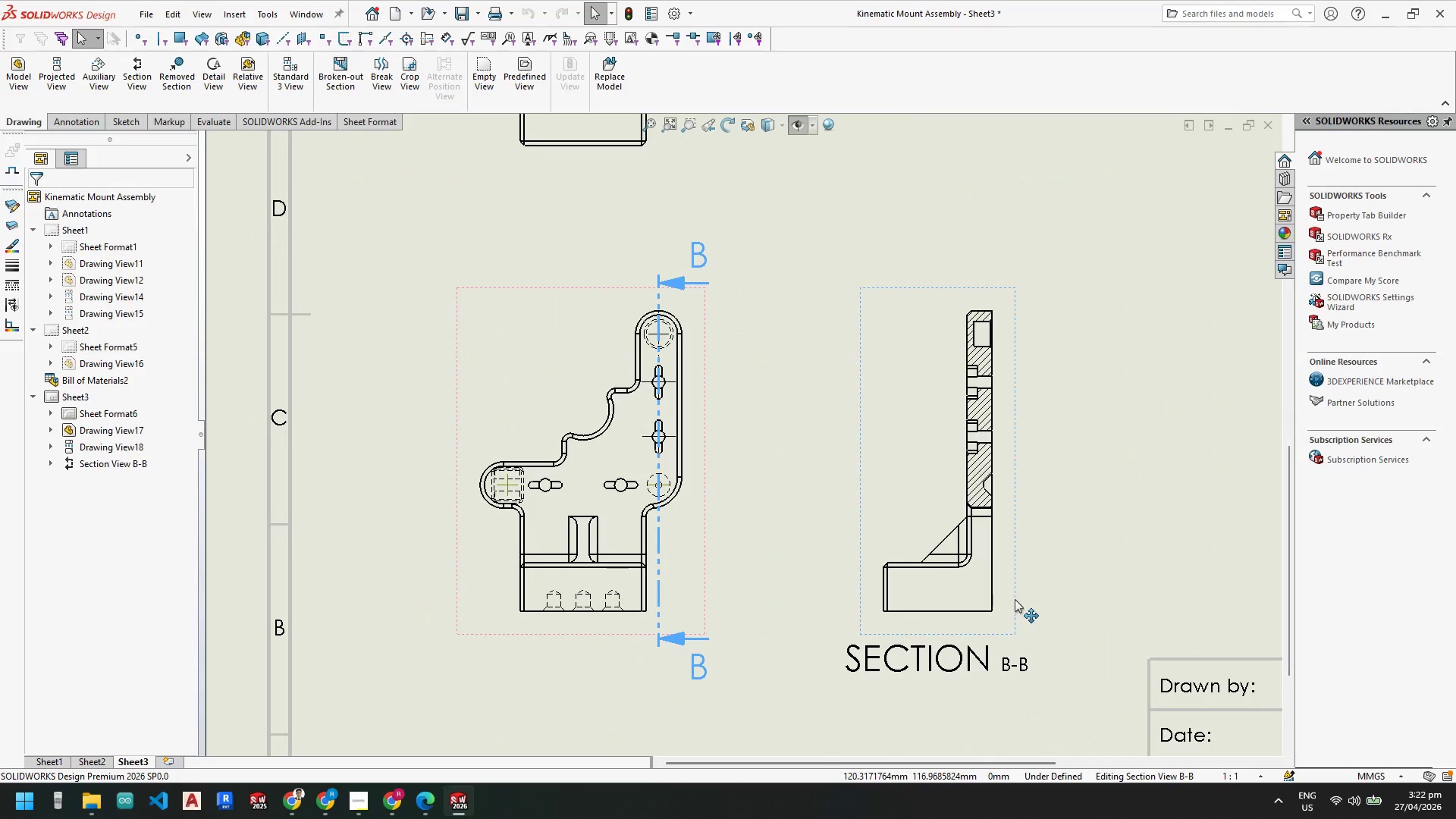 
left_click_drag(start_coordinate=[1018, 598], to_coordinate=[1027, 630])
 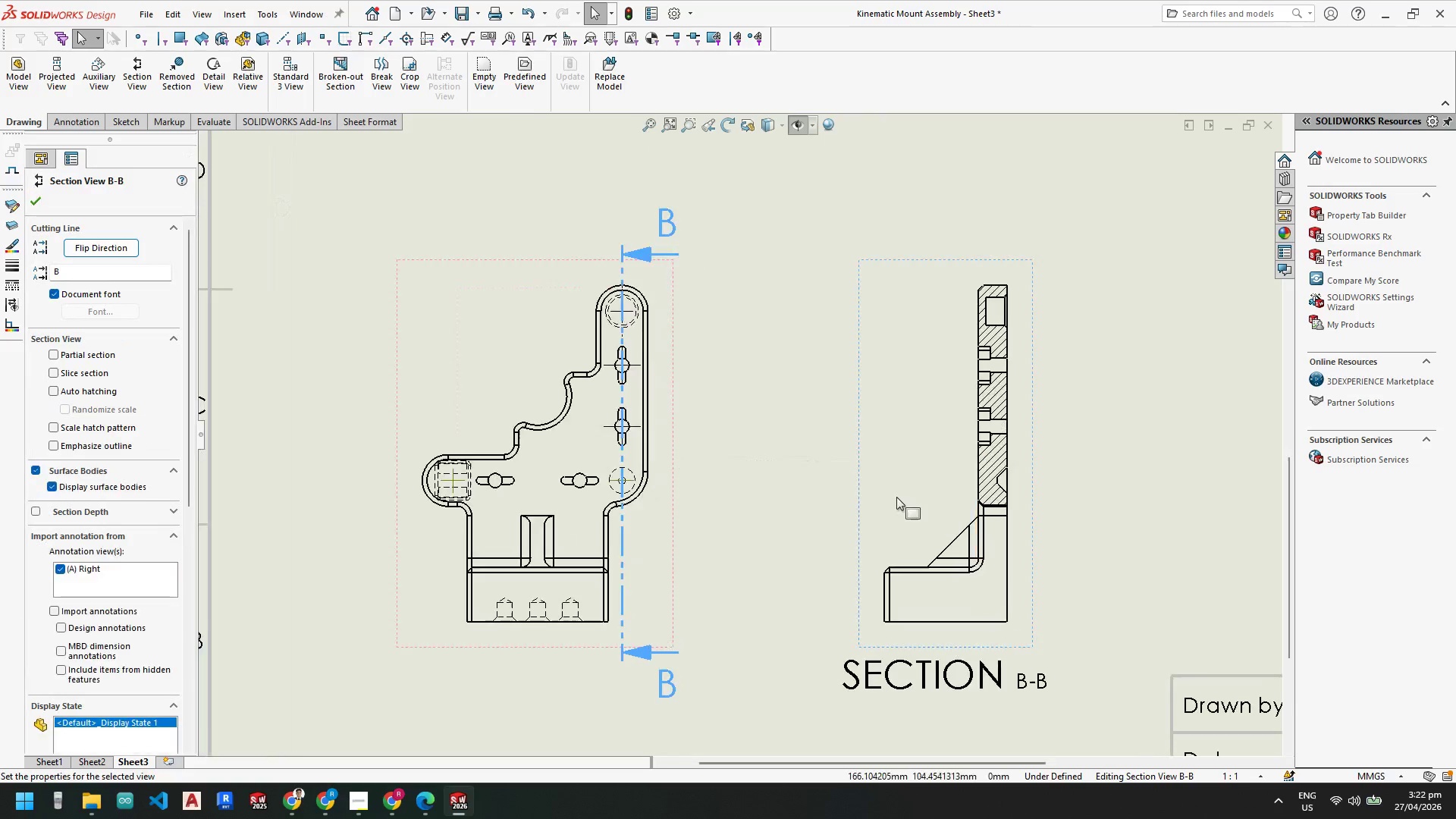 
scroll: coordinate [1046, 454], scroll_direction: down, amount: 8.0
 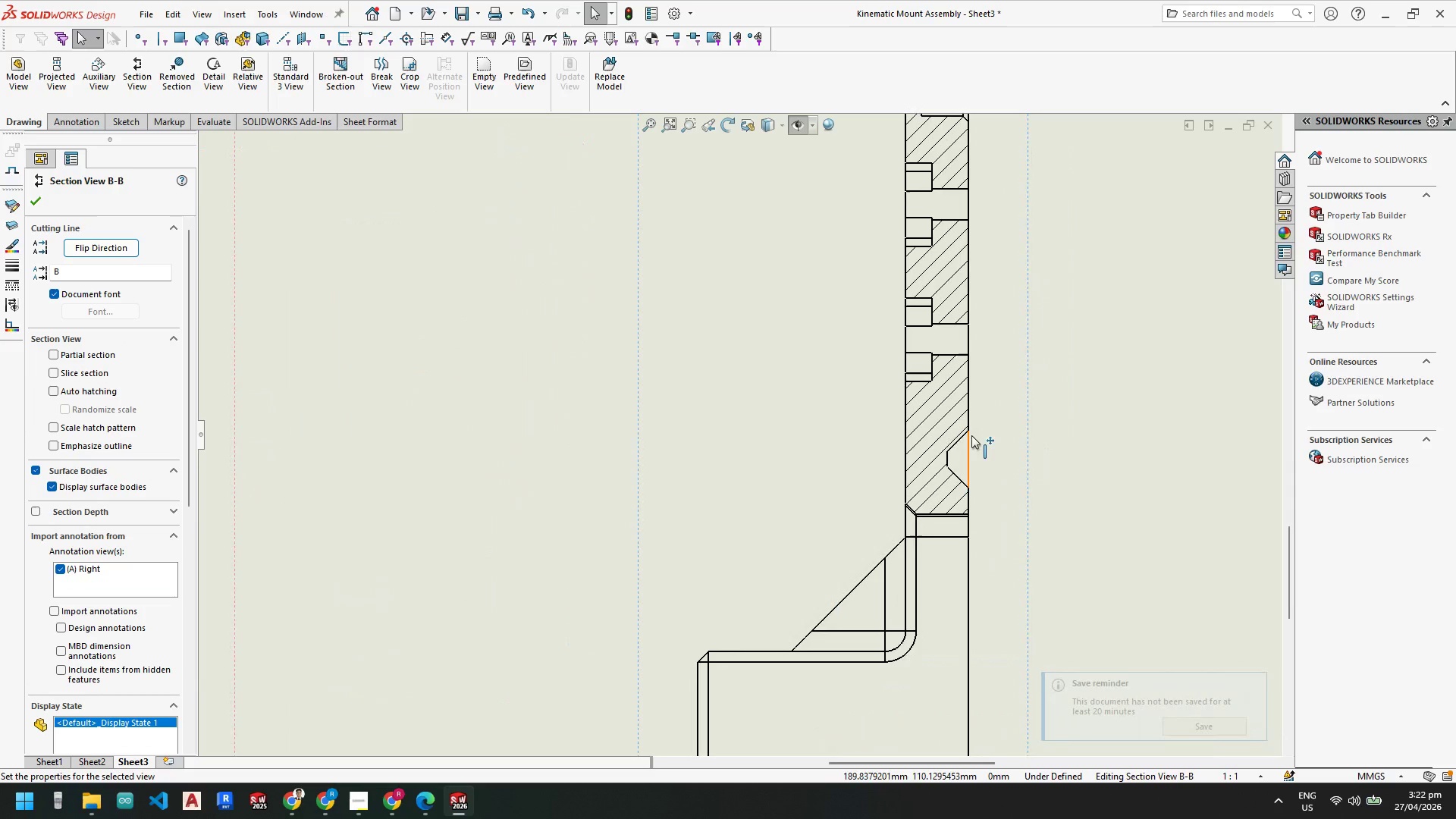 
key(Escape)
 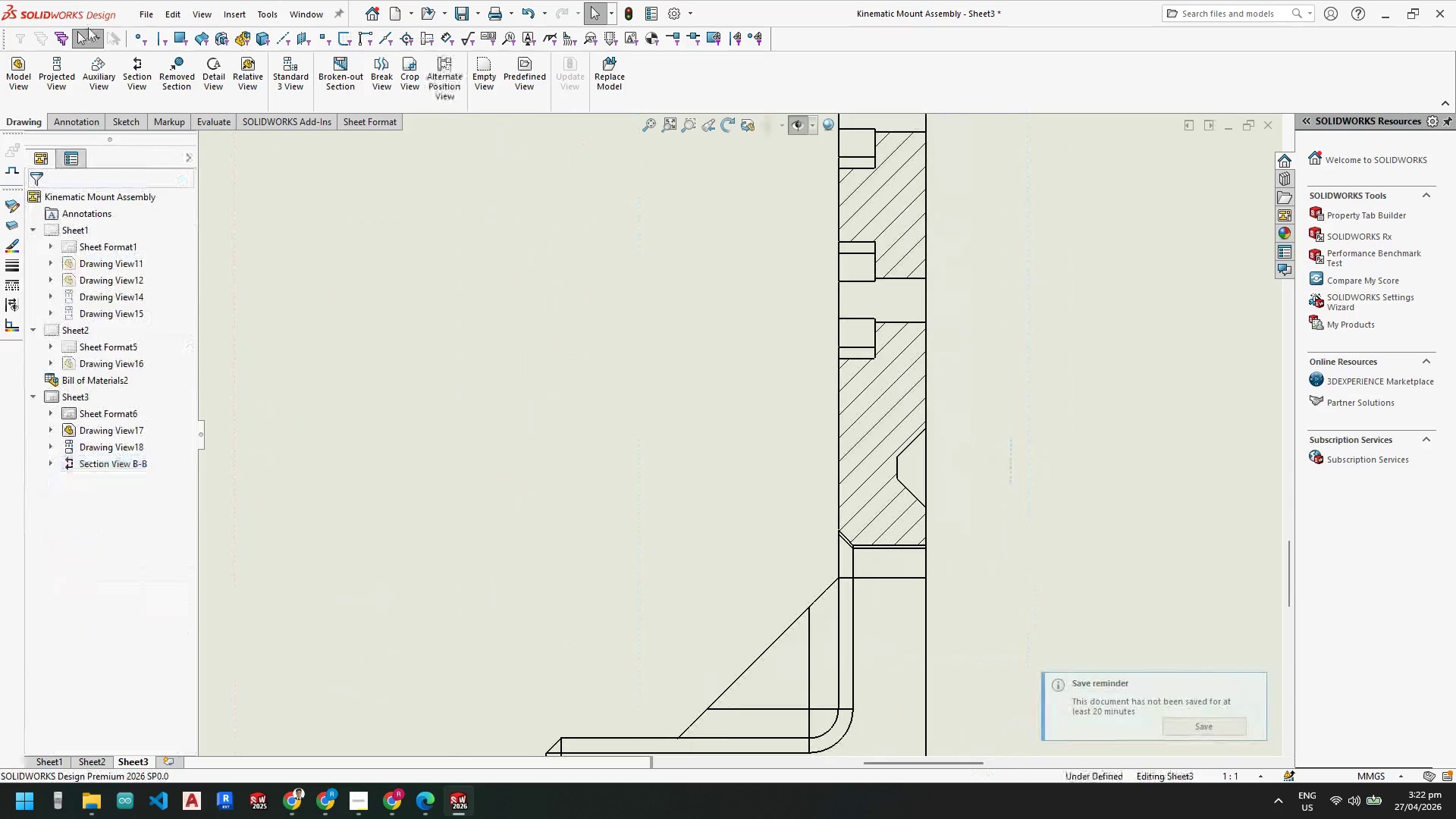 
scroll: coordinate [974, 438], scroll_direction: down, amount: 3.0
 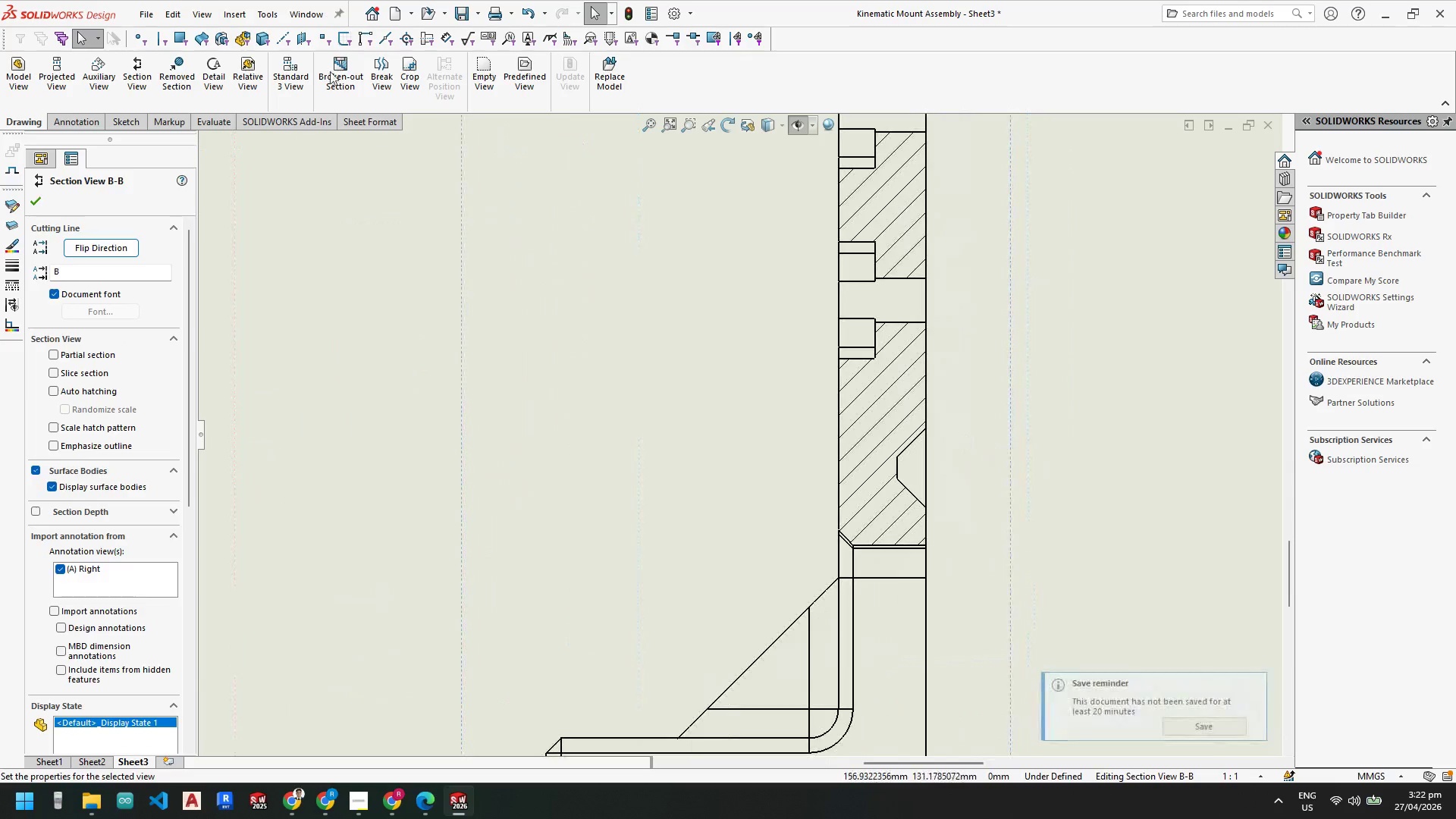 
key(Escape)
 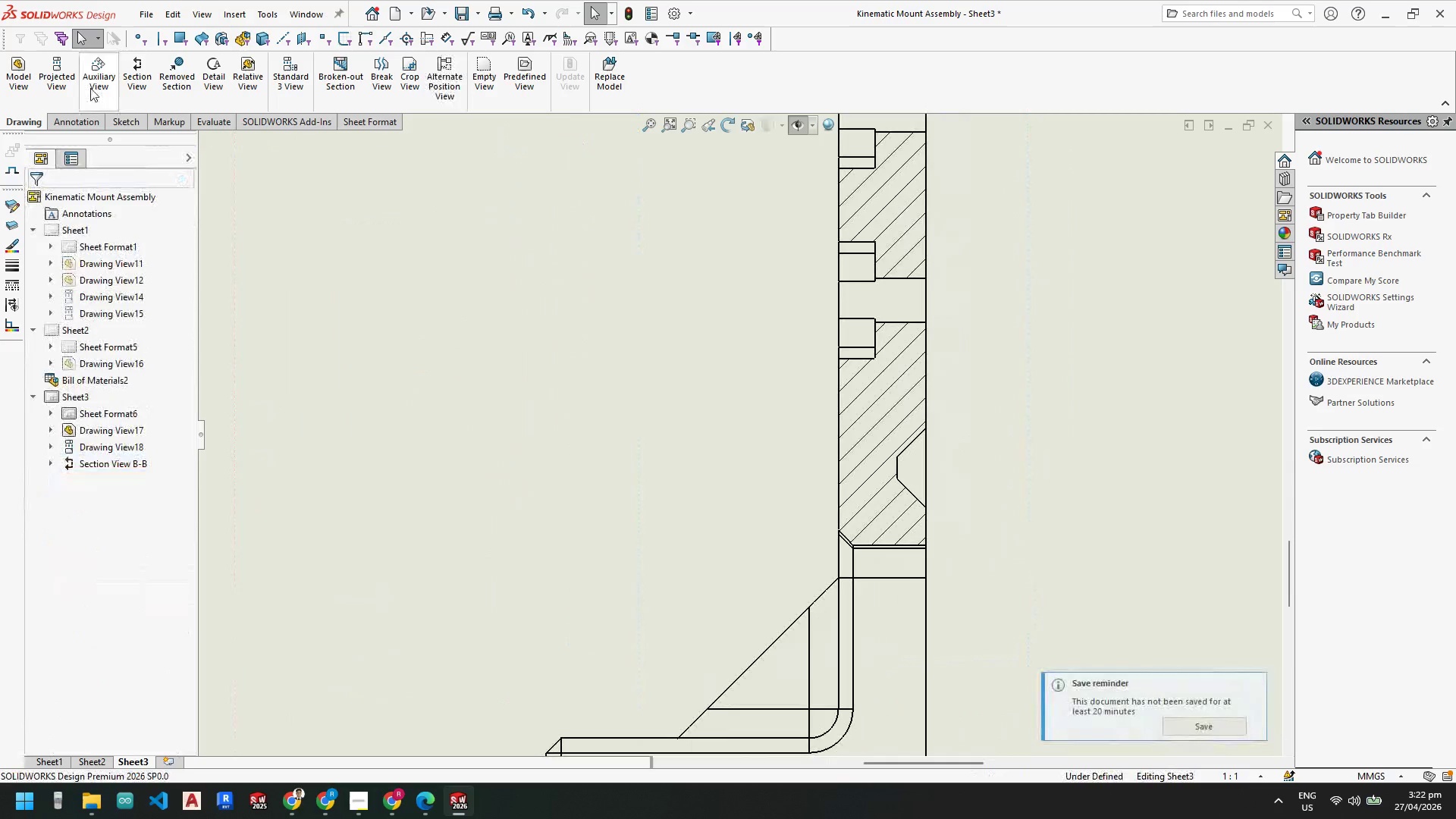 
key(Escape)
 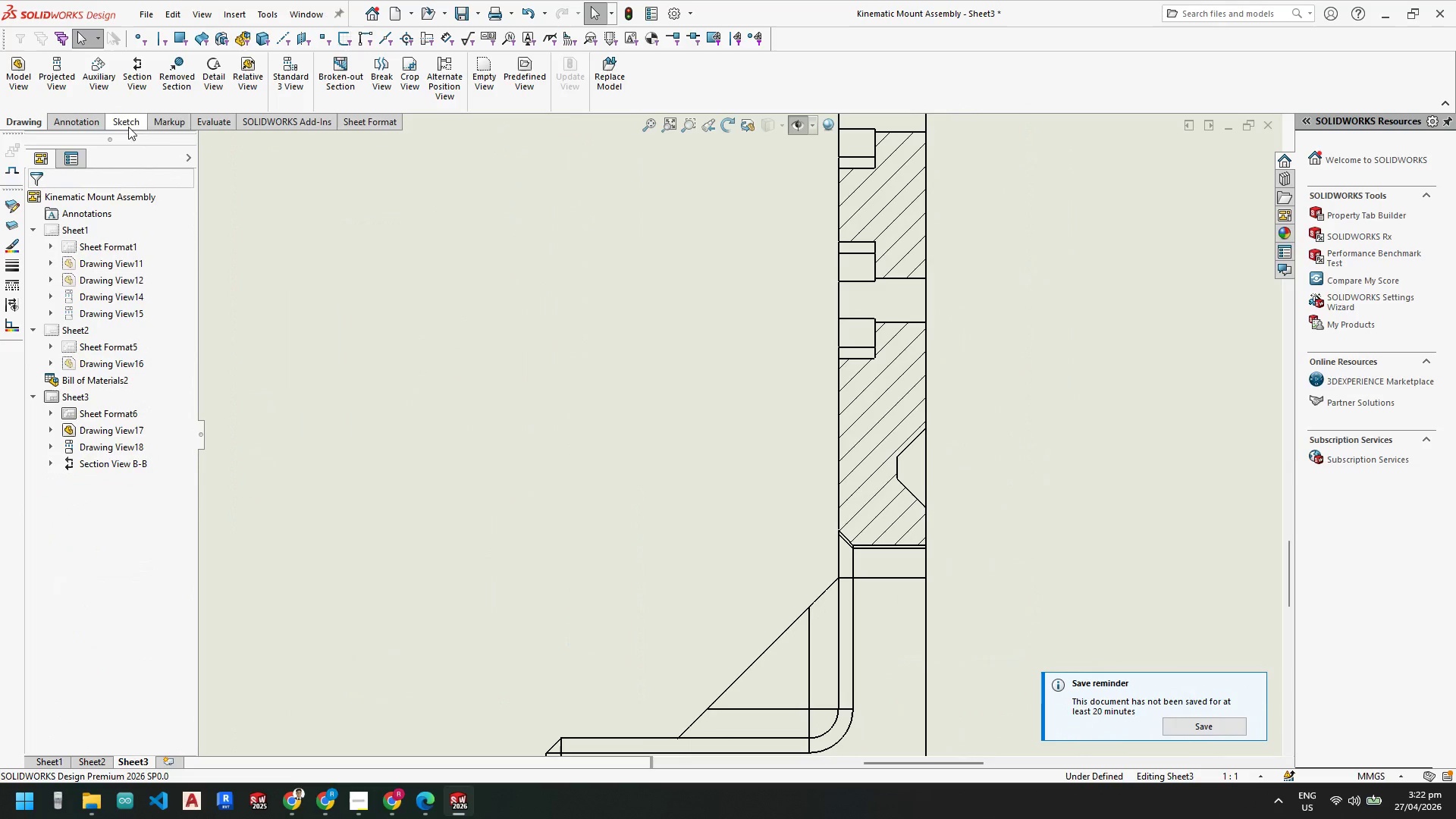 
left_click([217, 120])
 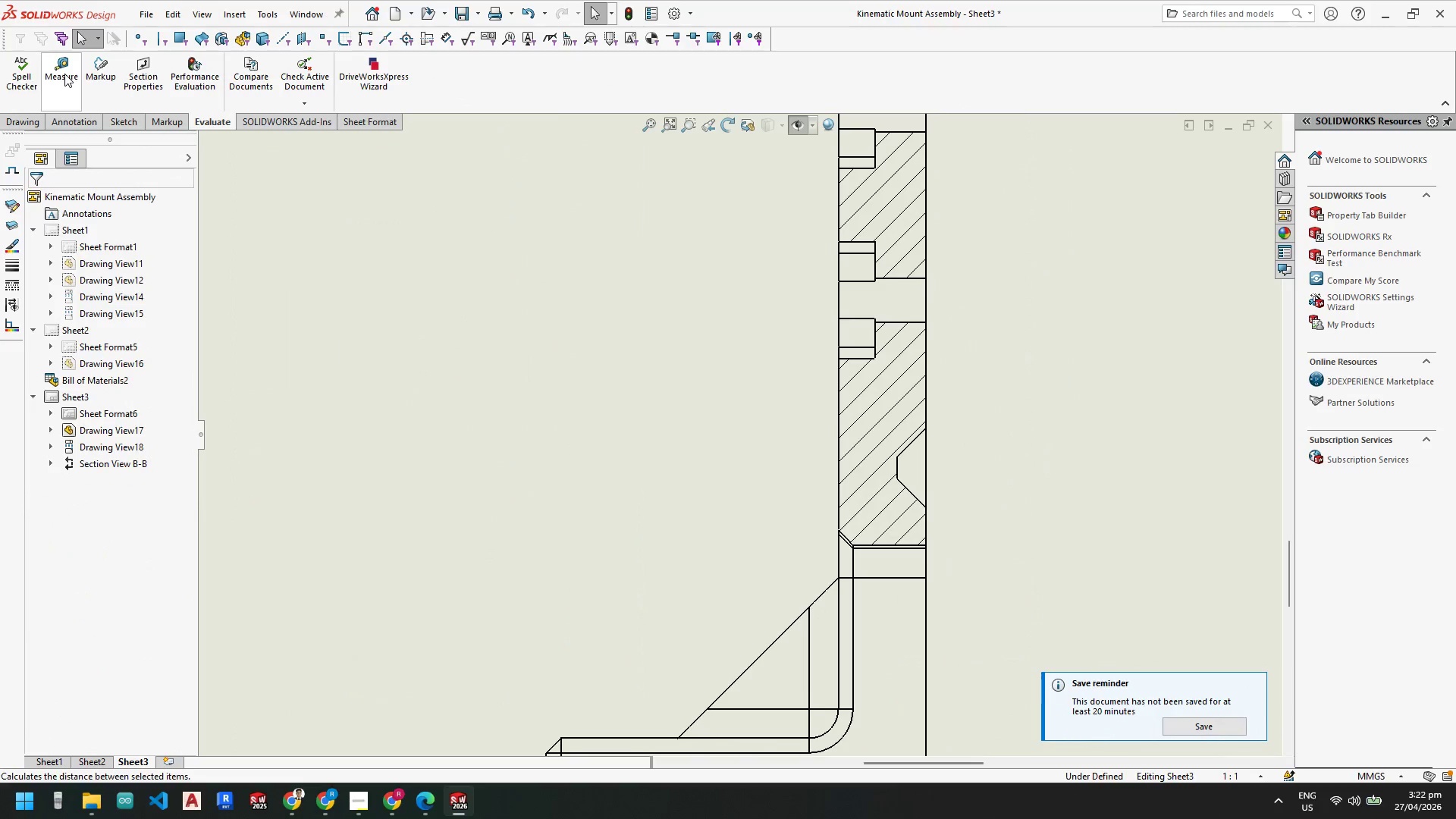 
scroll: coordinate [922, 448], scroll_direction: down, amount: 5.0
 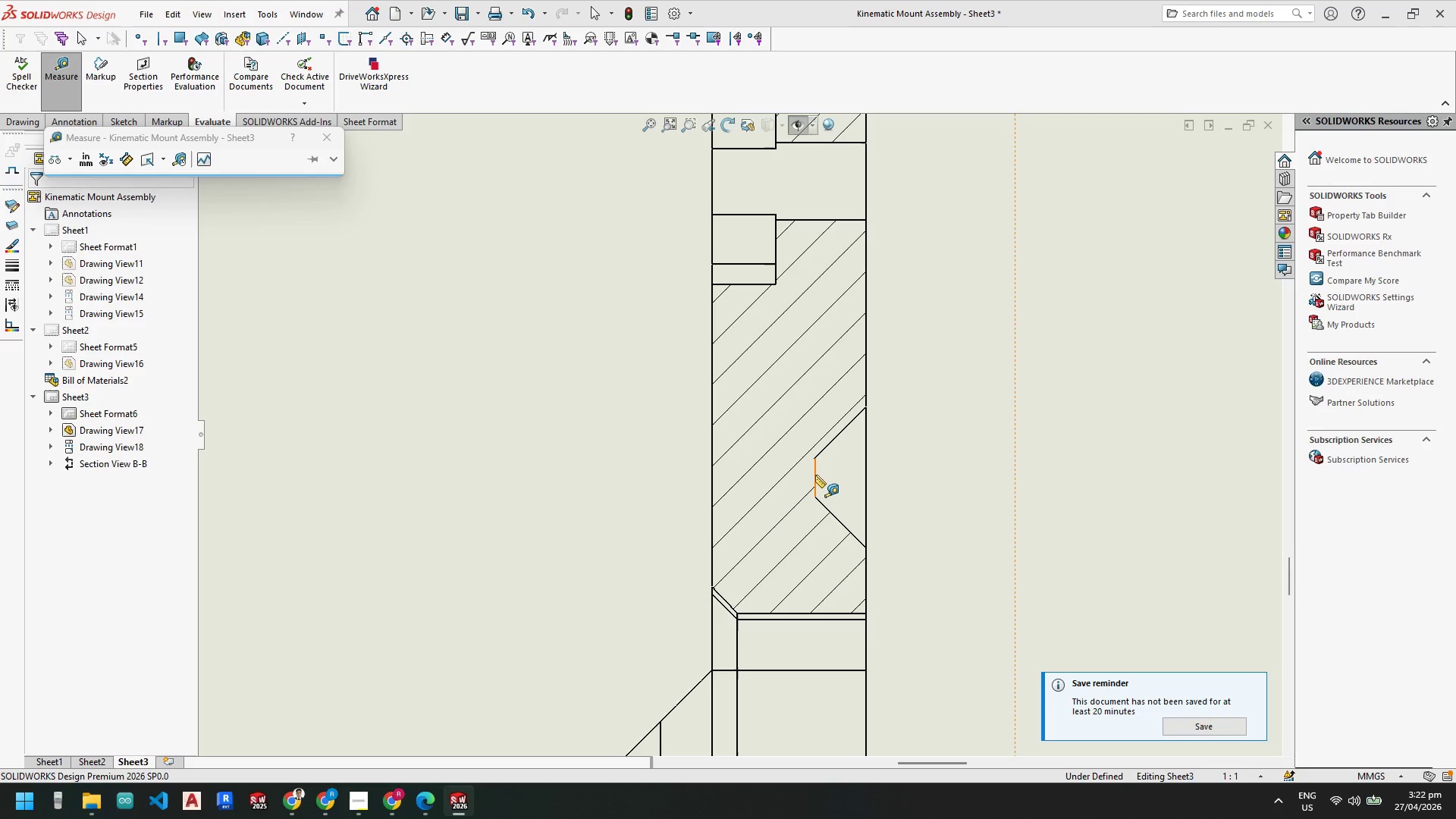 
left_click([816, 475])
 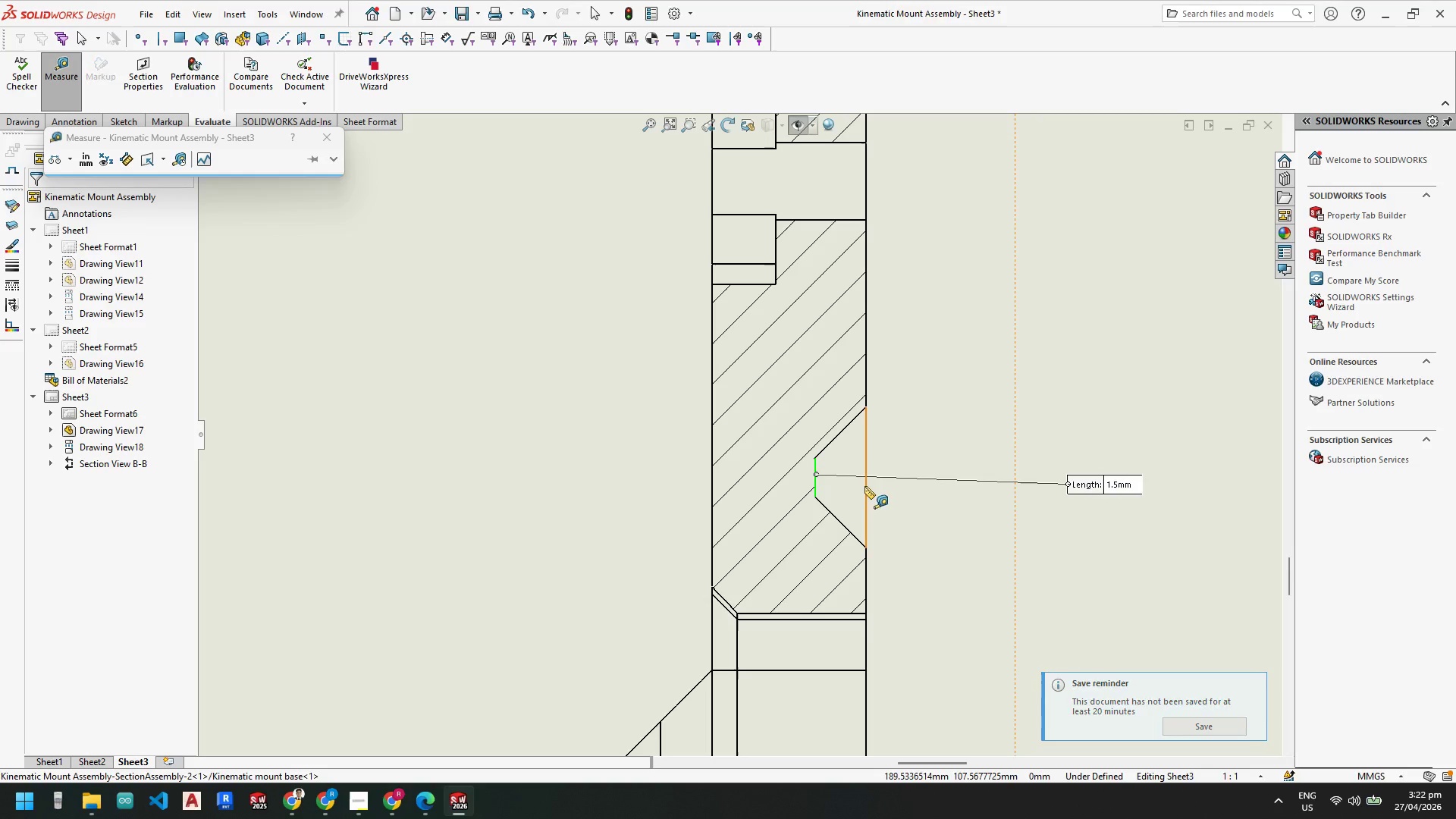 
left_click([865, 487])
 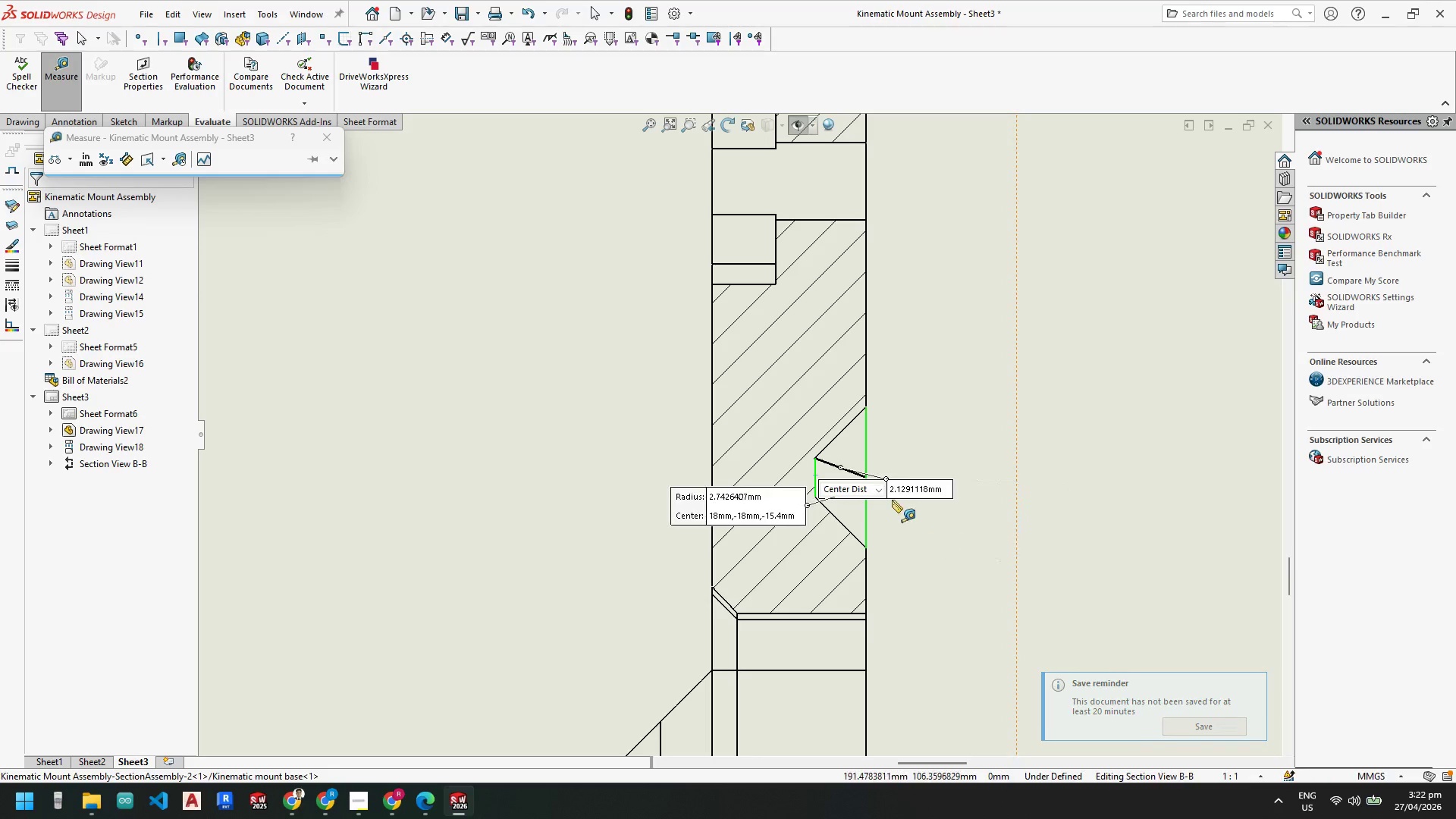 
key(Escape)
 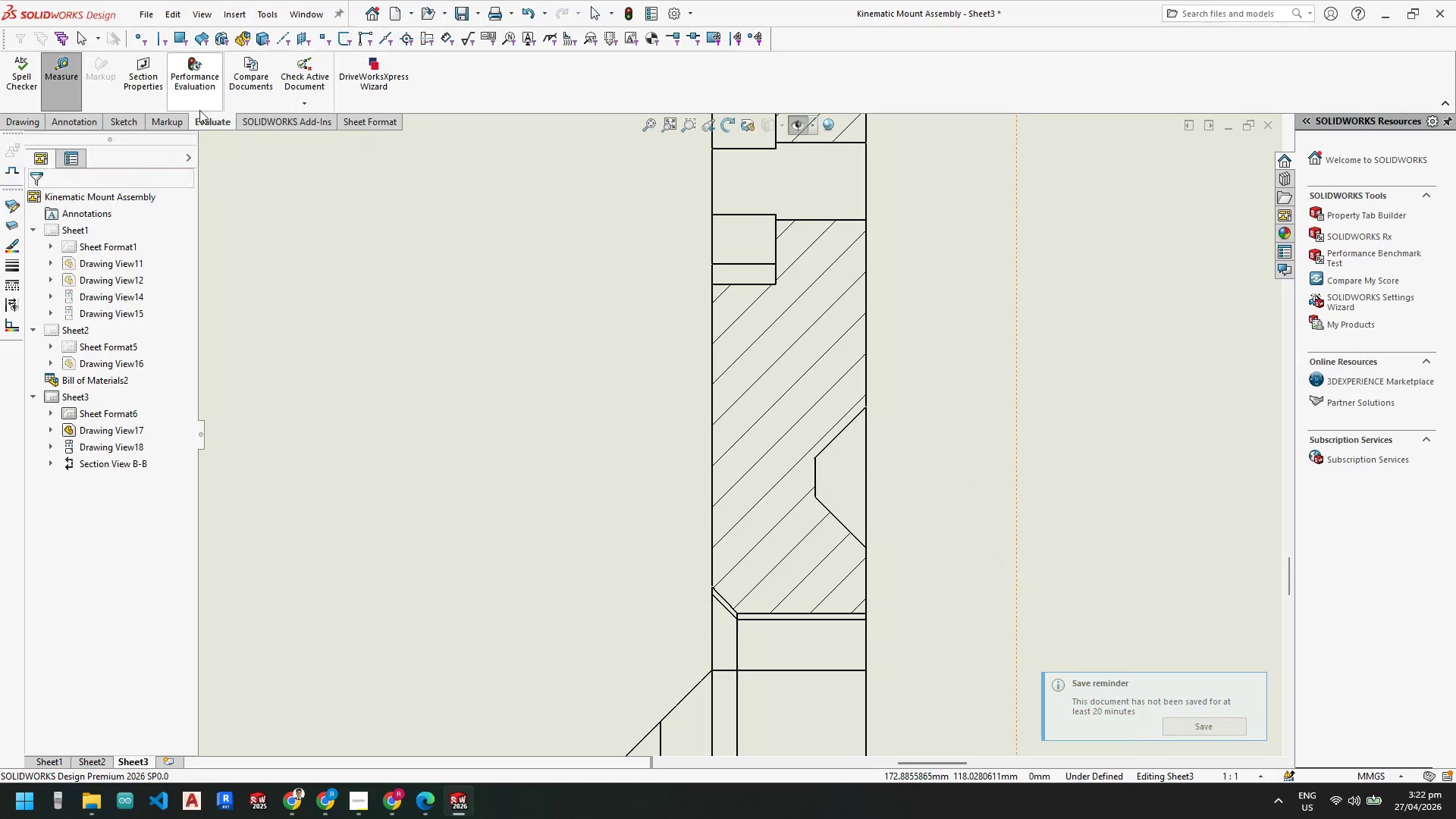 
key(Escape)
 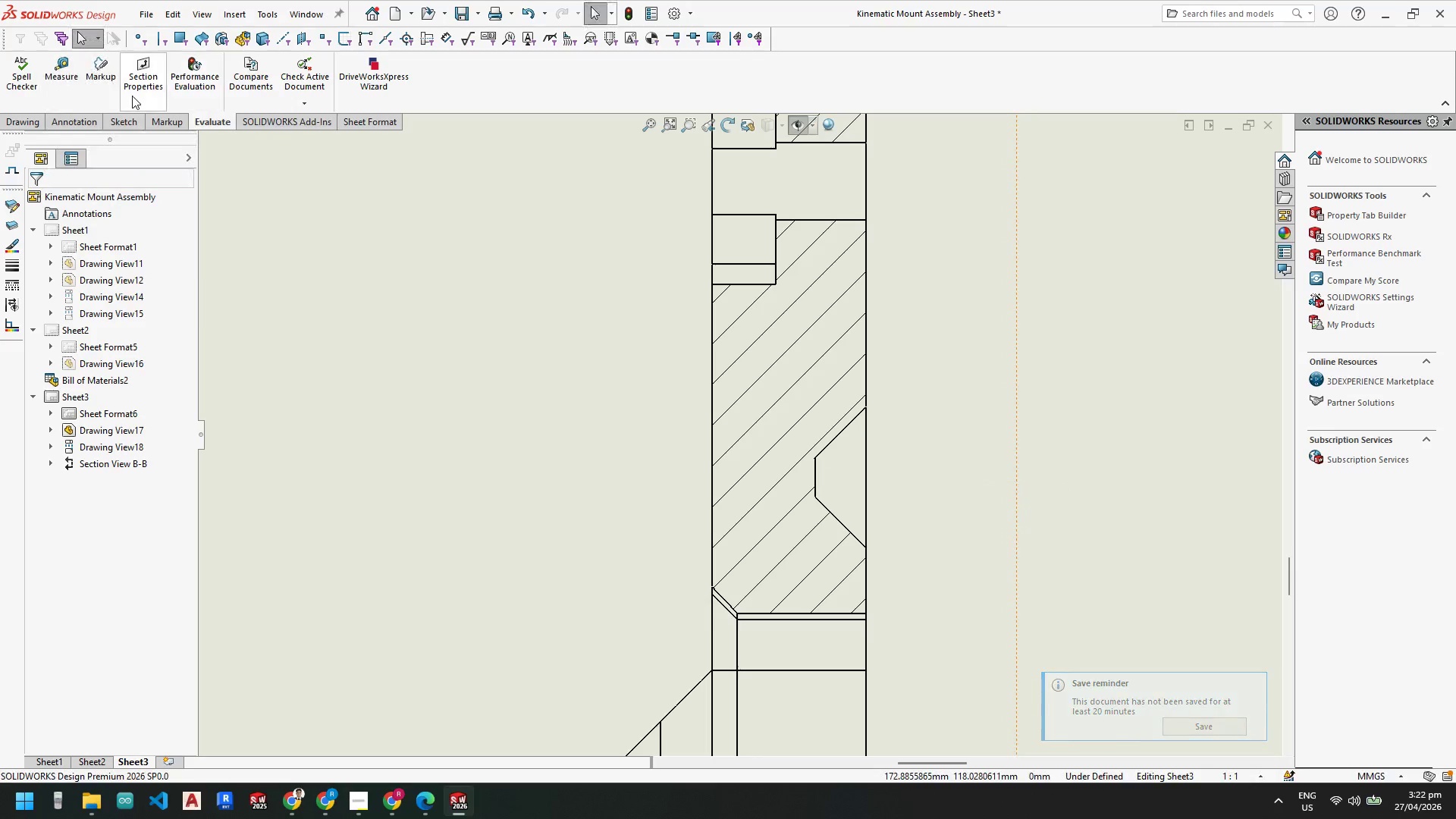 
key(Escape)
 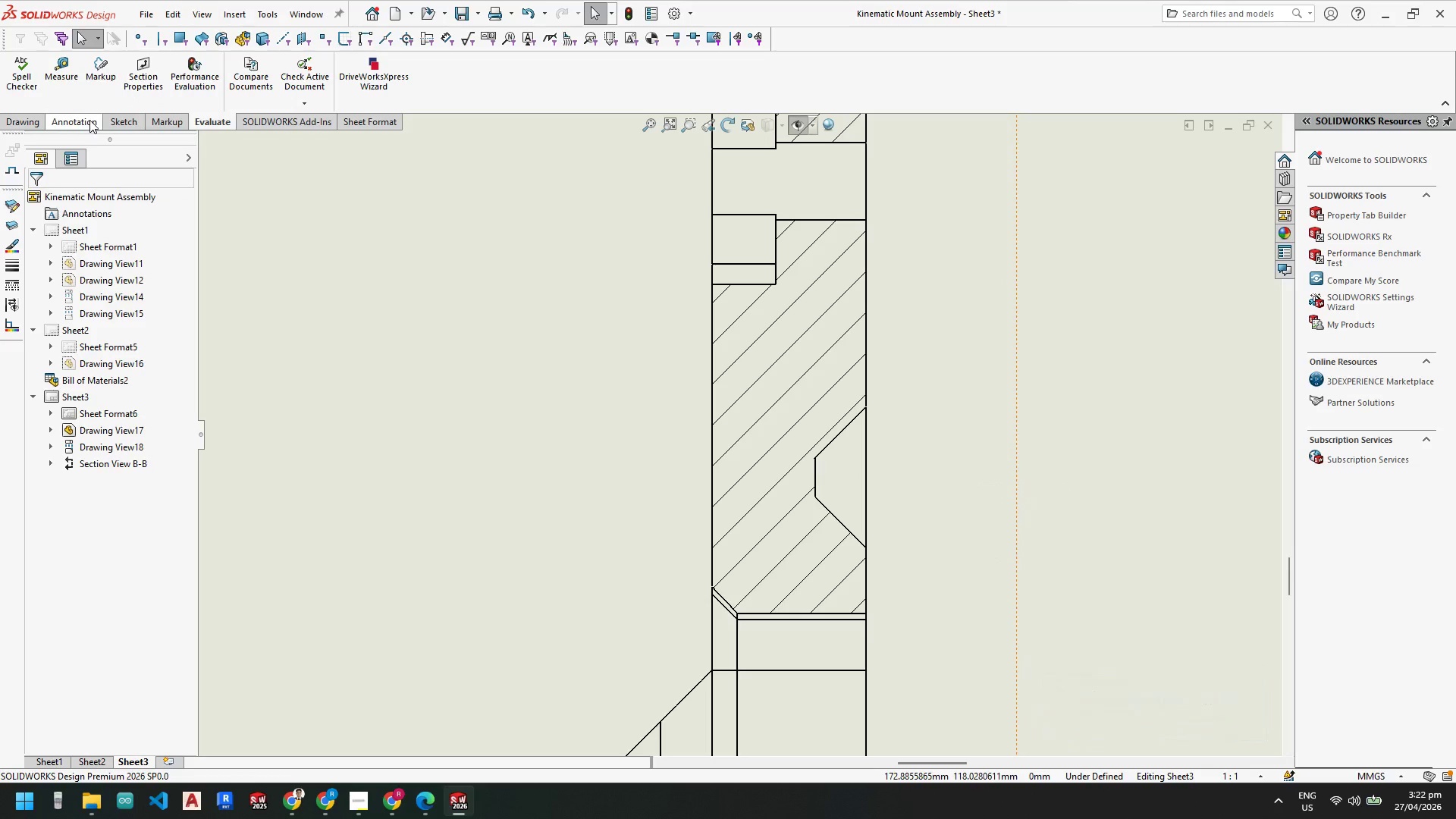 
left_click([89, 120])
 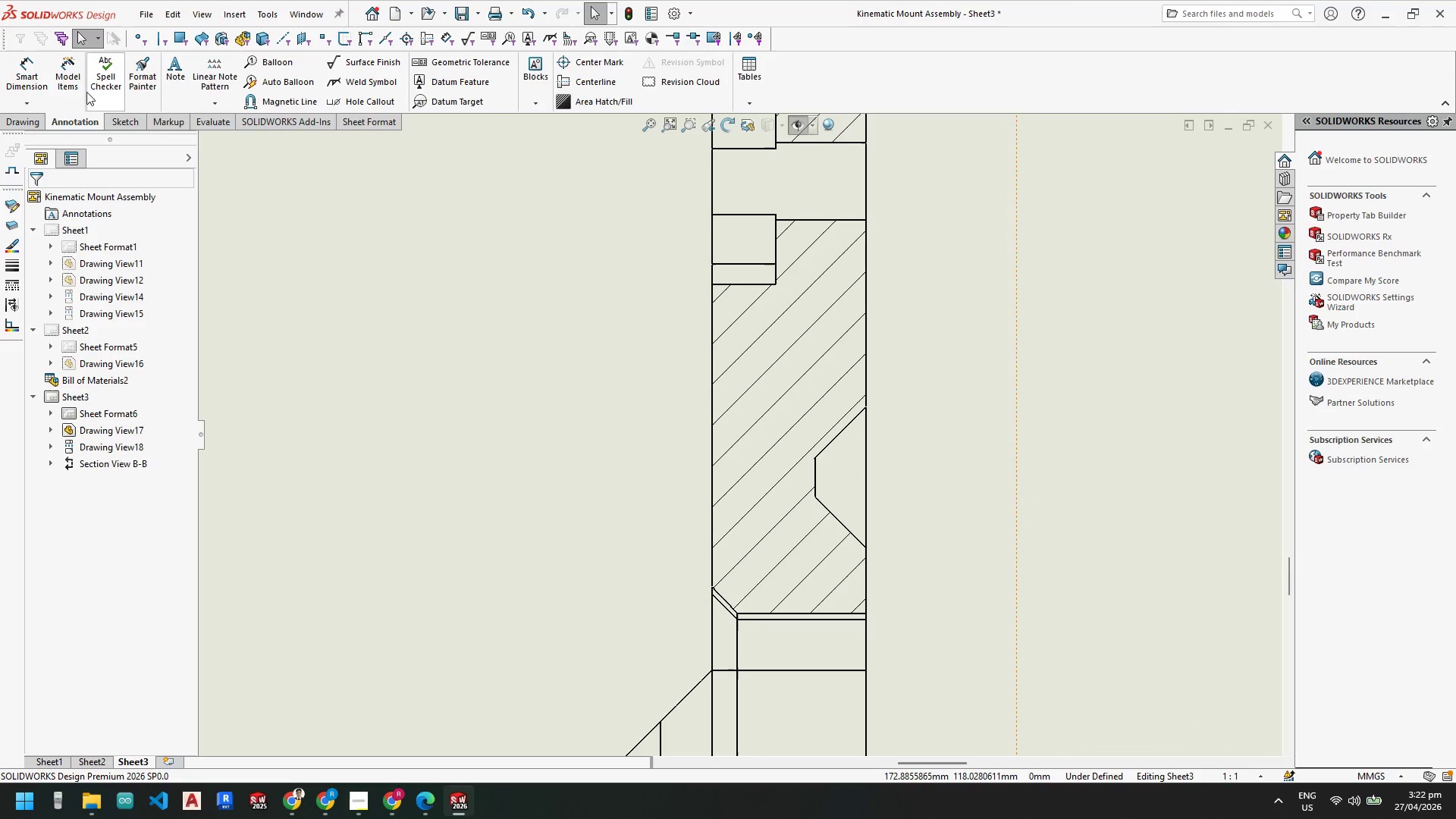 
left_click([28, 76])
 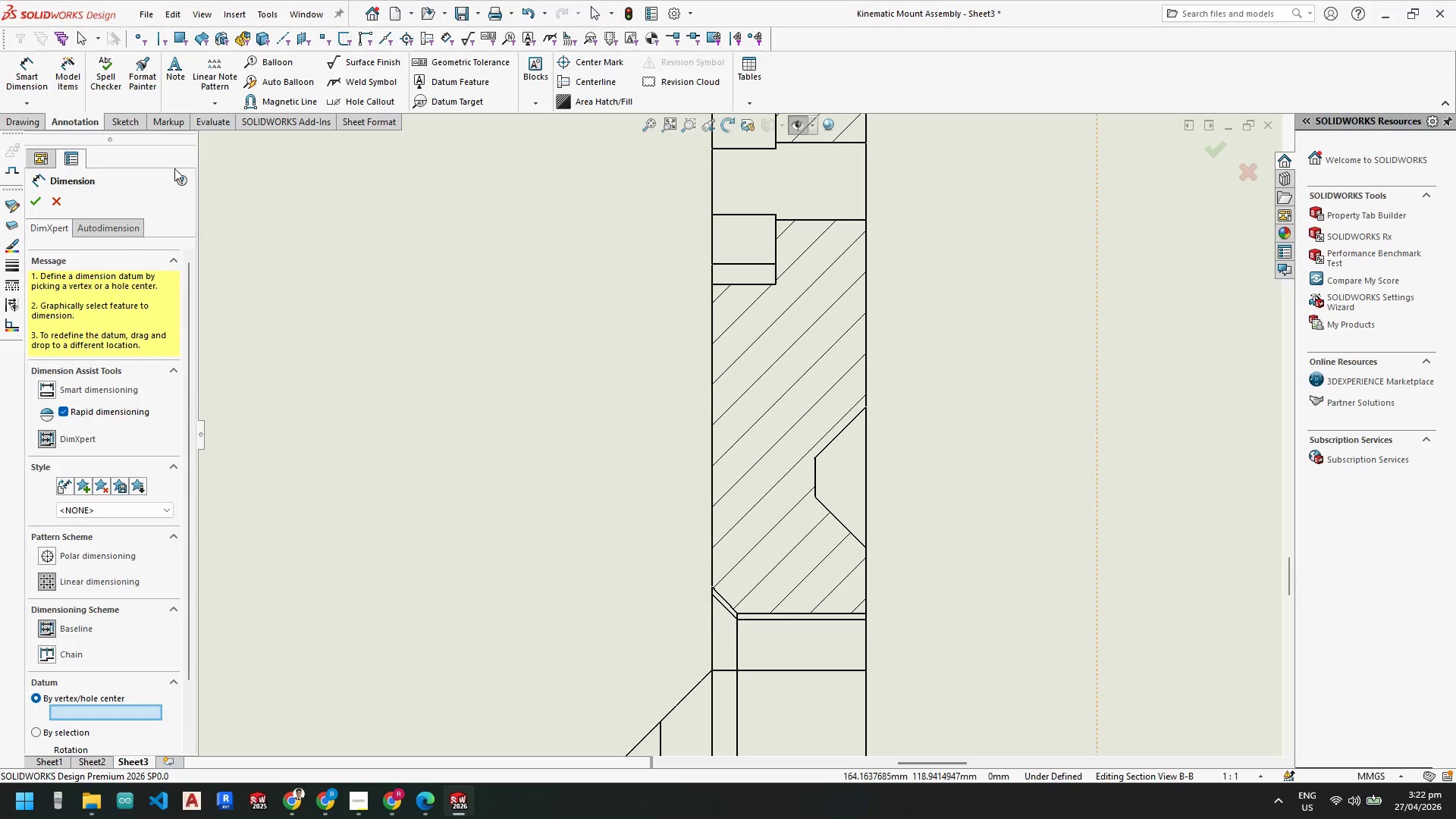 
key(Escape)
 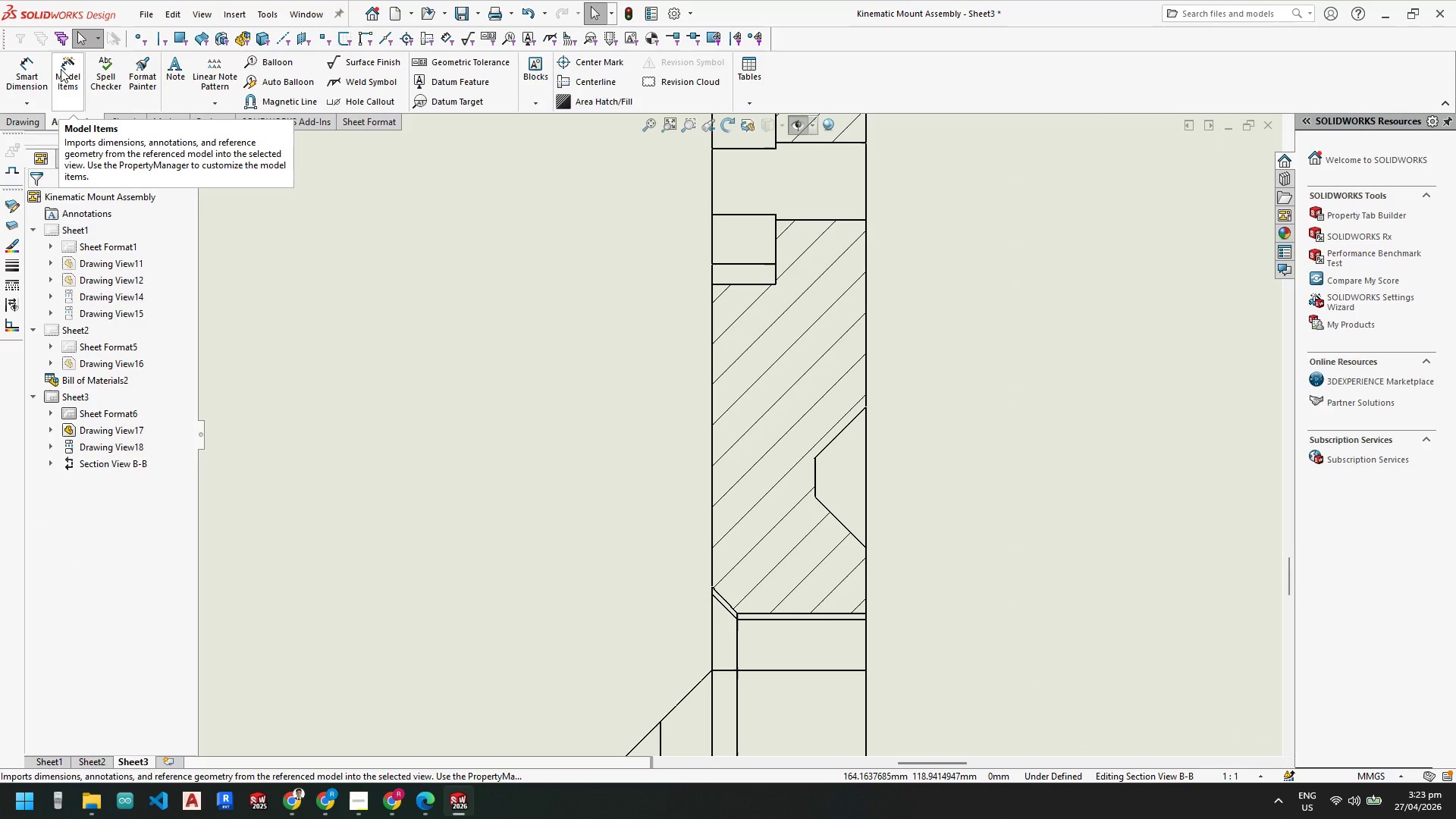 
left_click([61, 69])
 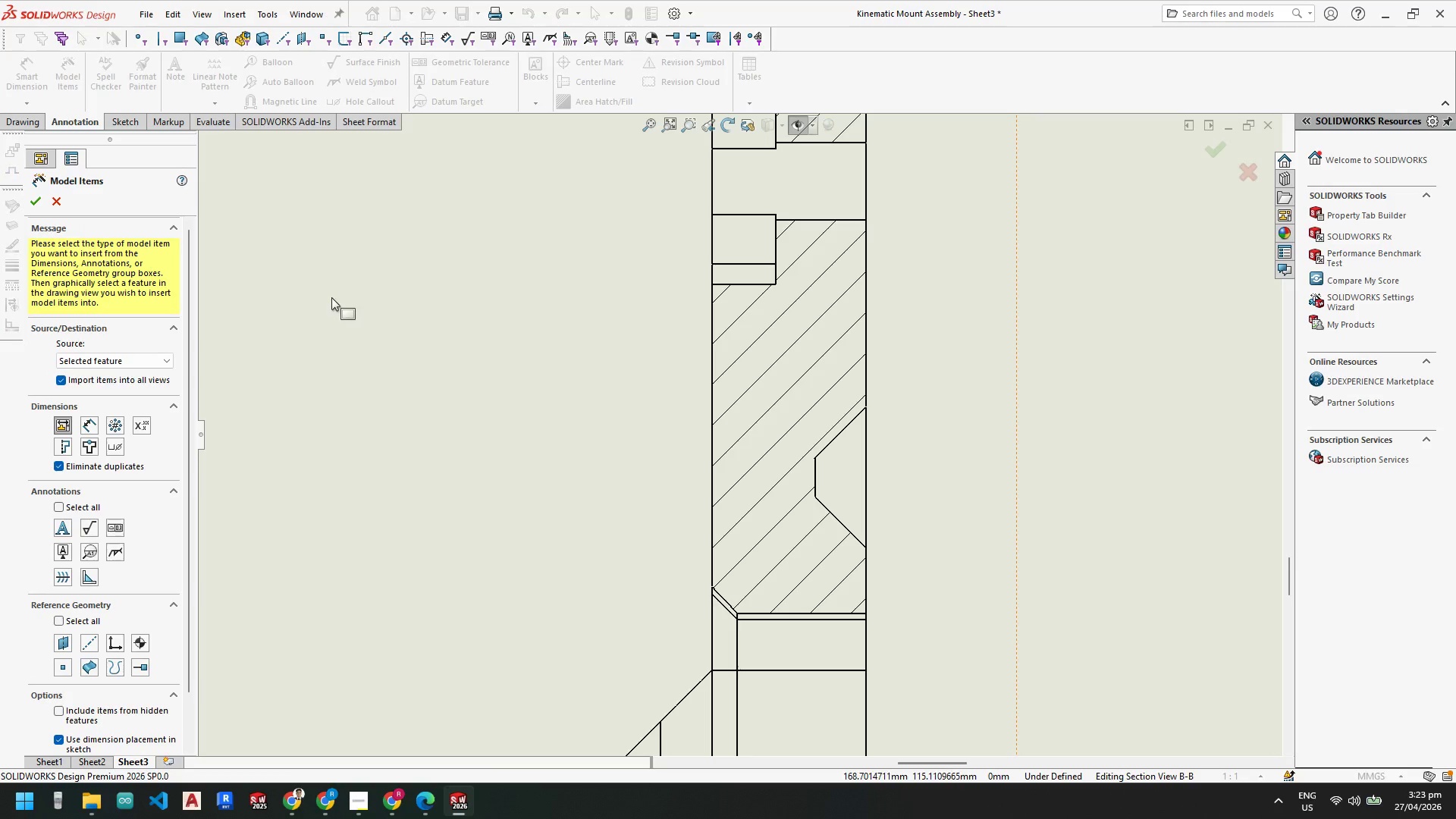 
scroll: coordinate [663, 392], scroll_direction: up, amount: 4.0
 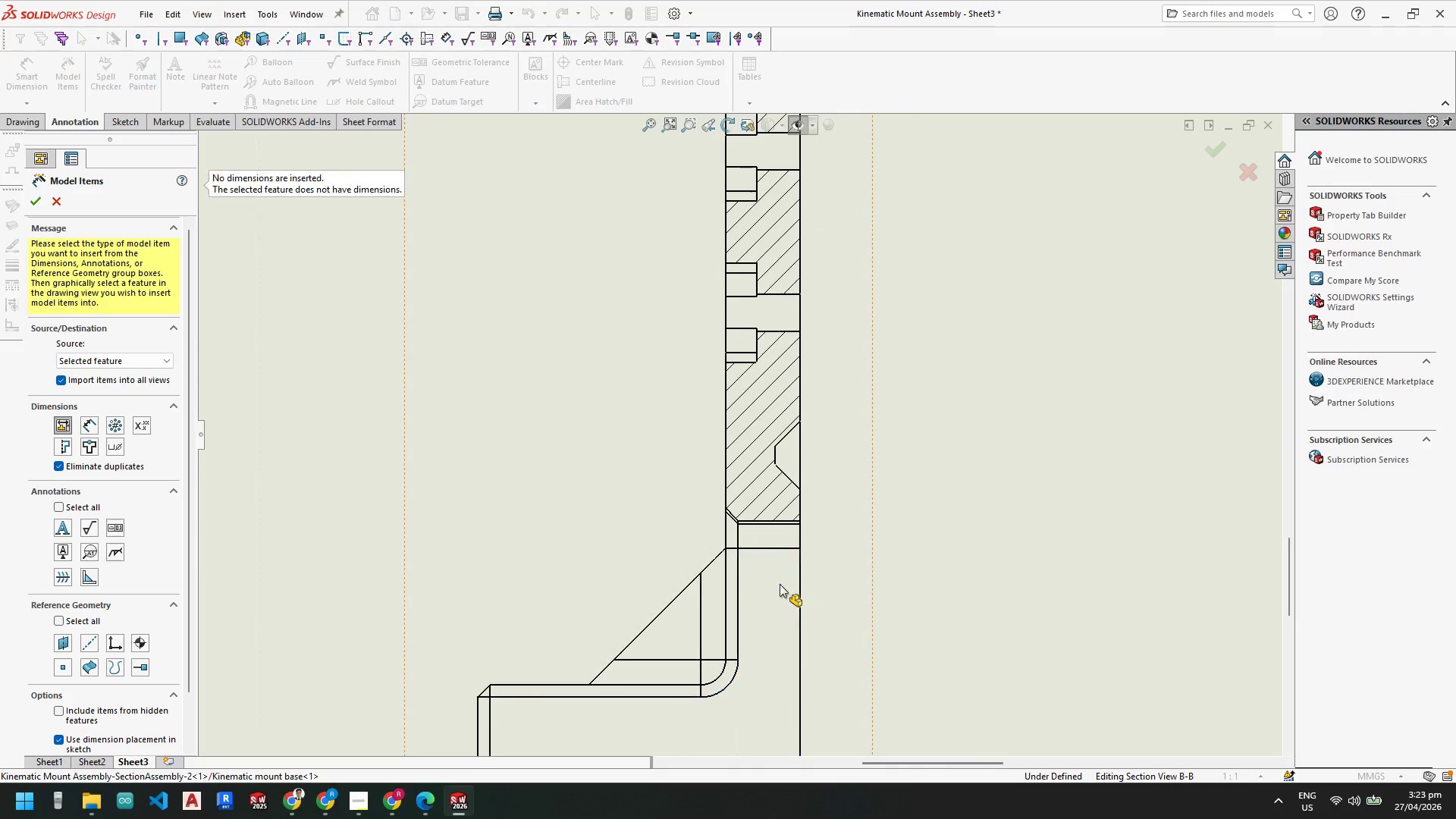 
double_click([801, 587])
 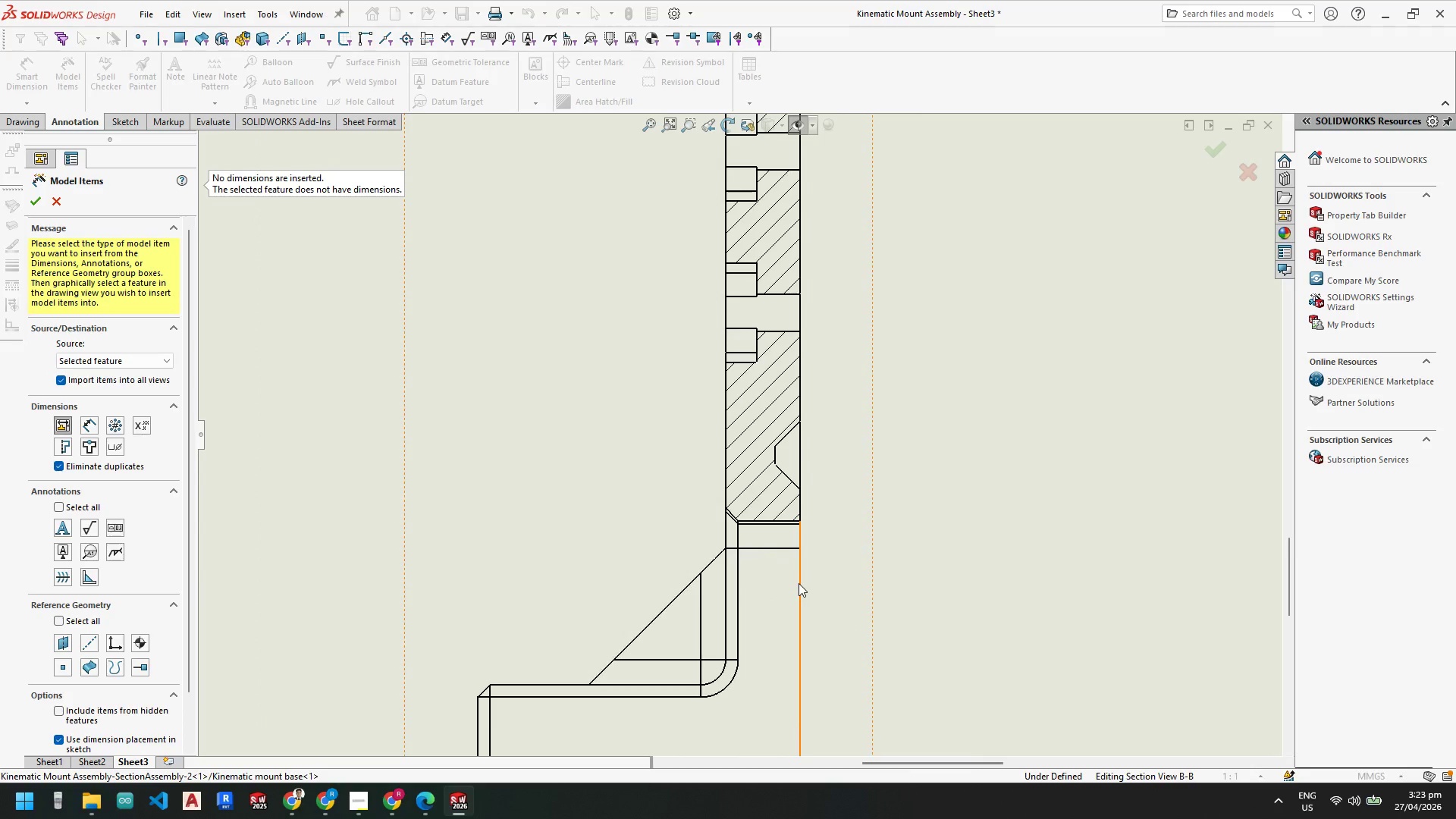 
key(Escape)
 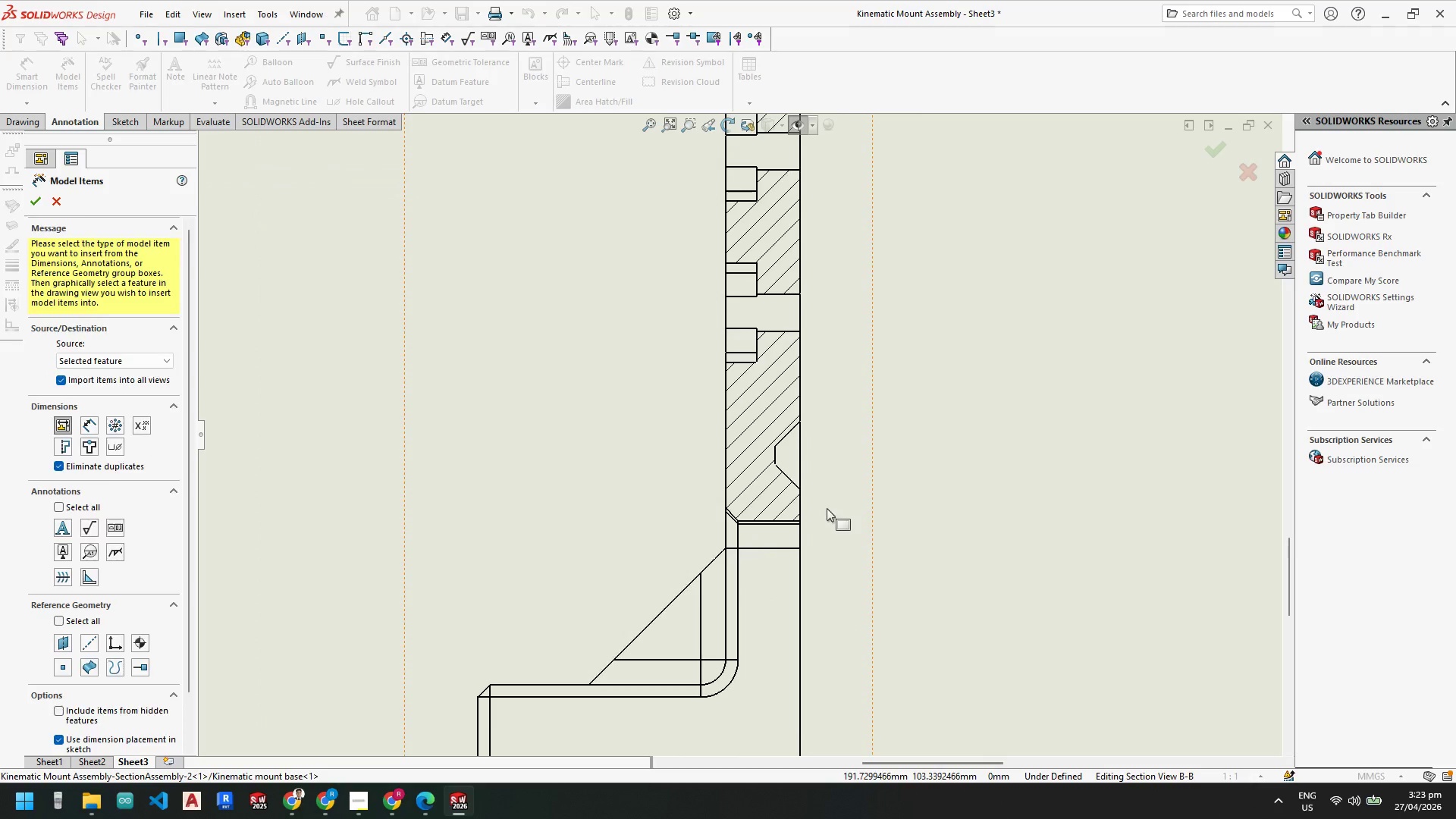 
key(Escape)
 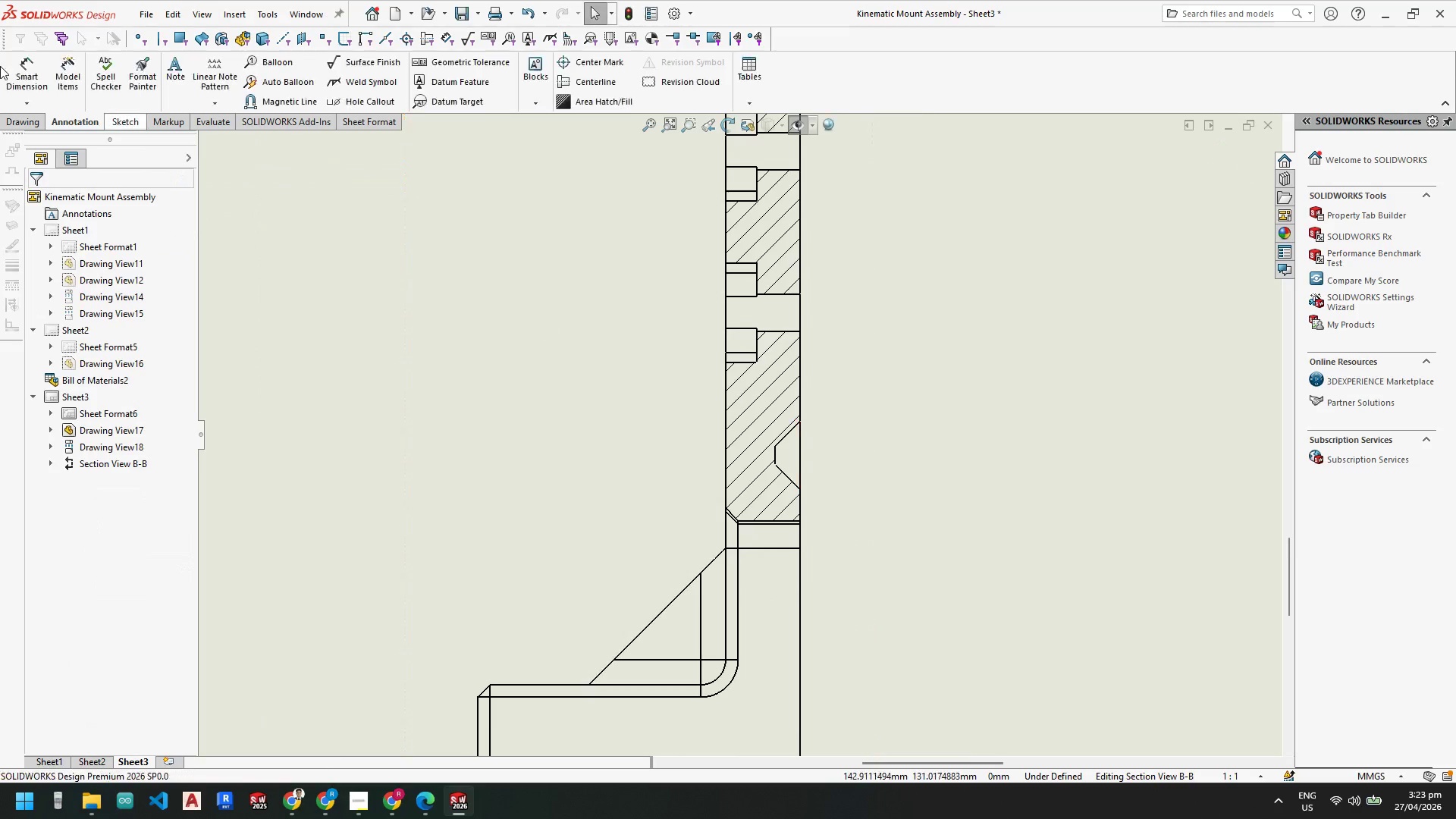 
key(Escape)
 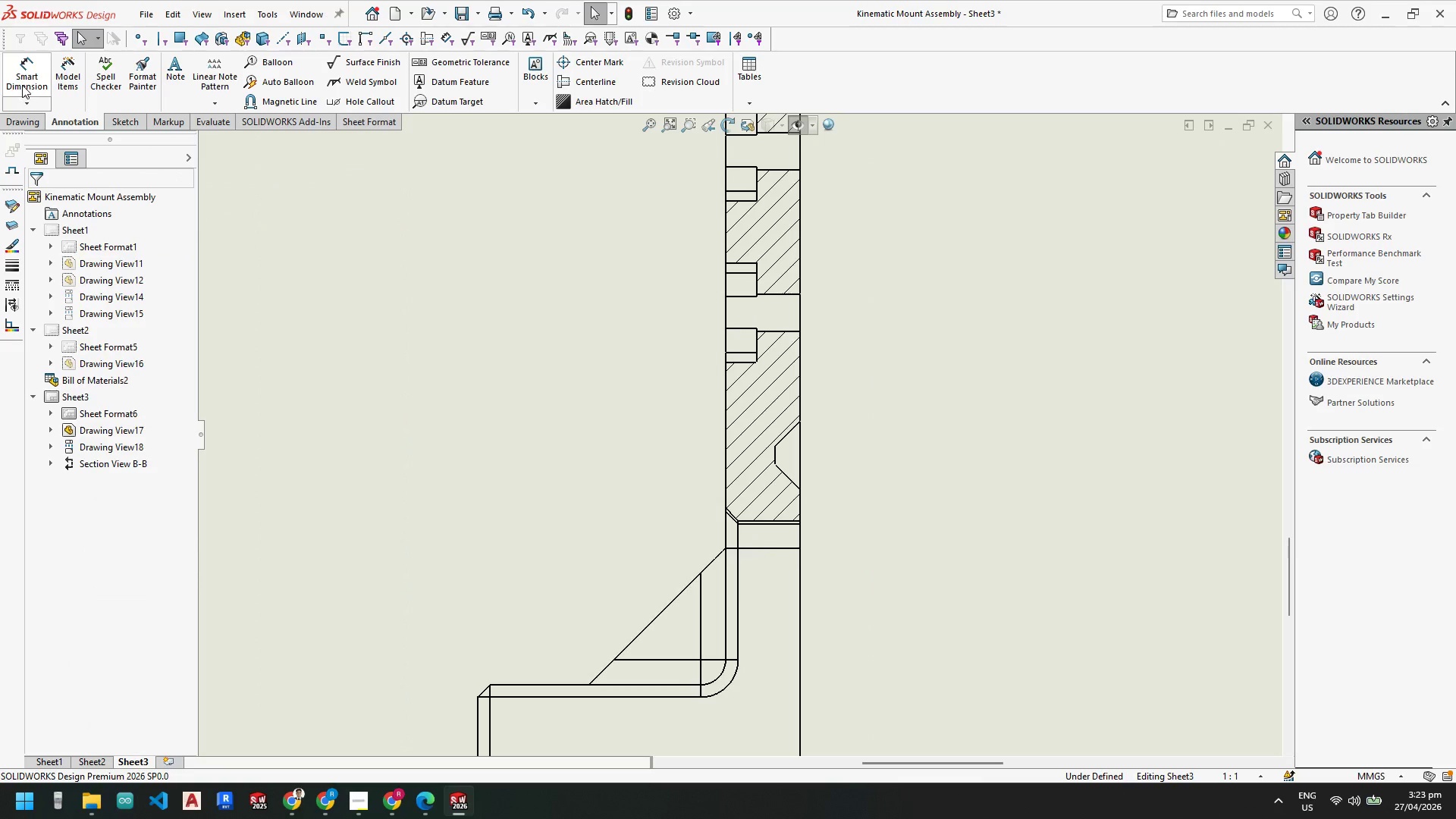 
left_click([22, 85])
 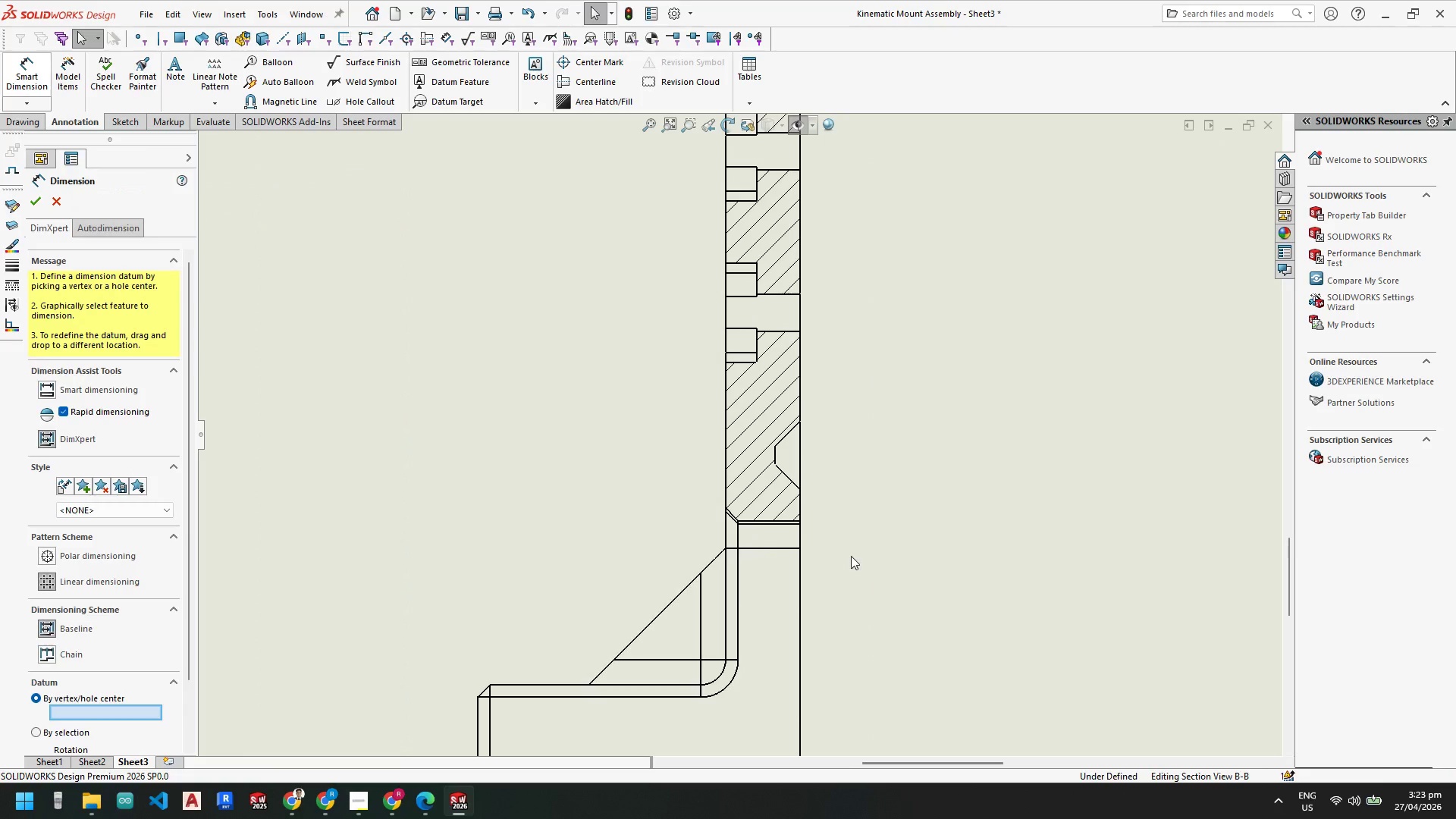 
scroll: coordinate [804, 475], scroll_direction: down, amount: 5.0
 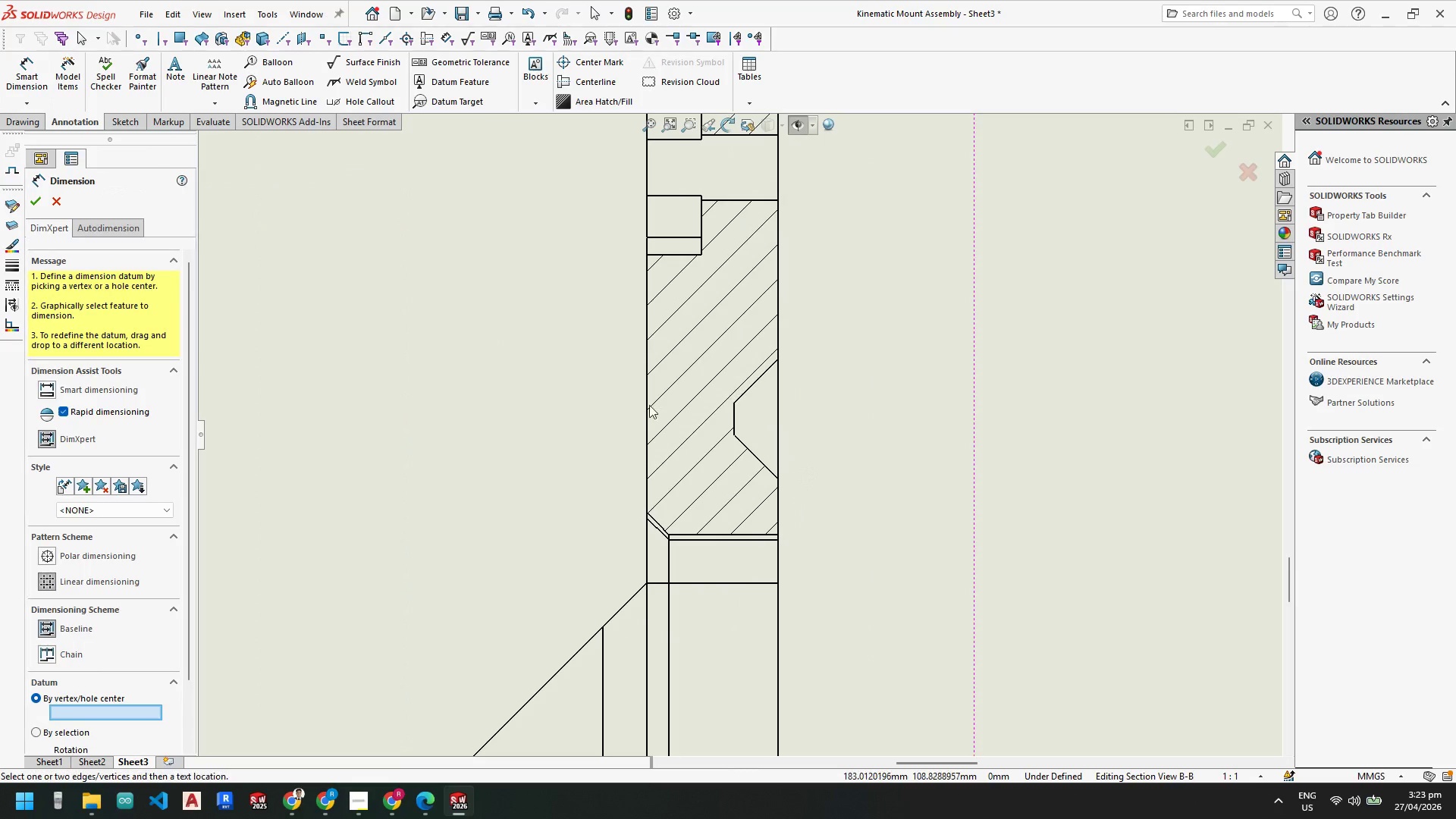 
key(Escape)
 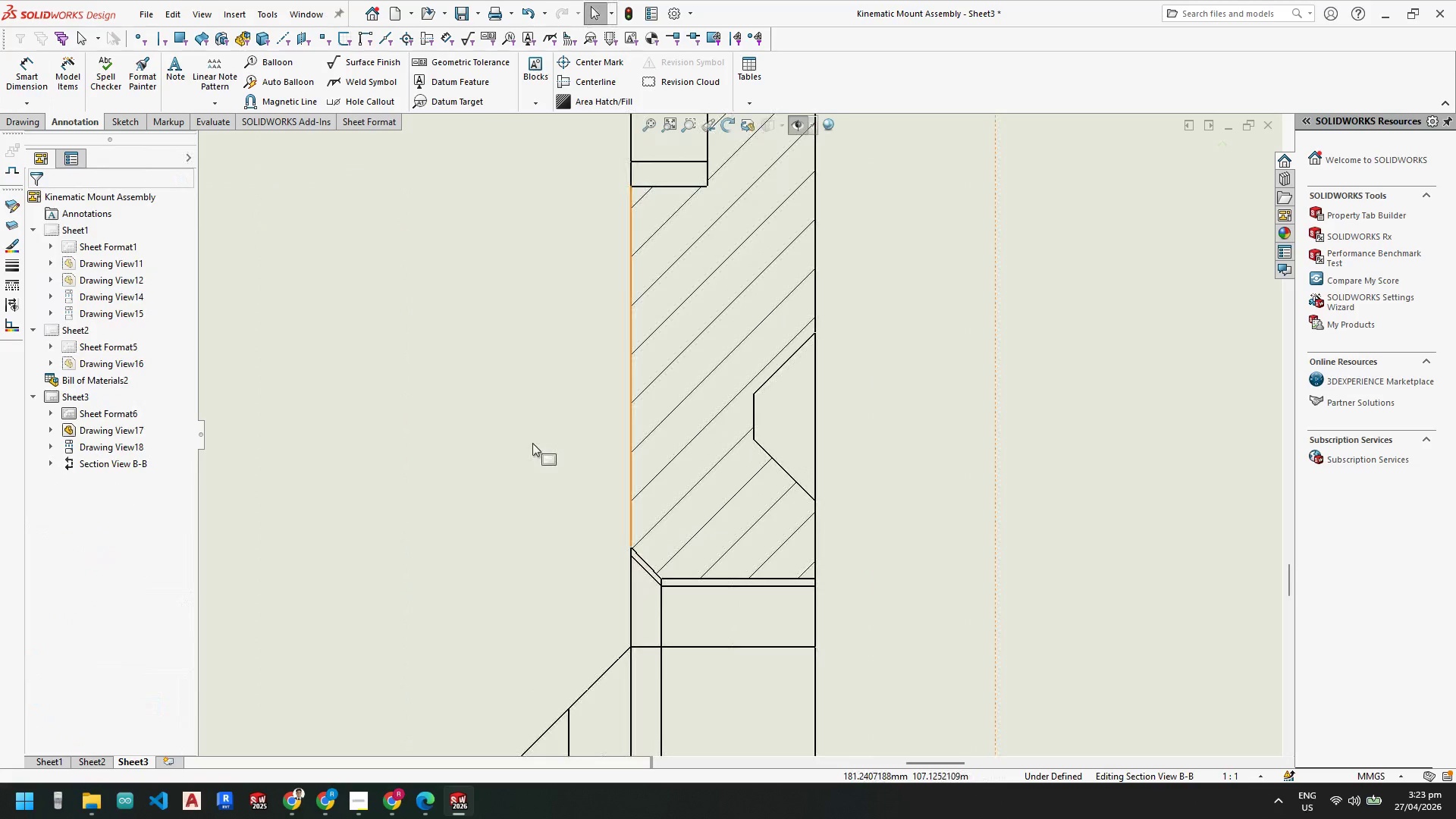 
key(Escape)
 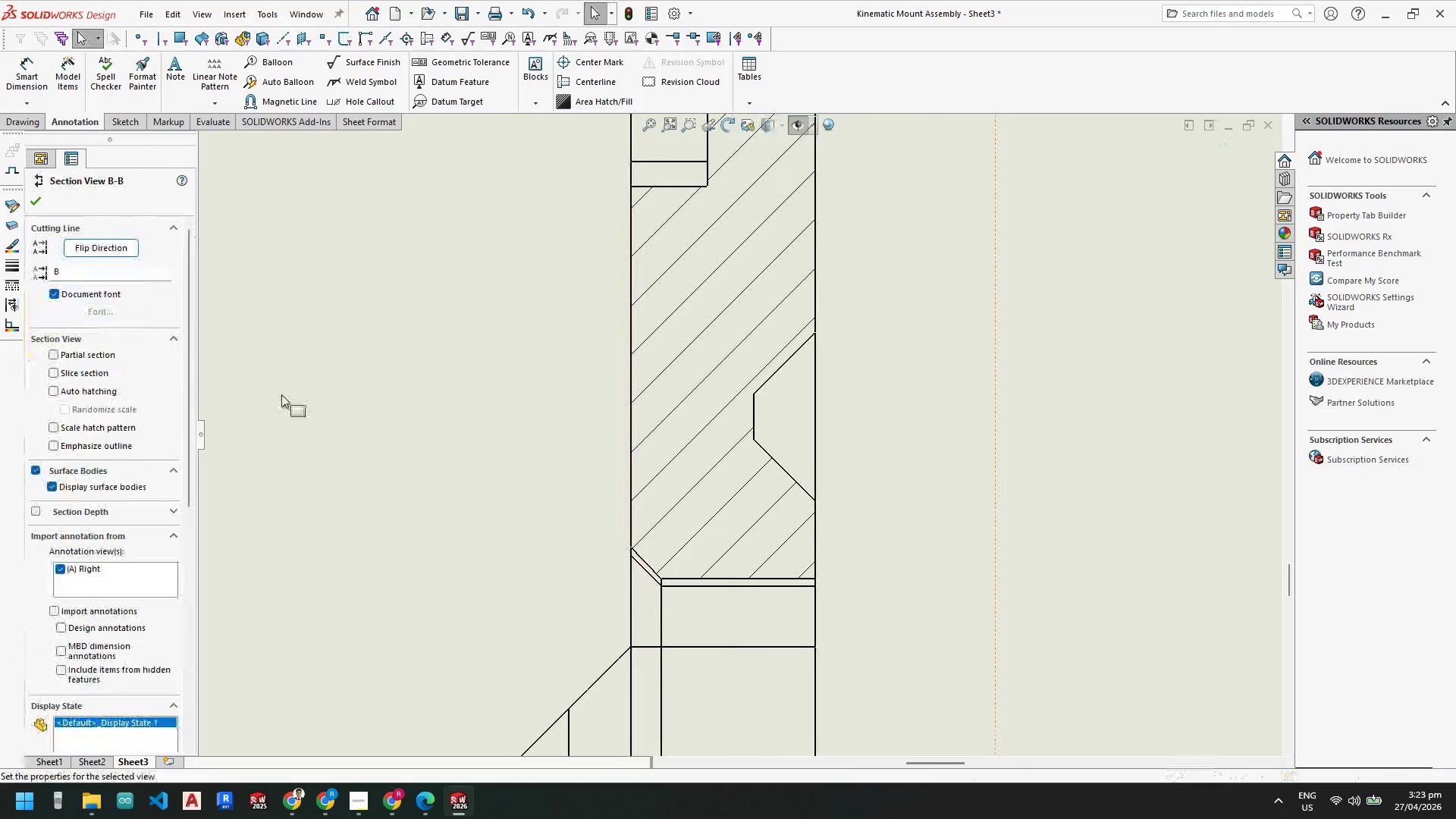 
scroll: coordinate [697, 428], scroll_direction: down, amount: 3.0
 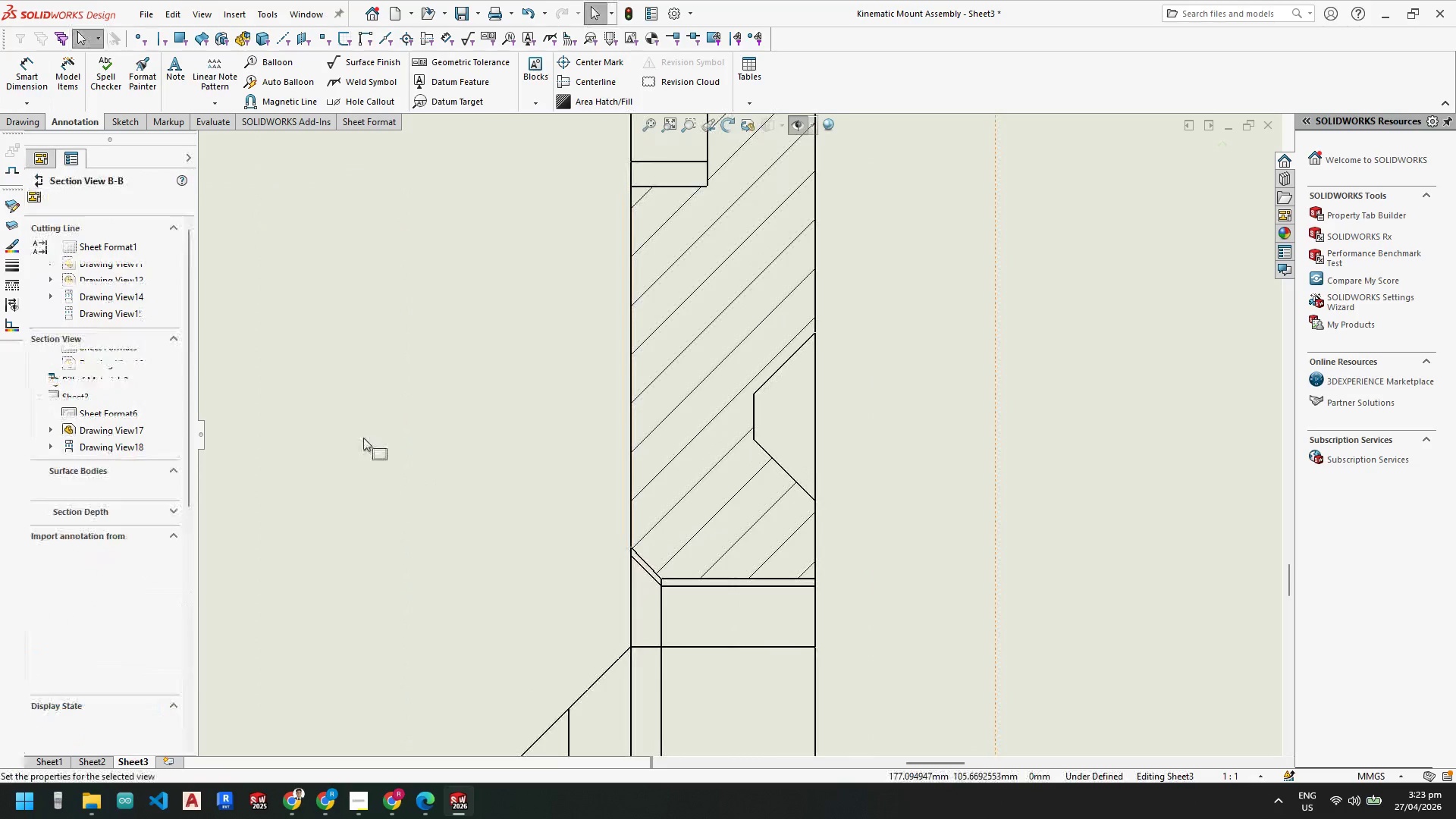 
key(Escape)
 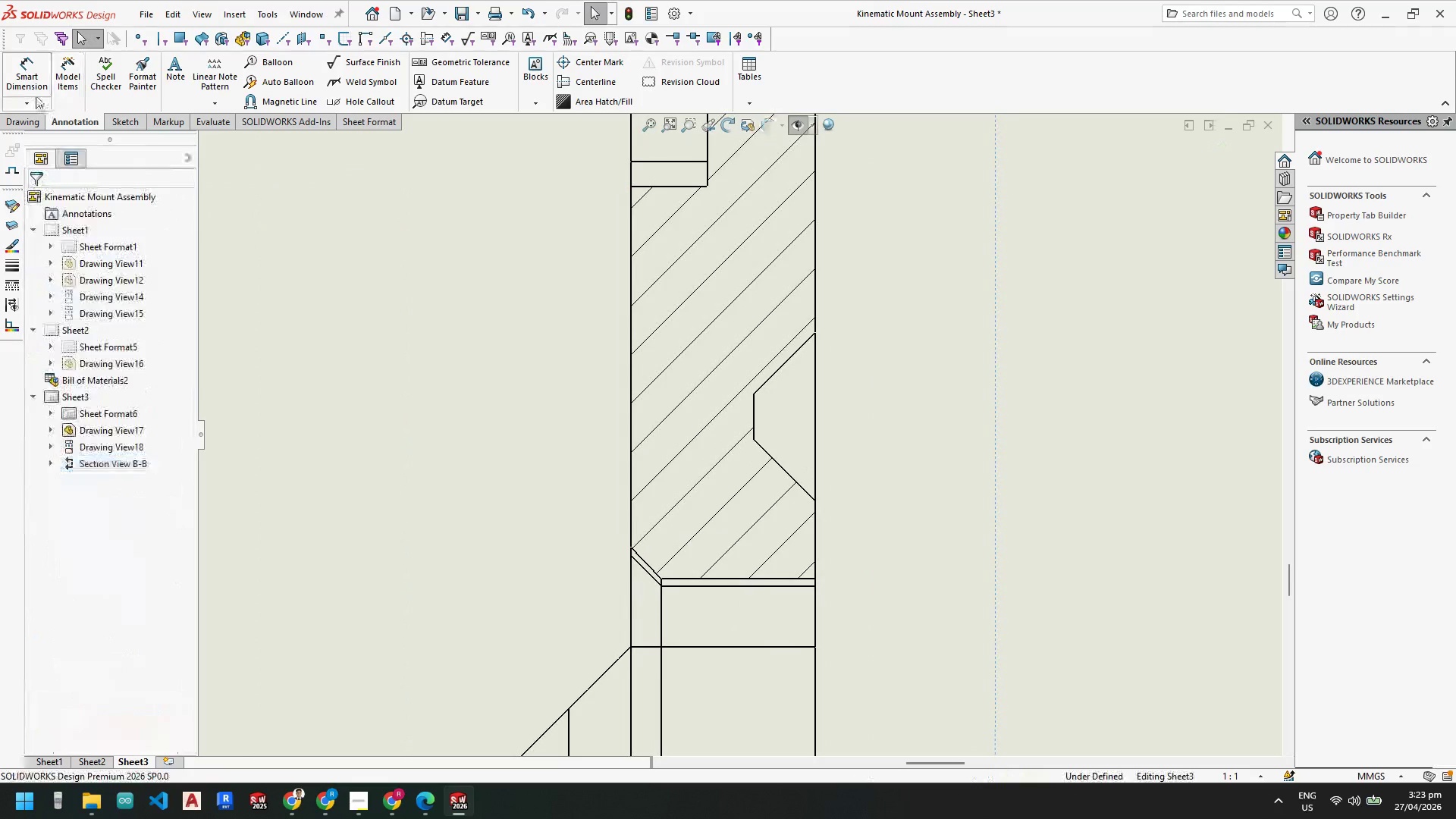 
key(Escape)
 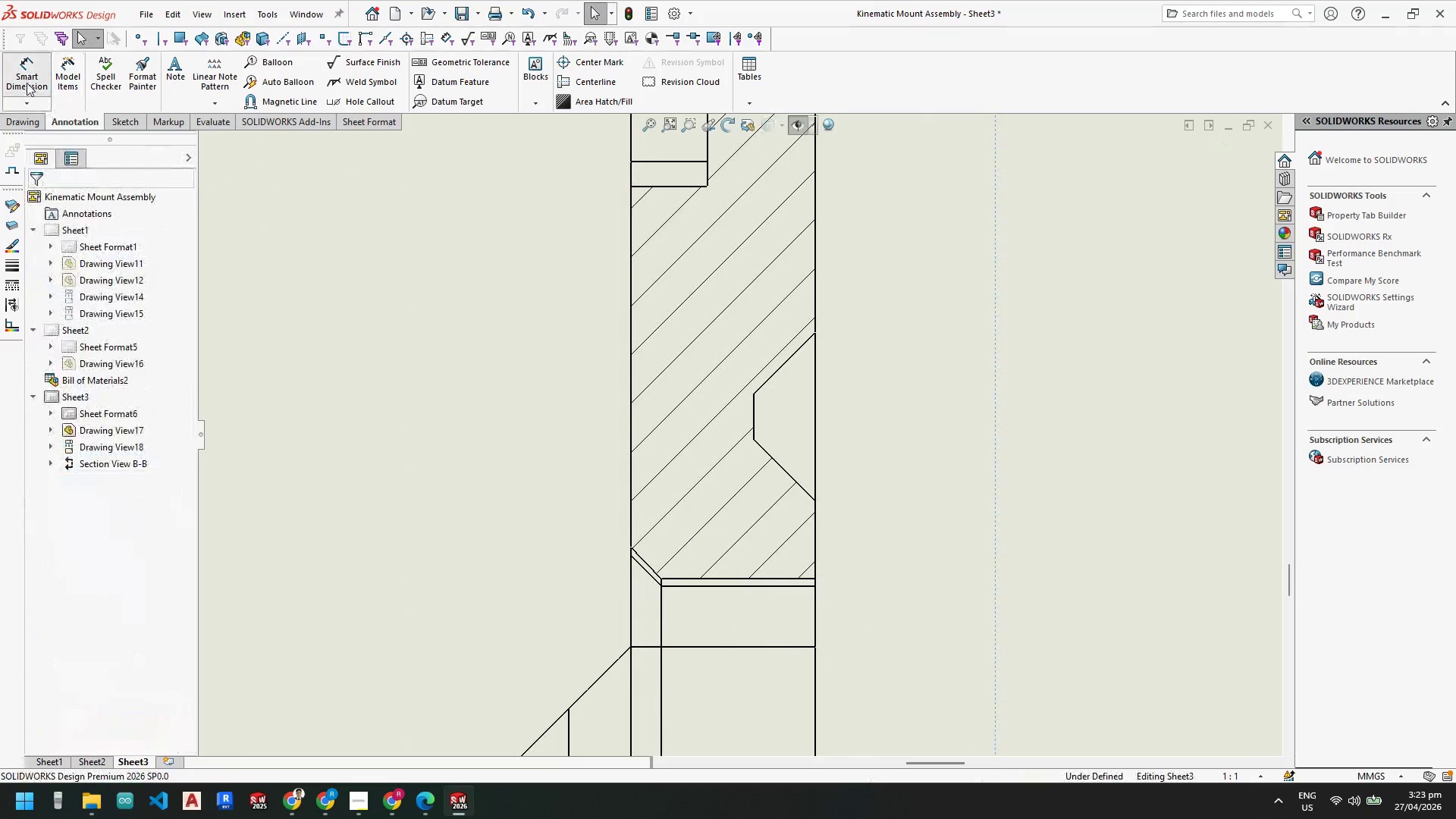 
left_click([27, 83])
 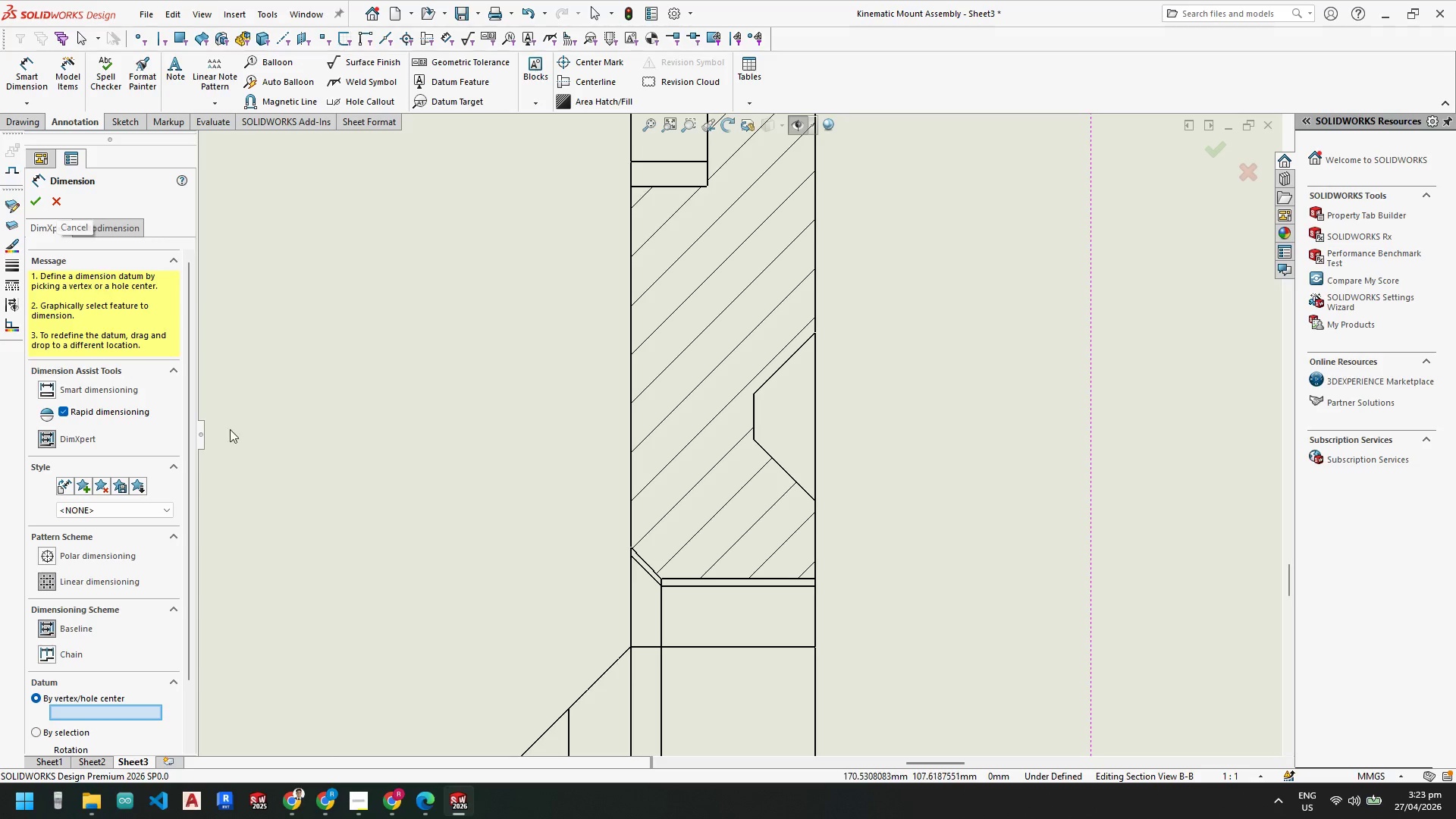 
wait(7.06)
 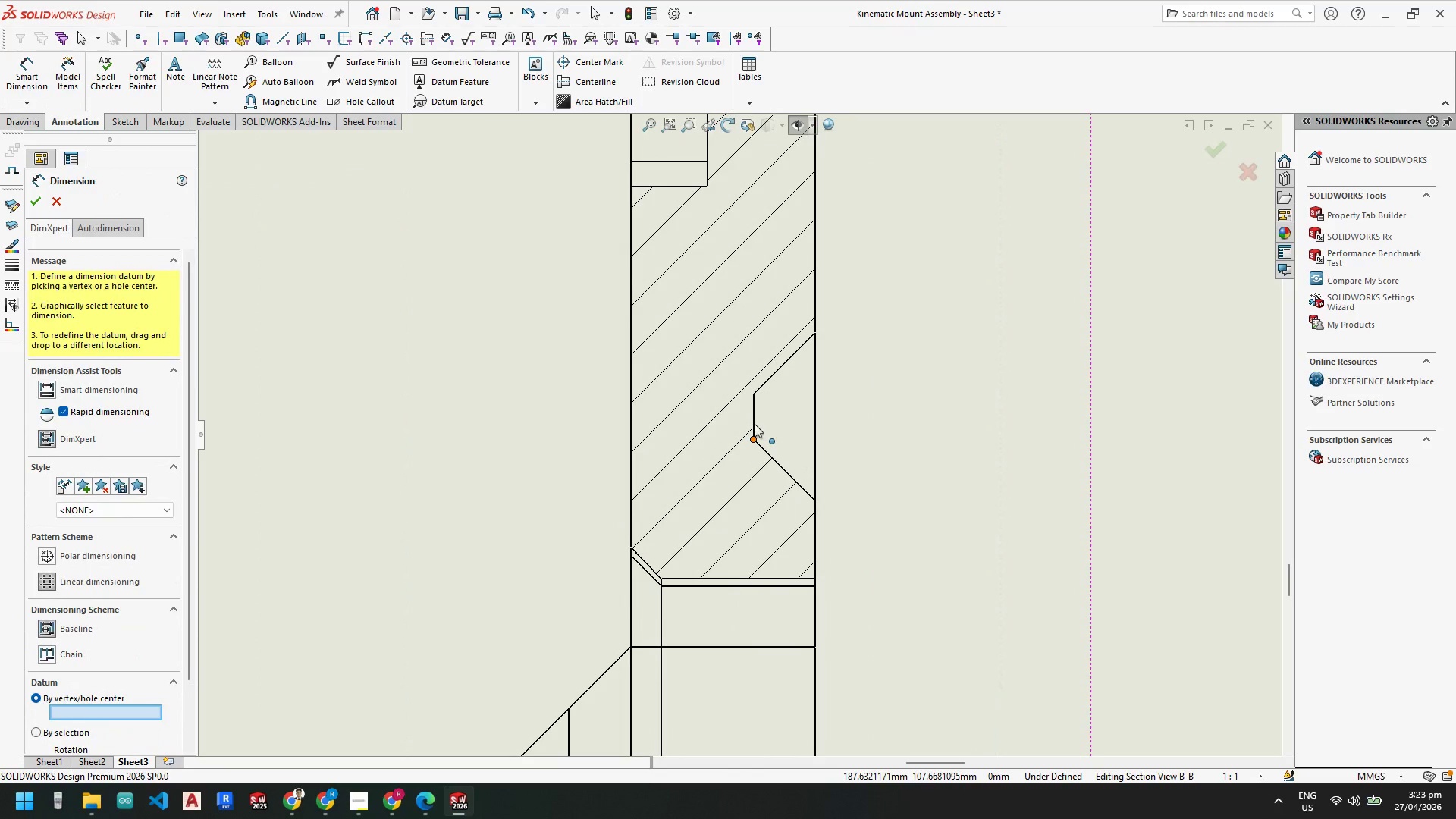 
left_click([59, 226])
 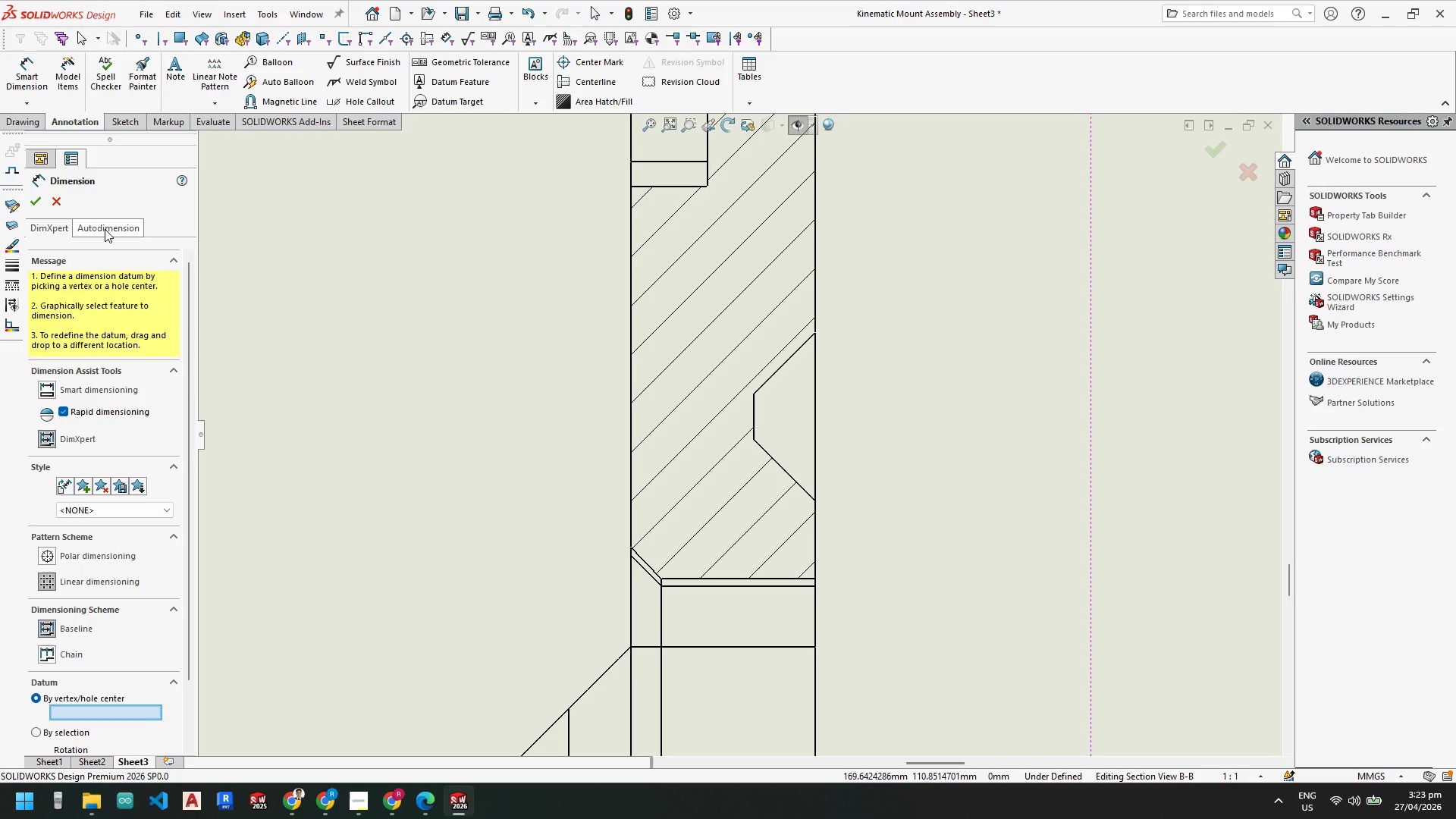 
key(Escape)
 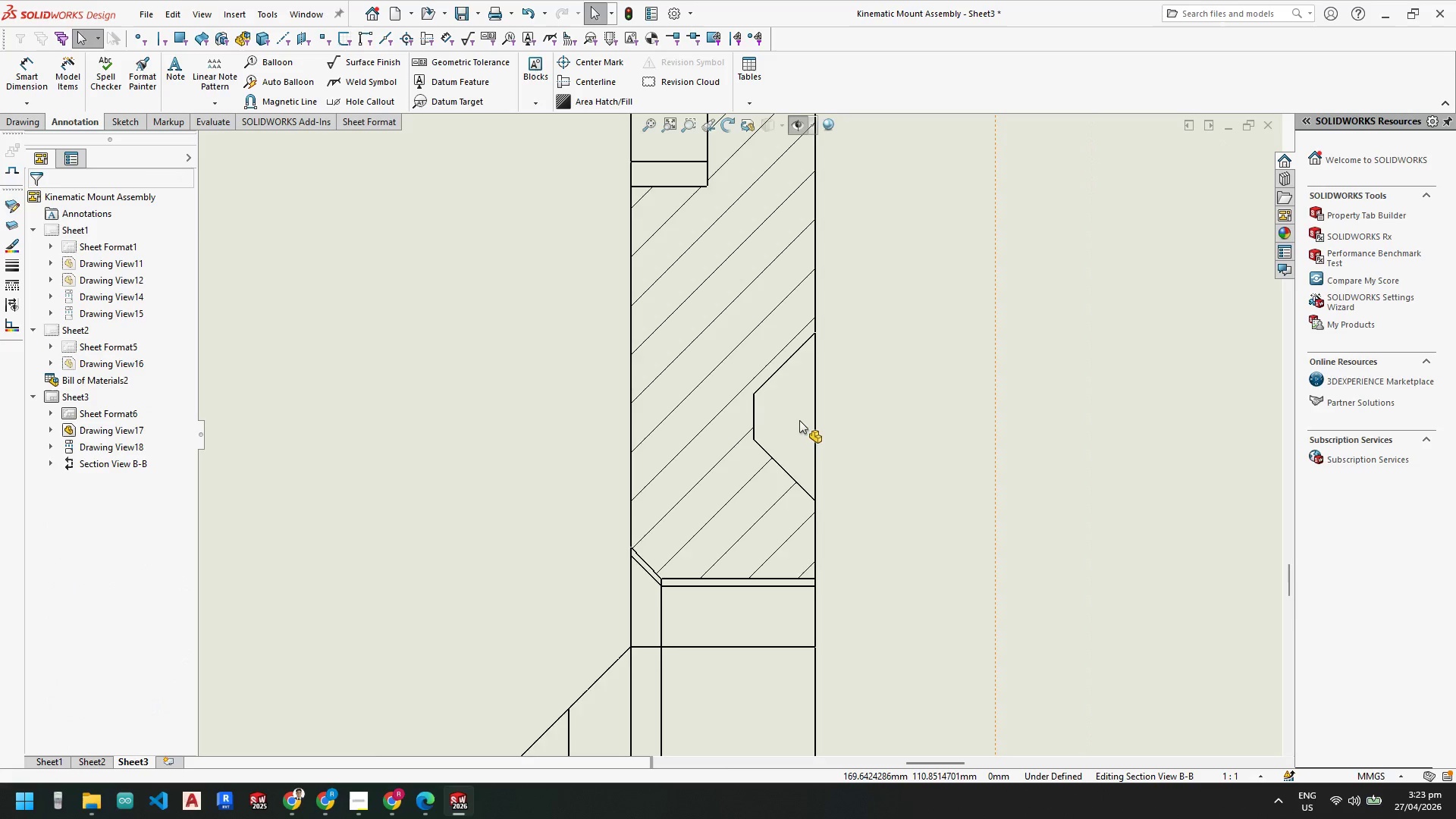 
key(Escape)
 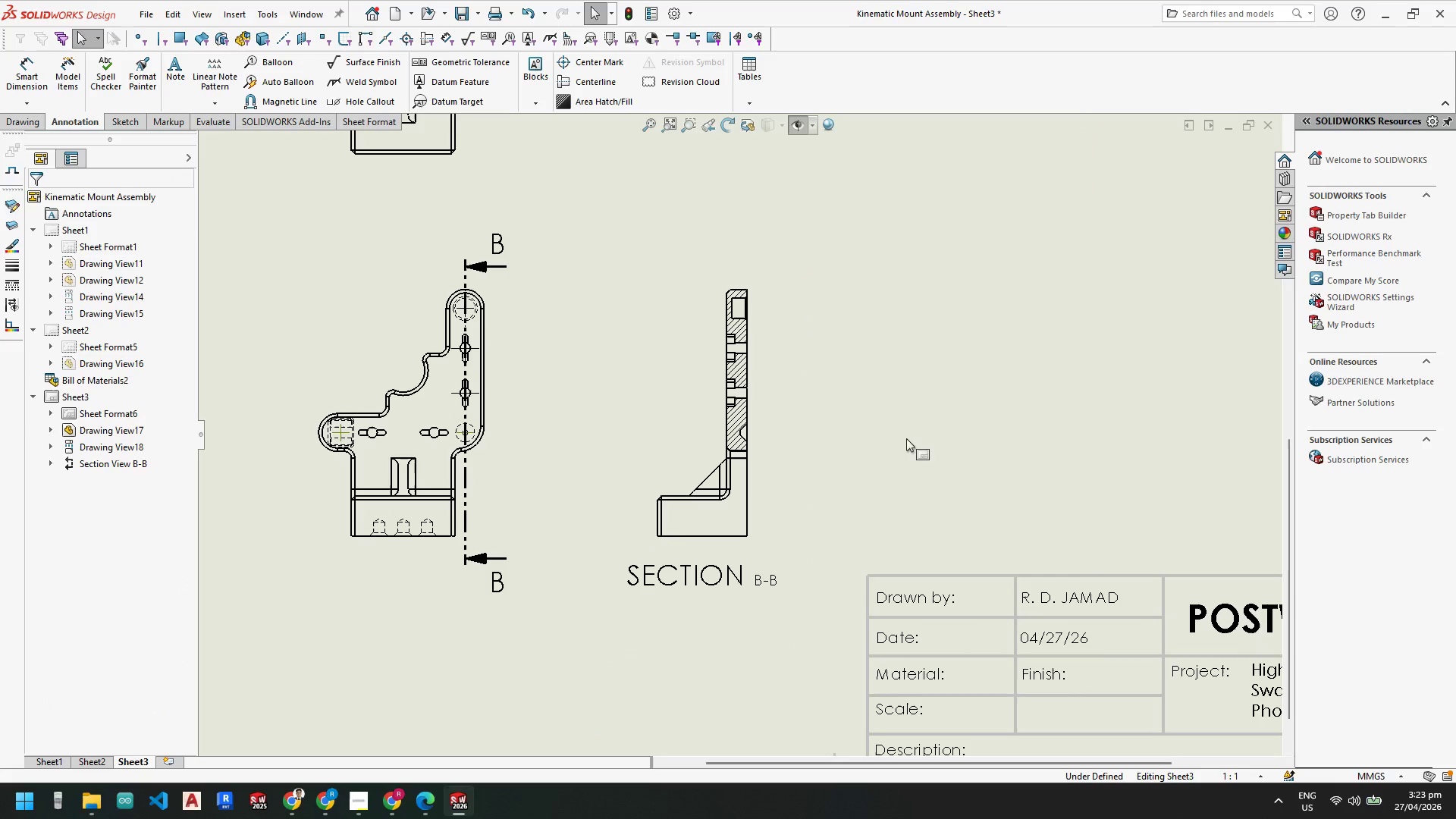 
left_click([912, 431])
 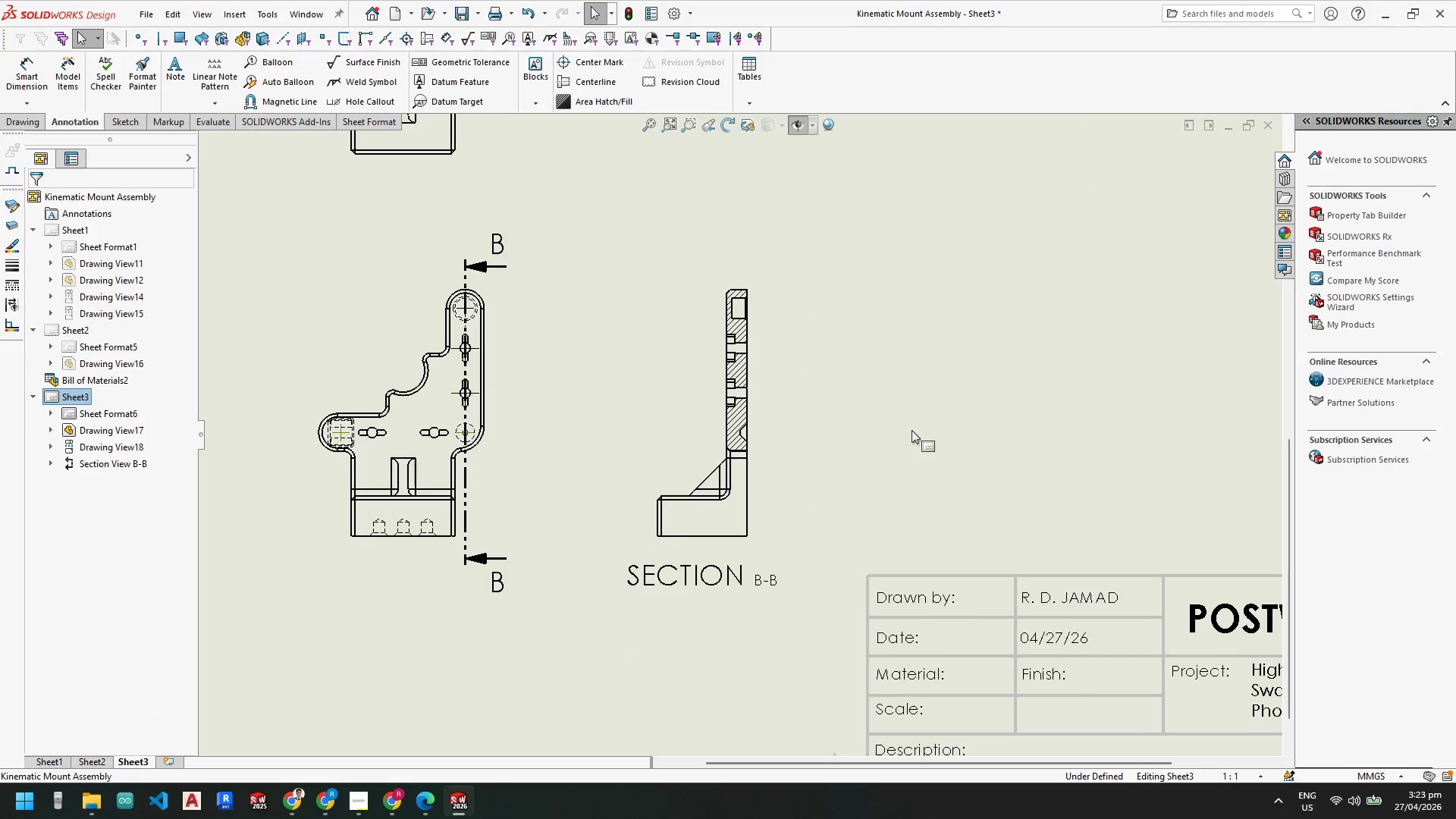 
scroll: coordinate [846, 432], scroll_direction: up, amount: 12.0
 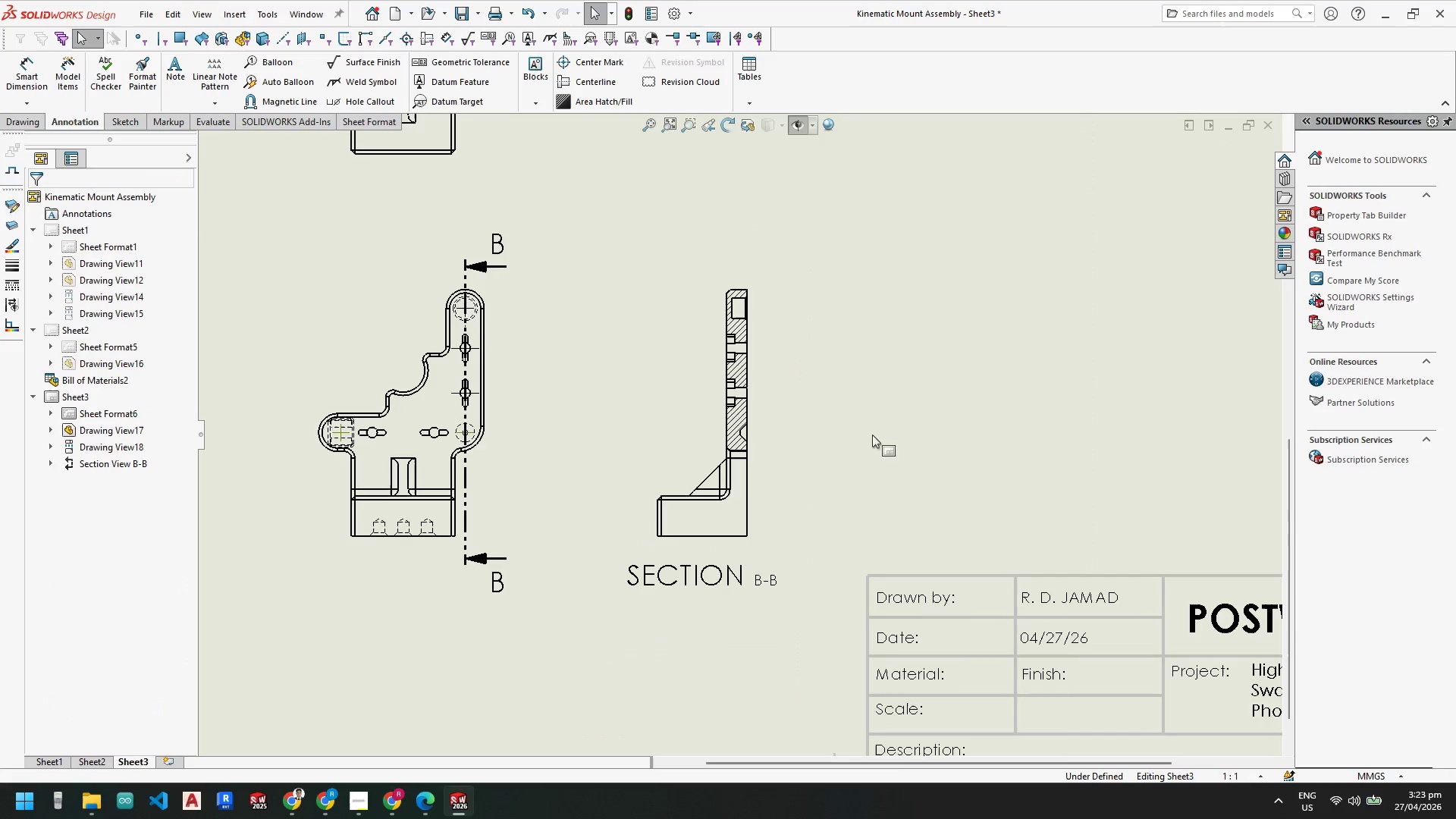 
key(Escape)
 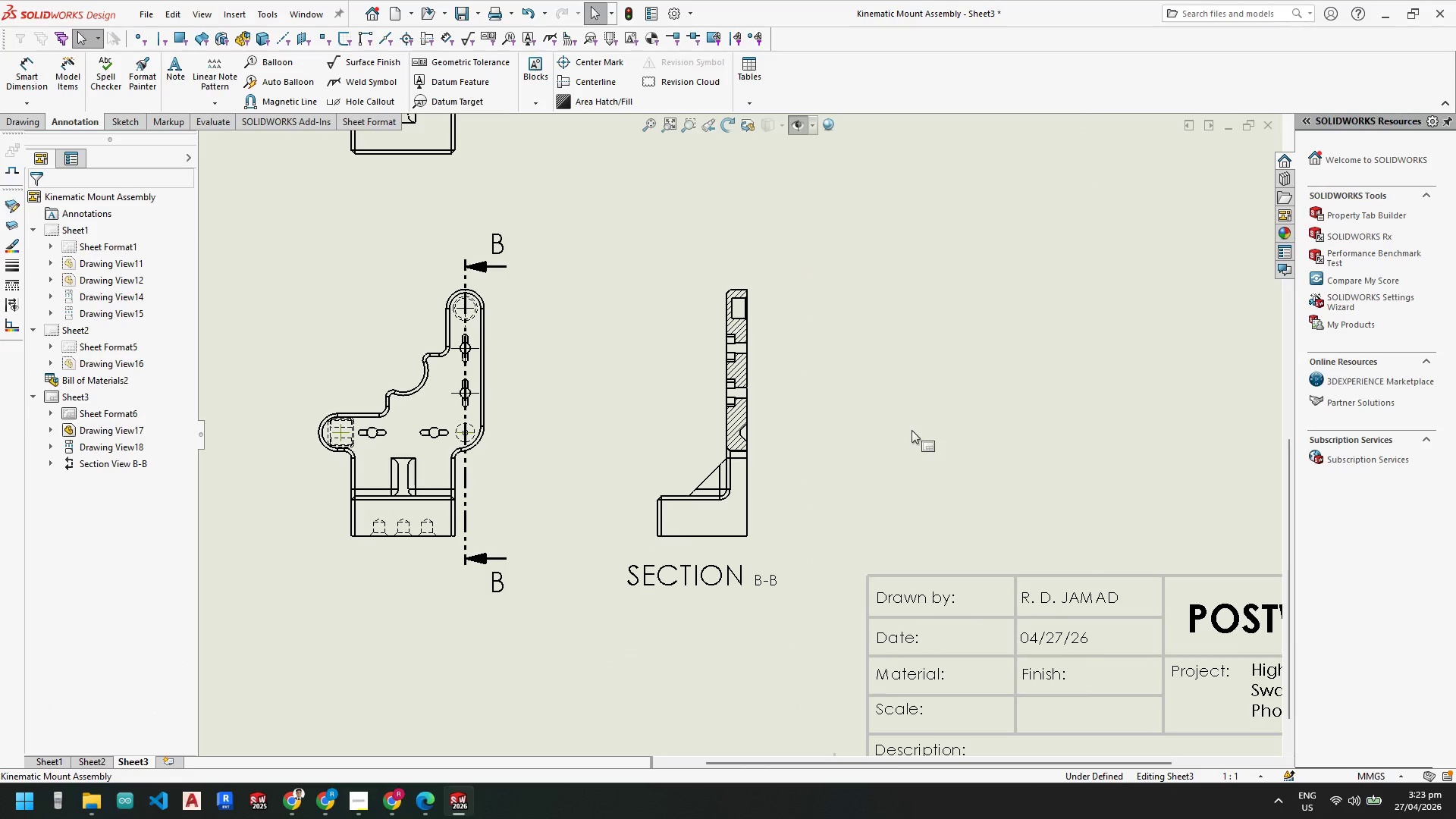 
key(Escape)
 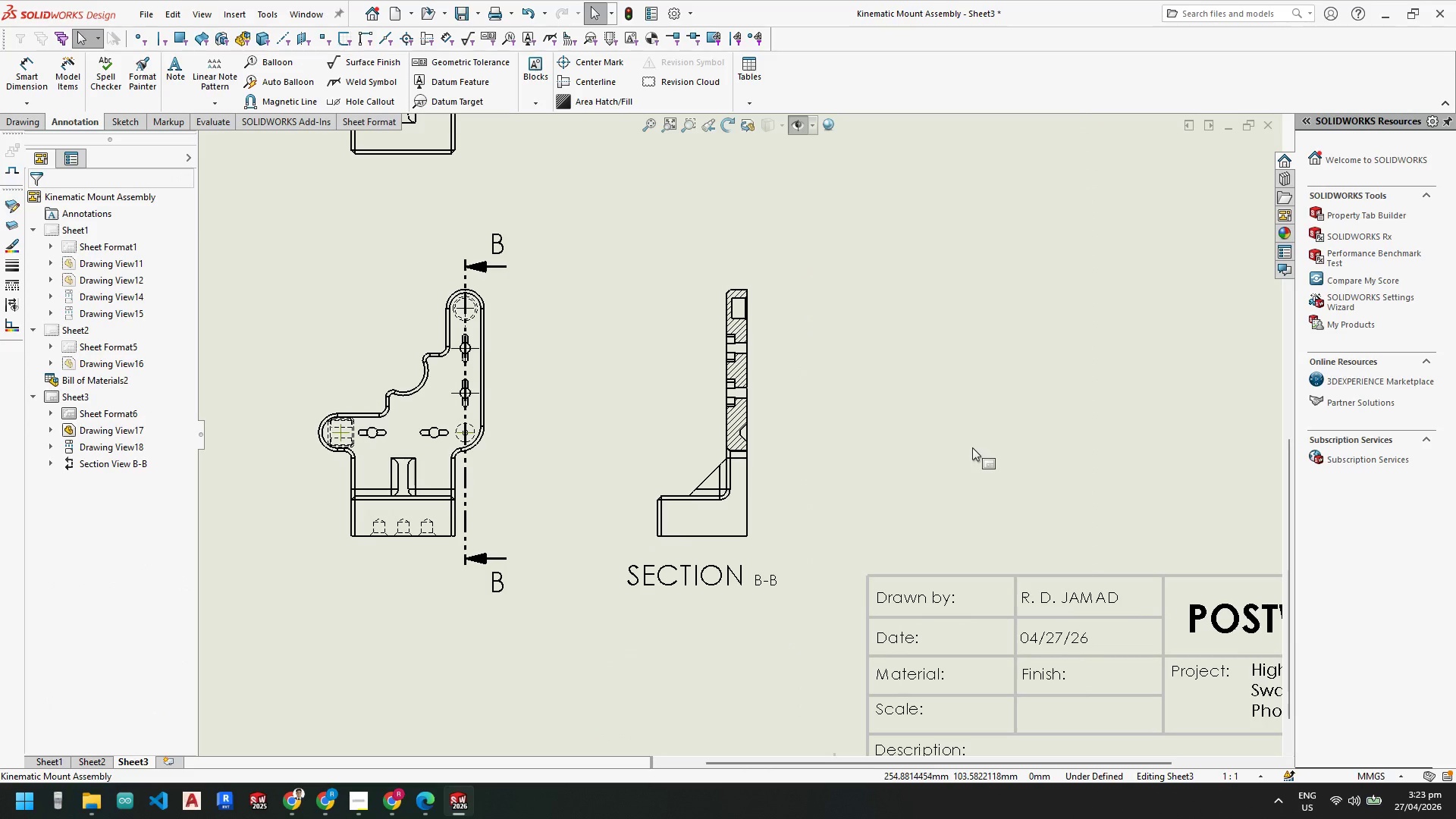 
left_click_drag(start_coordinate=[972, 447], to_coordinate=[968, 446])
 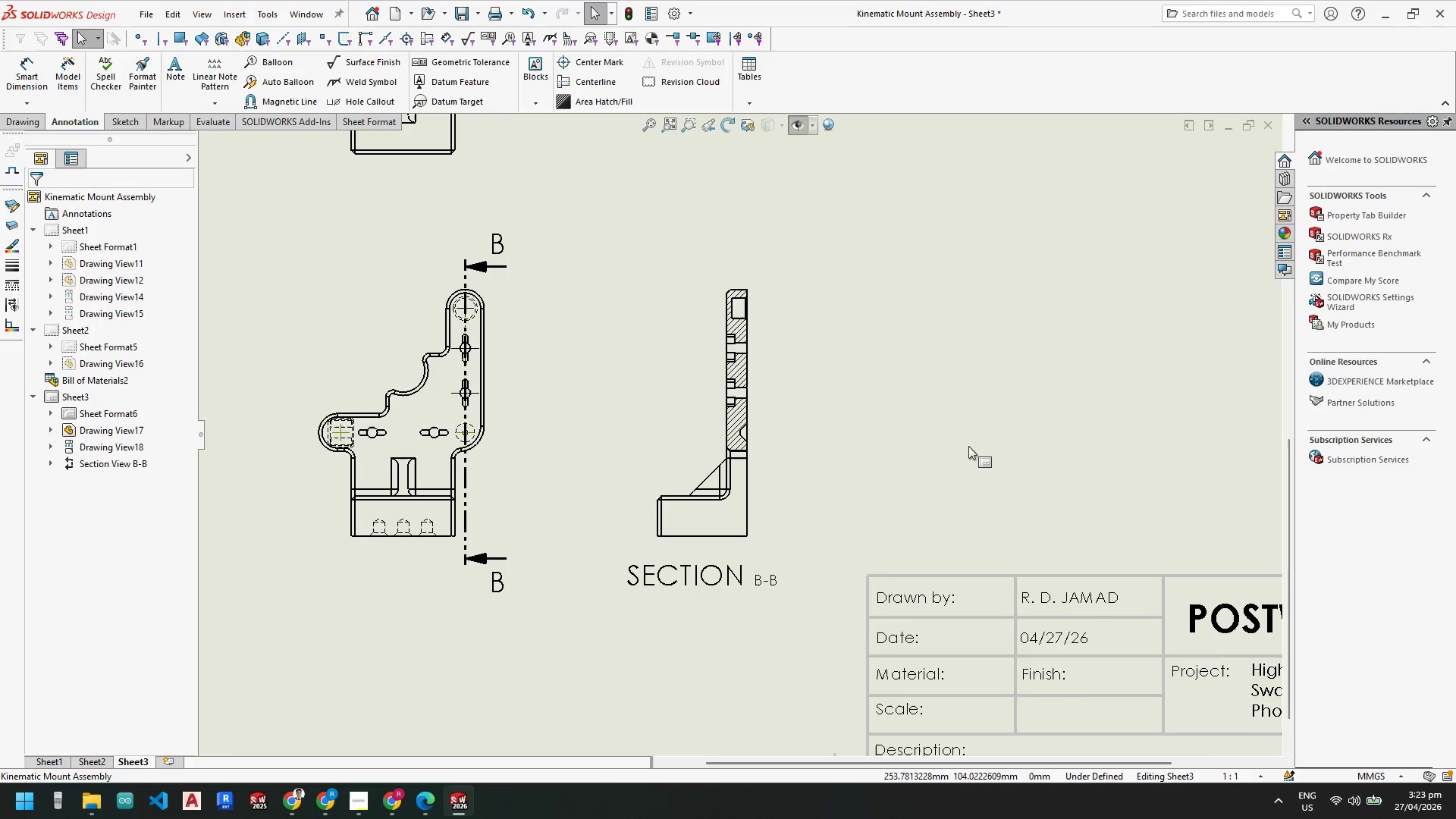 
scroll: coordinate [901, 419], scroll_direction: up, amount: 2.0
 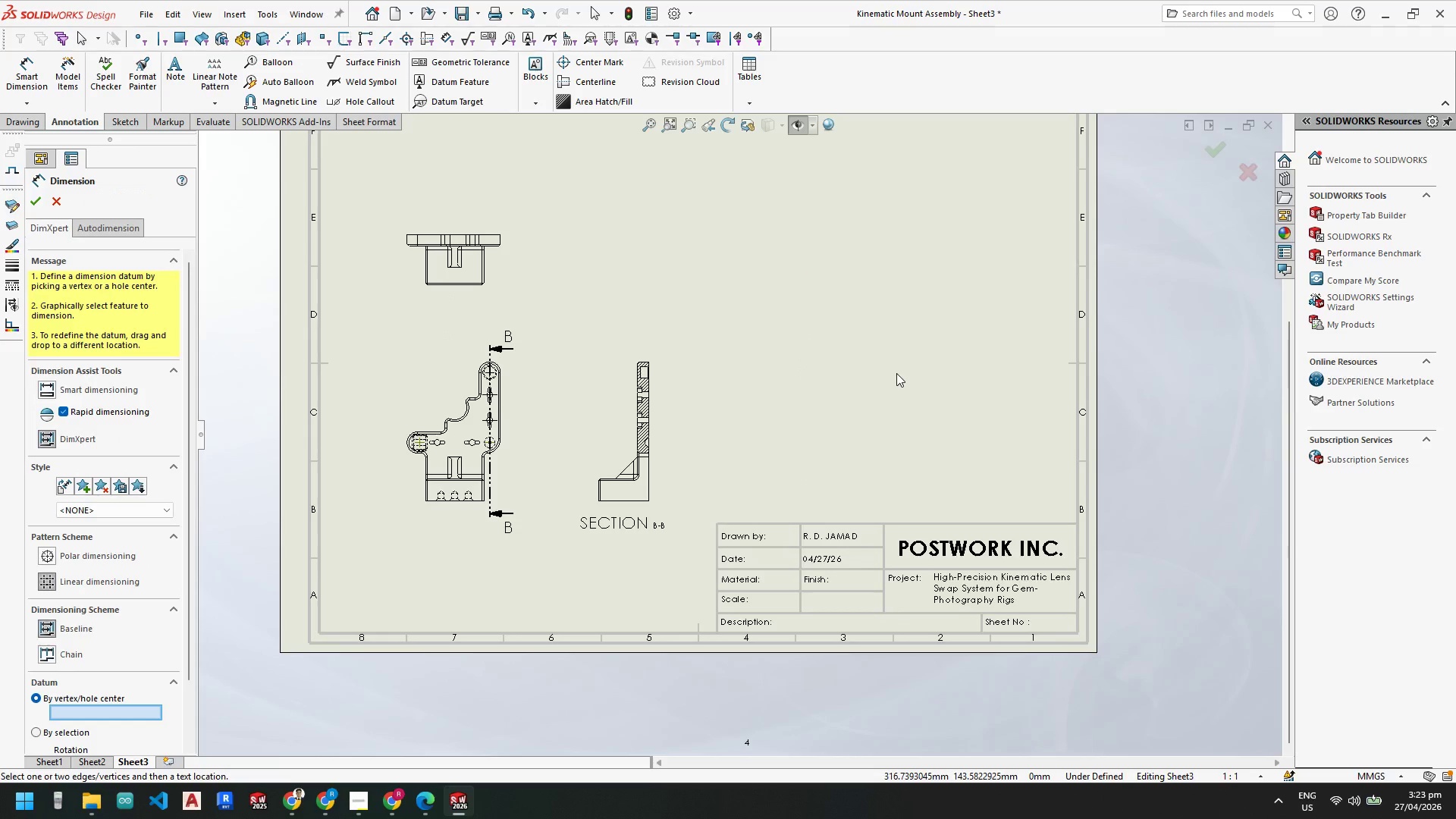 
scroll: coordinate [667, 418], scroll_direction: down, amount: 6.0
 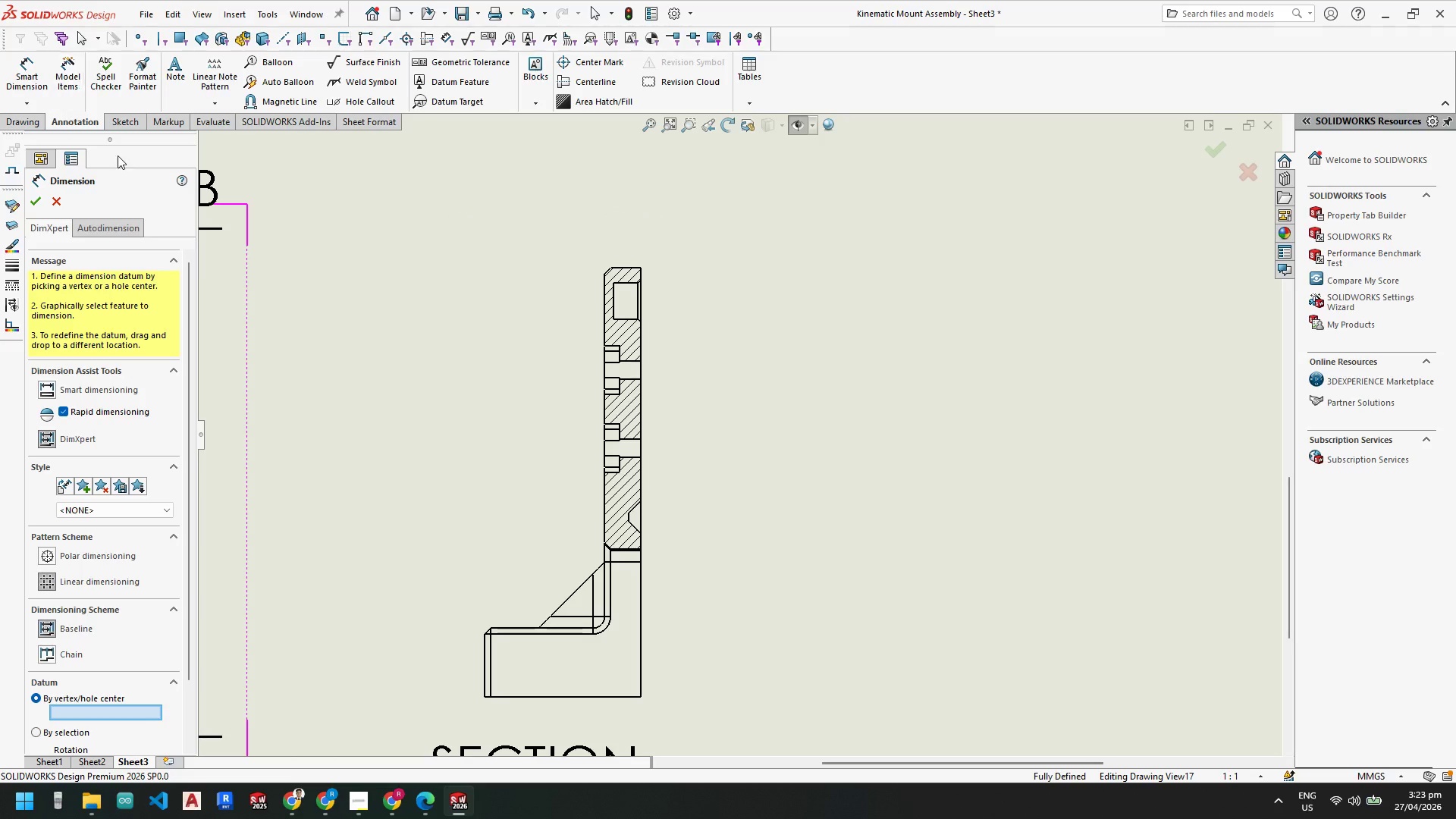 
wait(7.78)
 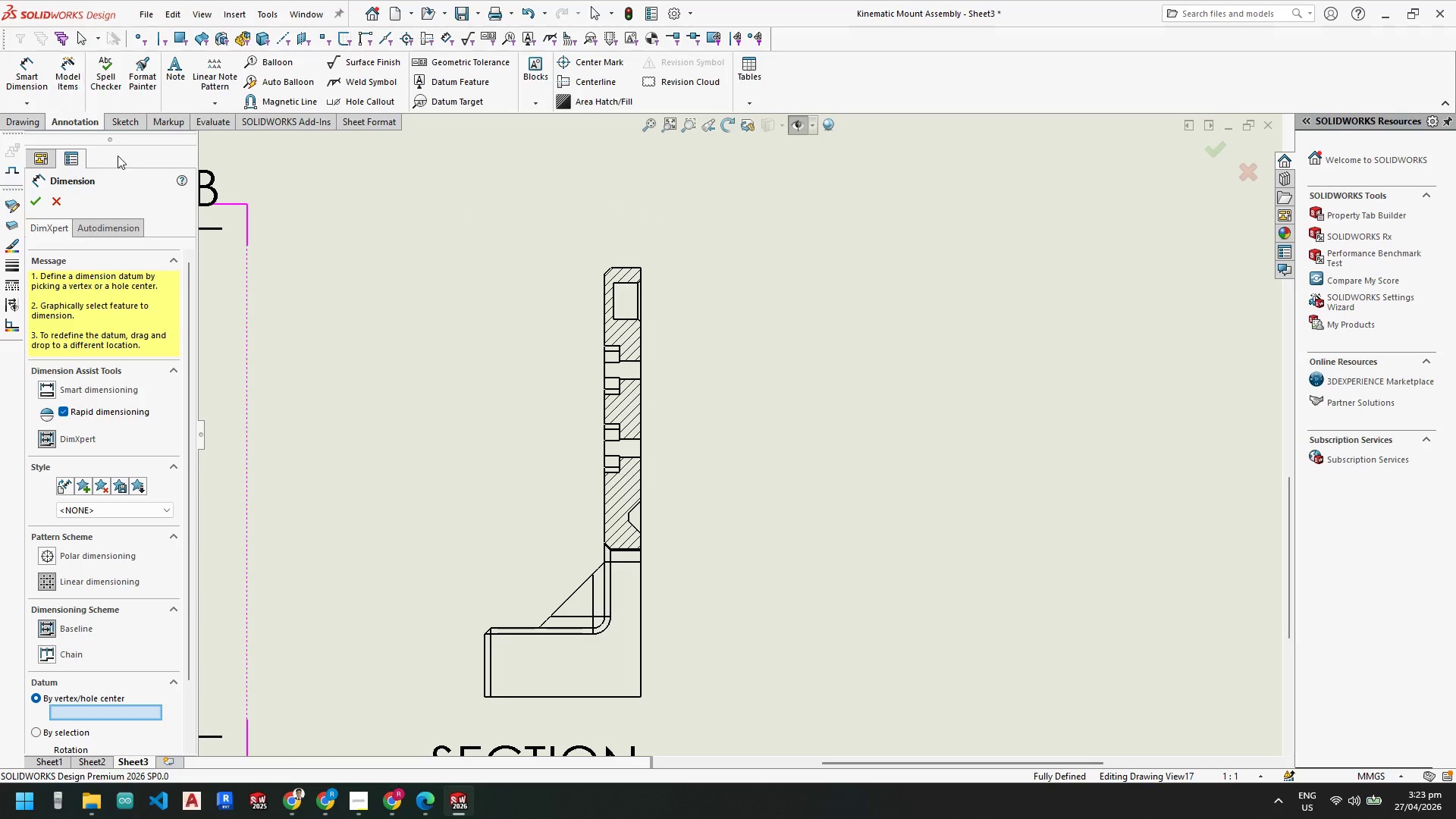 
left_click([50, 579])
 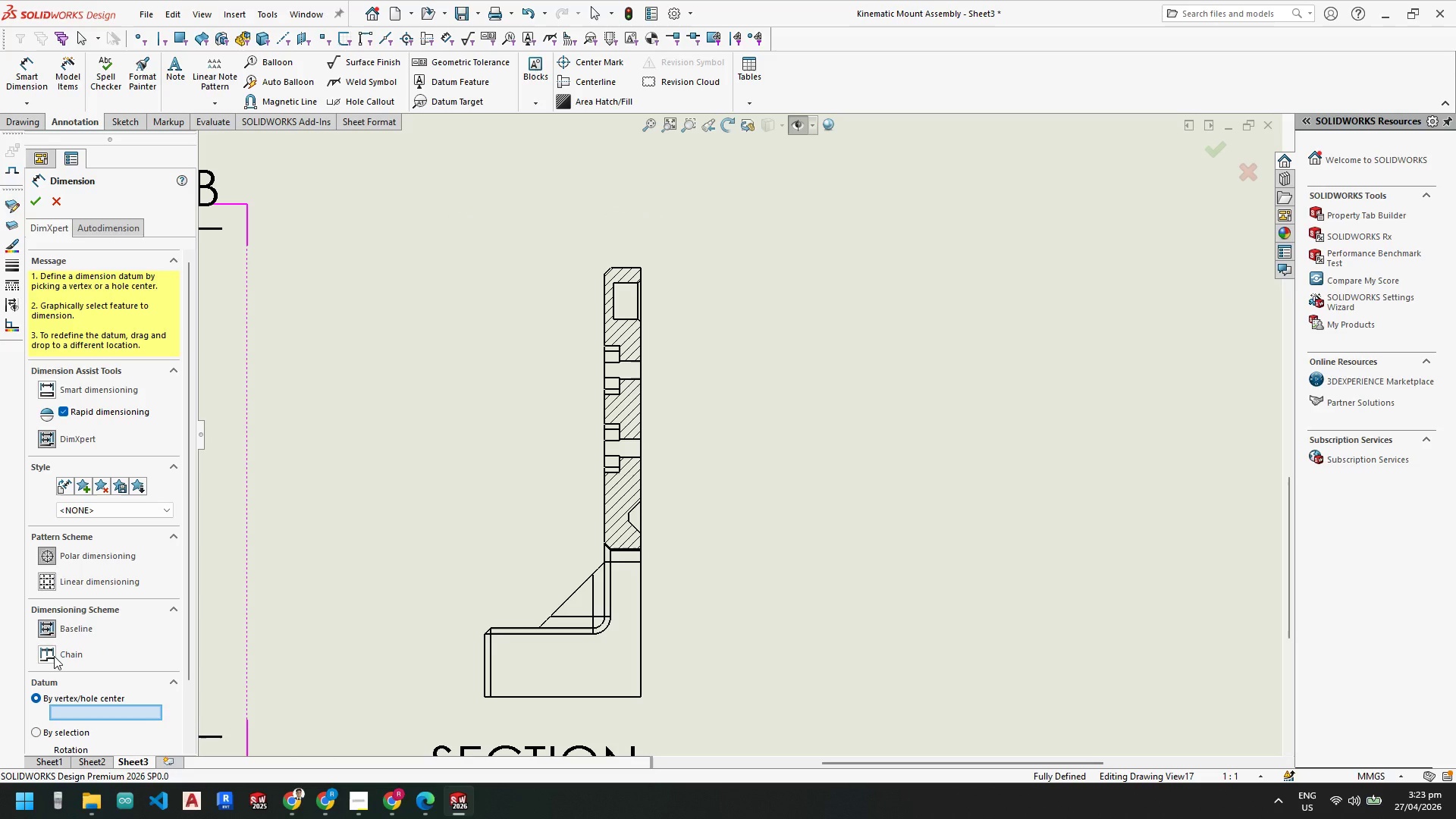 
scroll: coordinate [153, 648], scroll_direction: down, amount: 3.0
 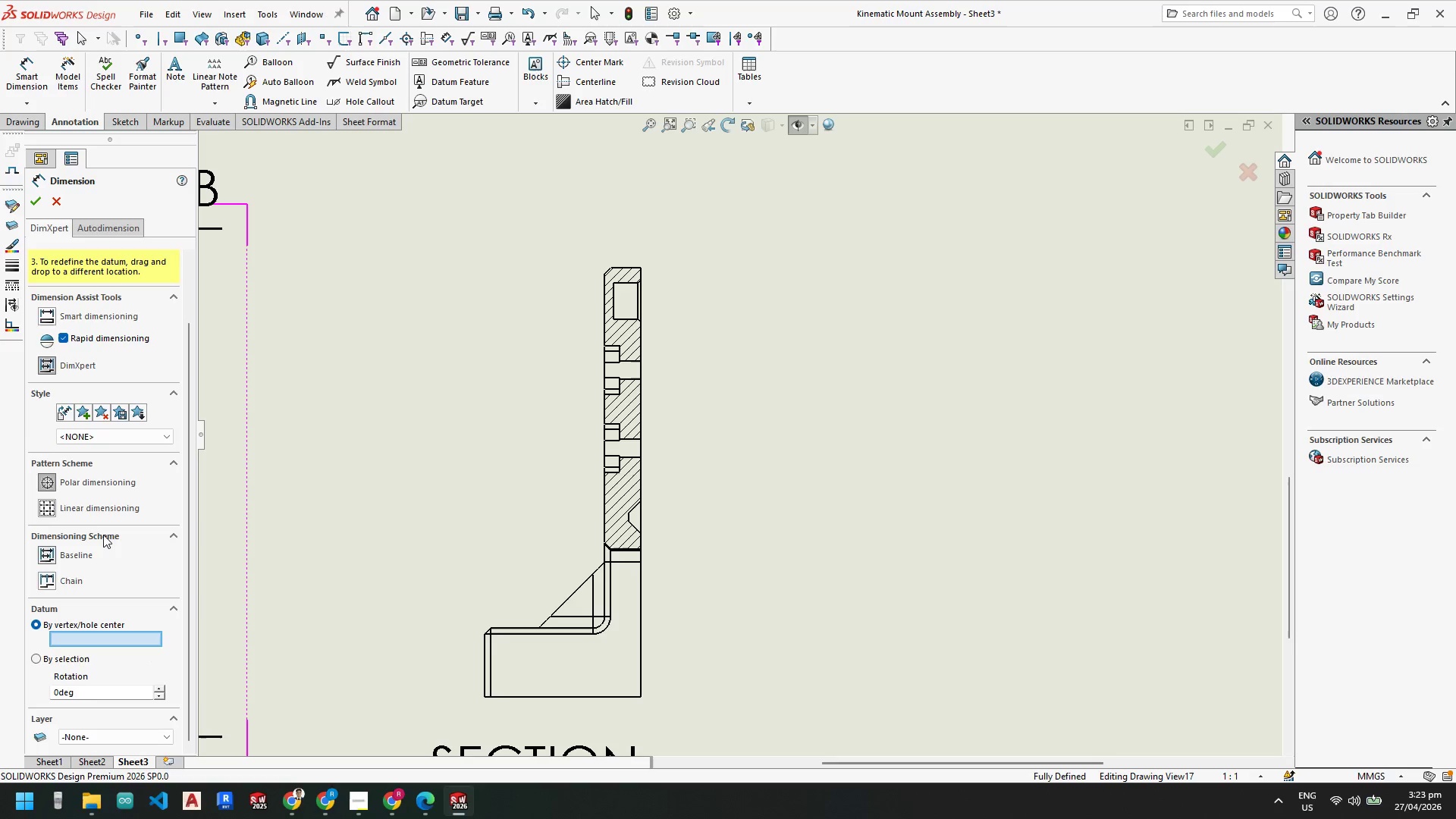 
scroll: coordinate [81, 459], scroll_direction: up, amount: 4.0
 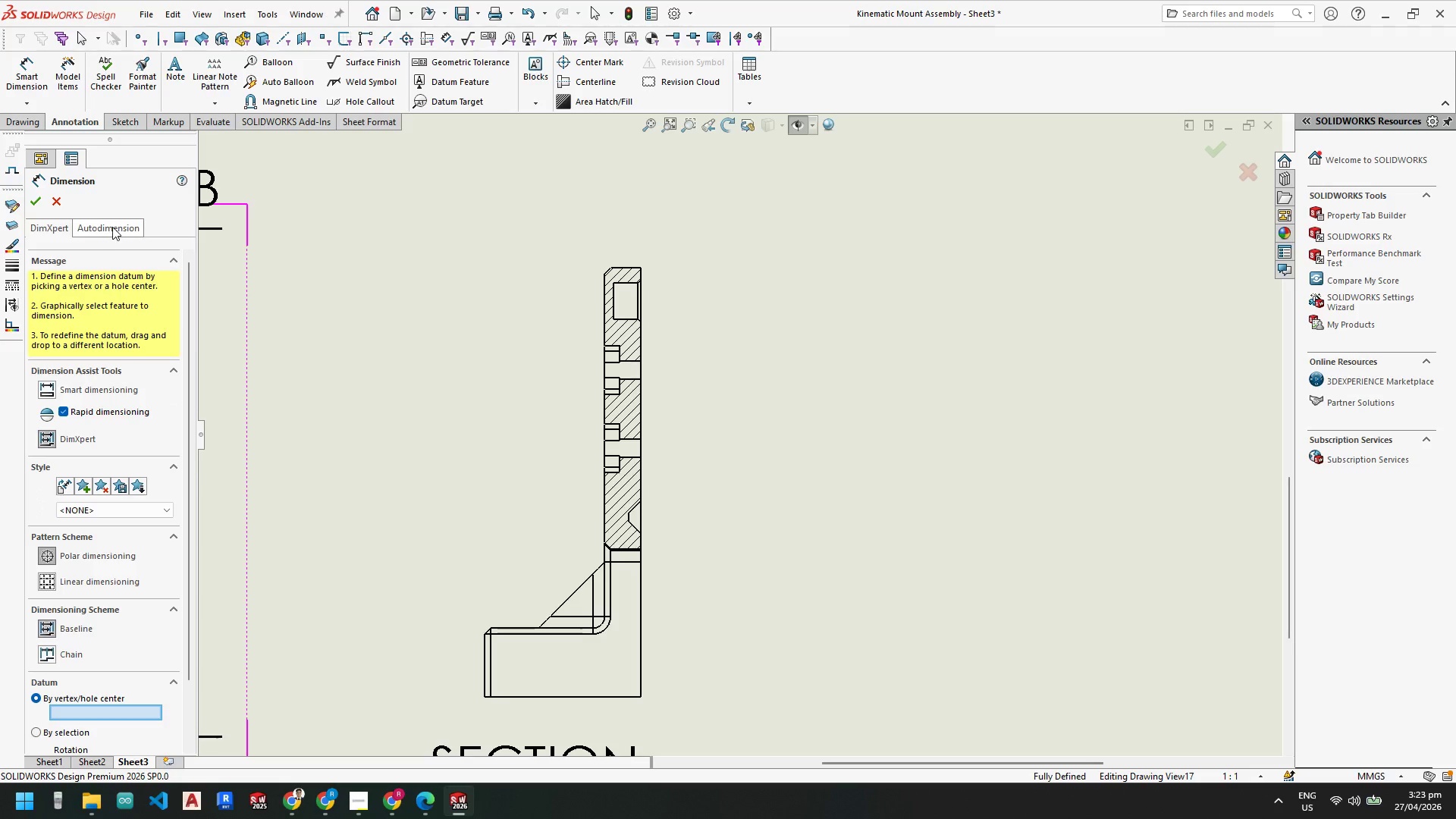 
left_click([112, 227])
 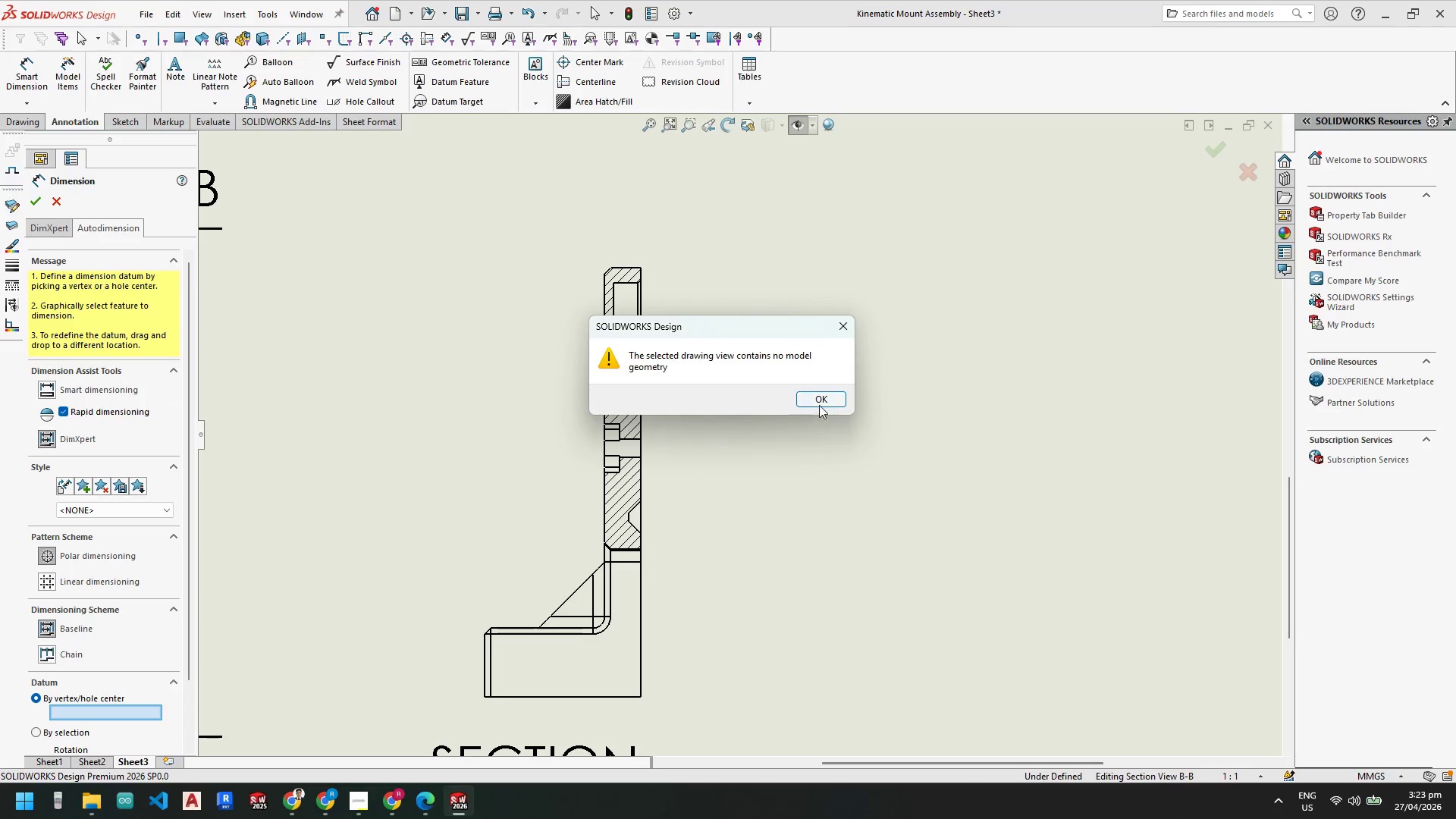 
left_click([821, 399])
 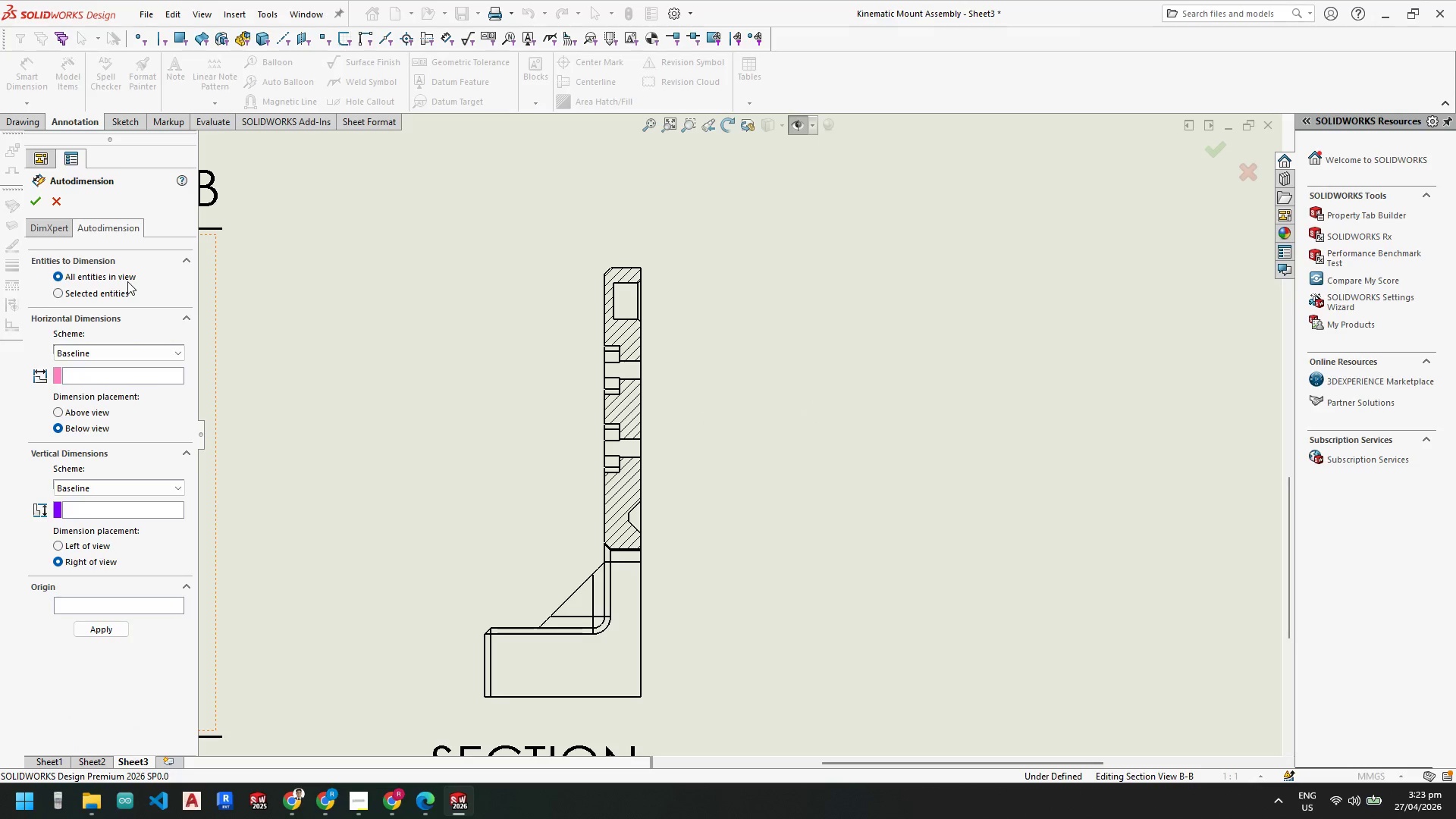 
left_click([51, 224])
 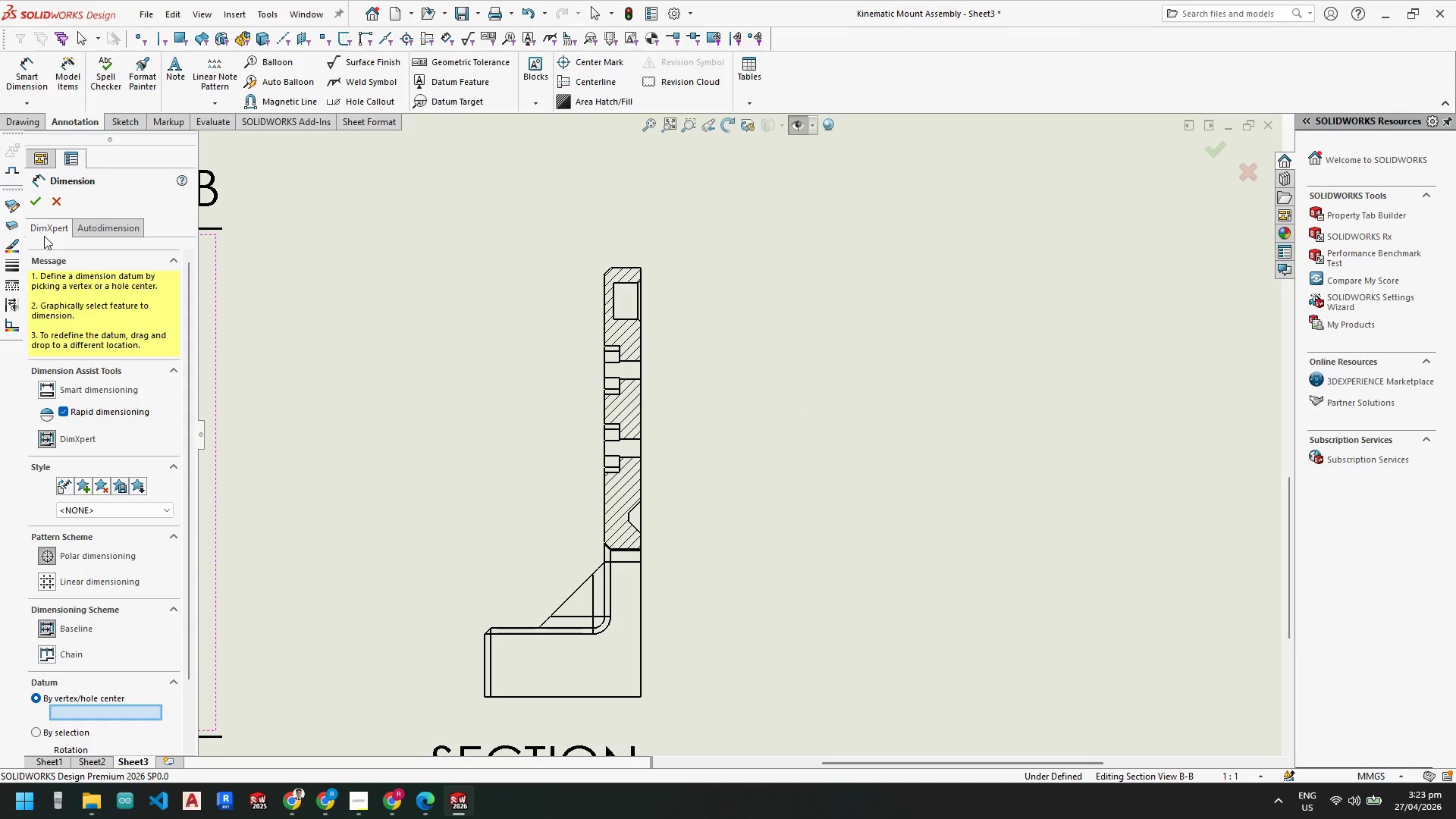 
scroll: coordinate [720, 562], scroll_direction: down, amount: 4.0
 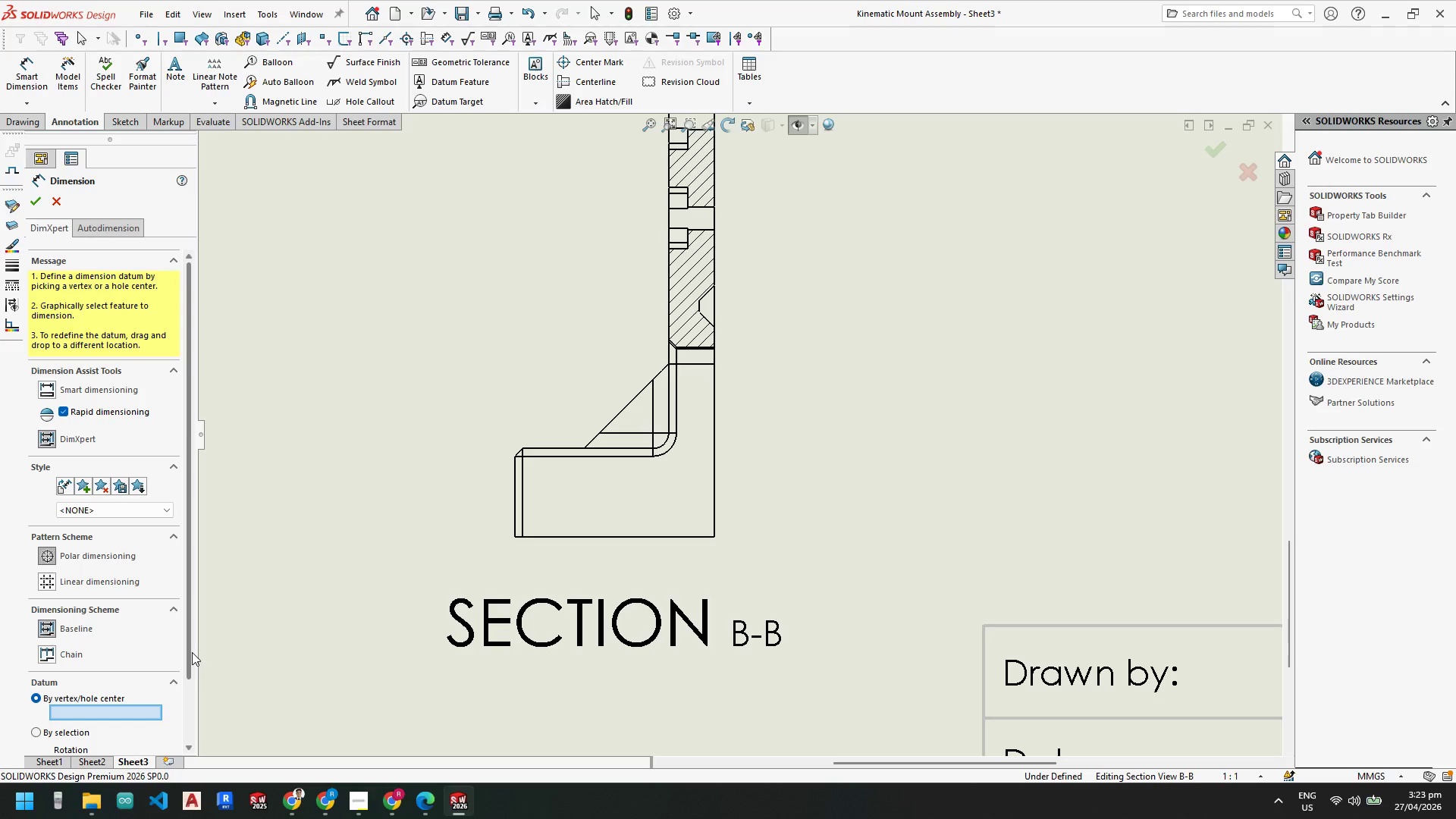 
left_click_drag(start_coordinate=[192, 652], to_coordinate=[196, 733])
 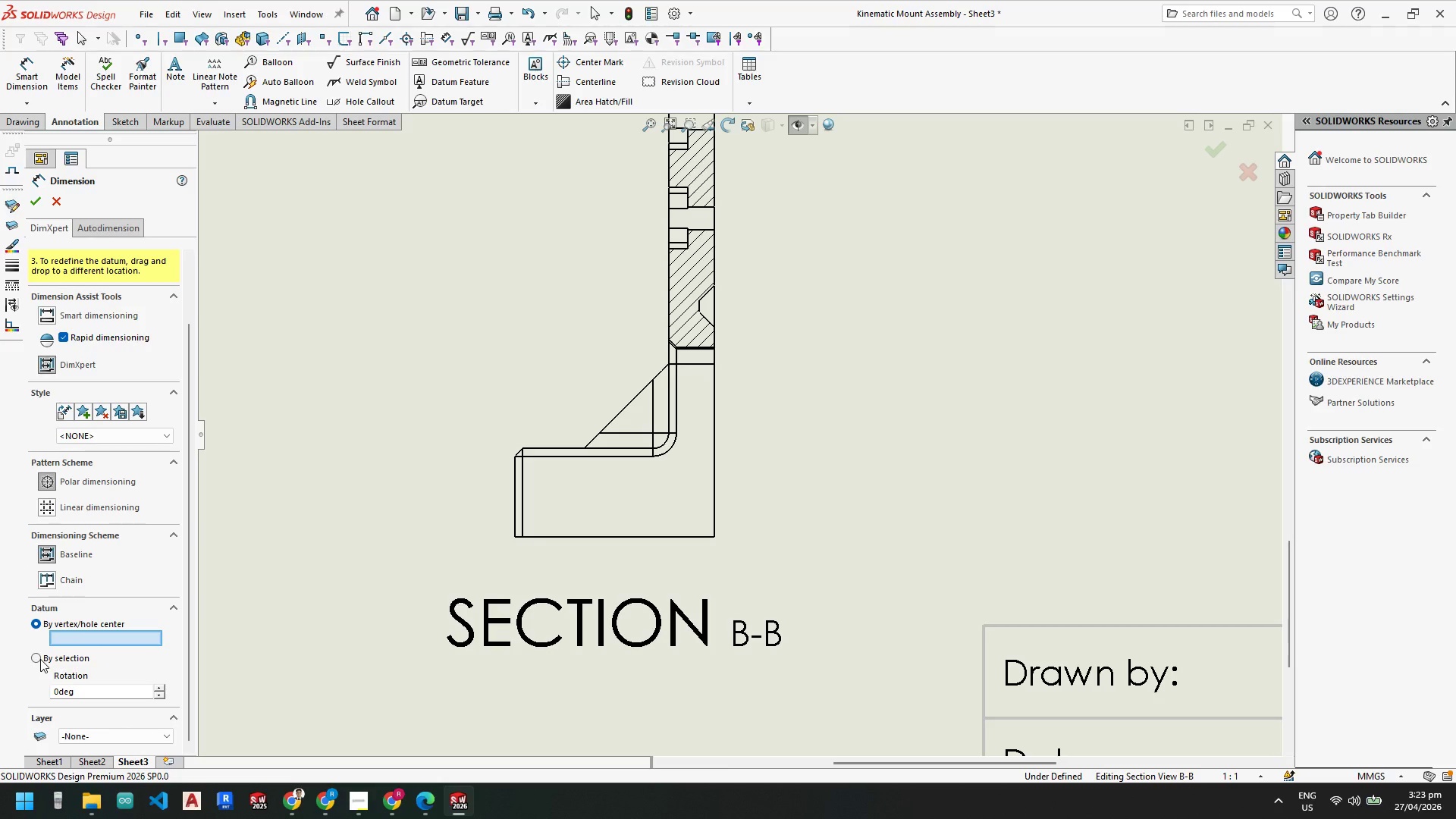 
left_click([37, 658])
 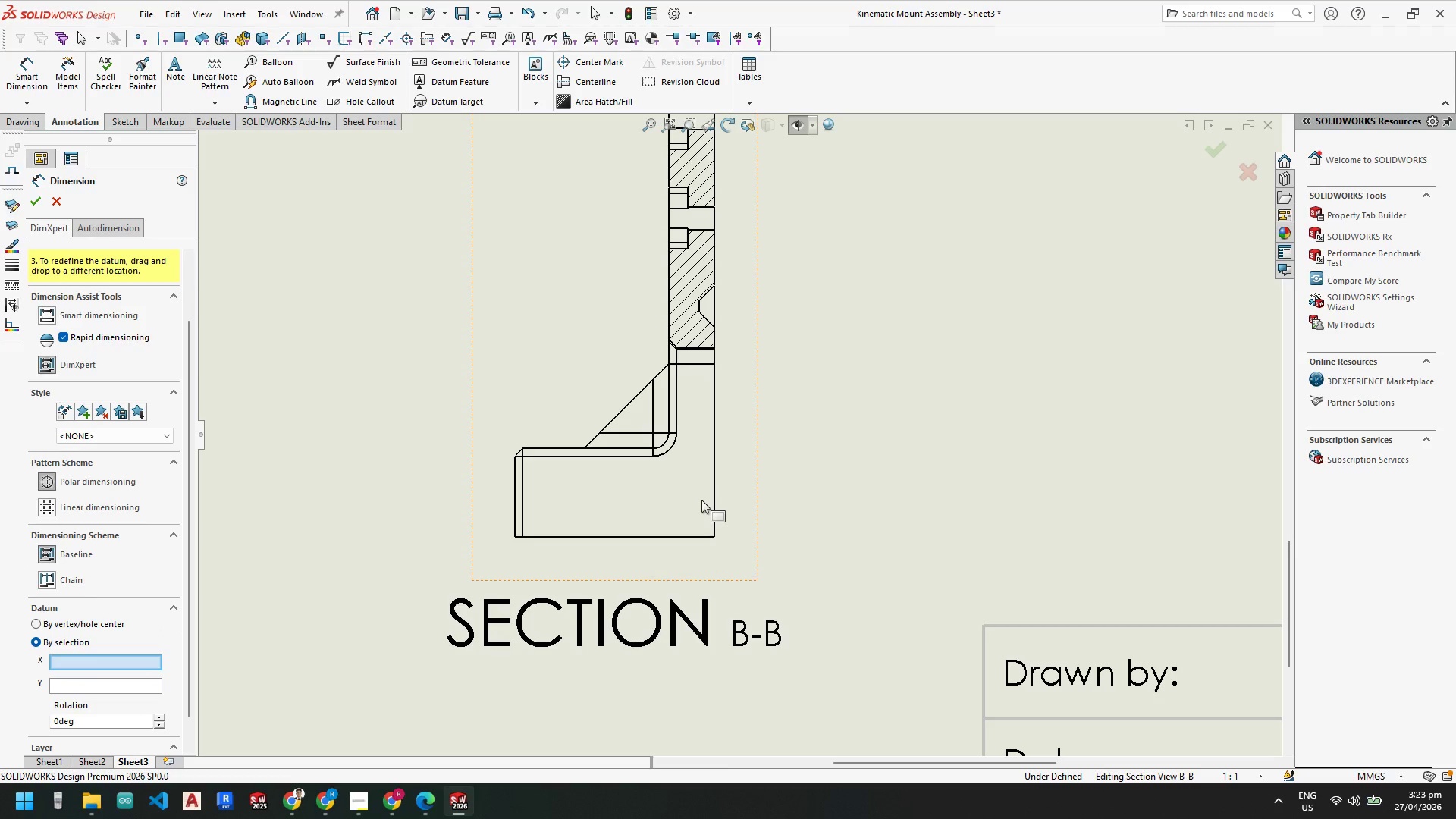 
left_click([686, 535])
 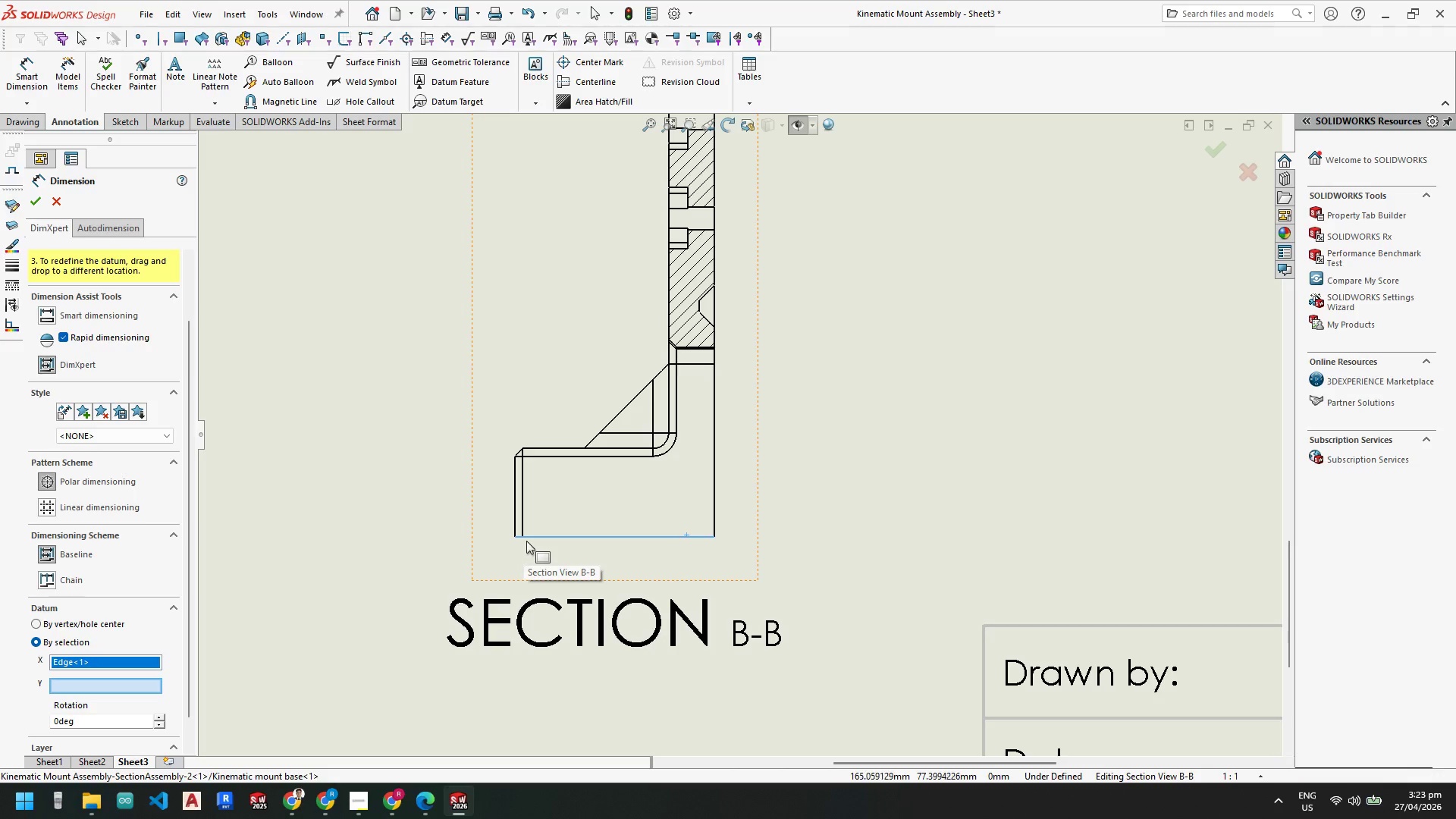 
scroll: coordinate [560, 537], scroll_direction: up, amount: 4.0
 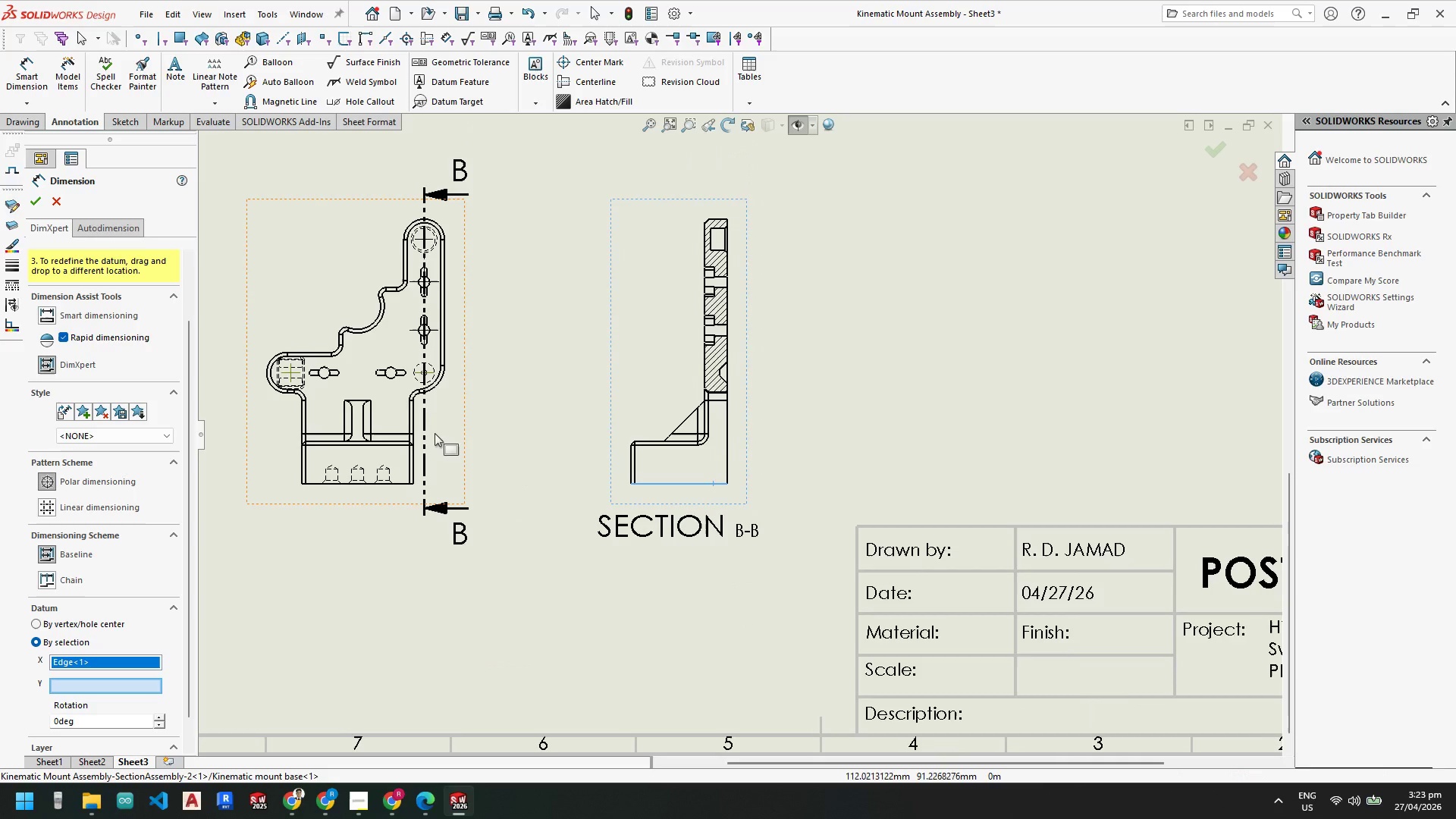 
scroll: coordinate [331, 397], scroll_direction: down, amount: 3.0
 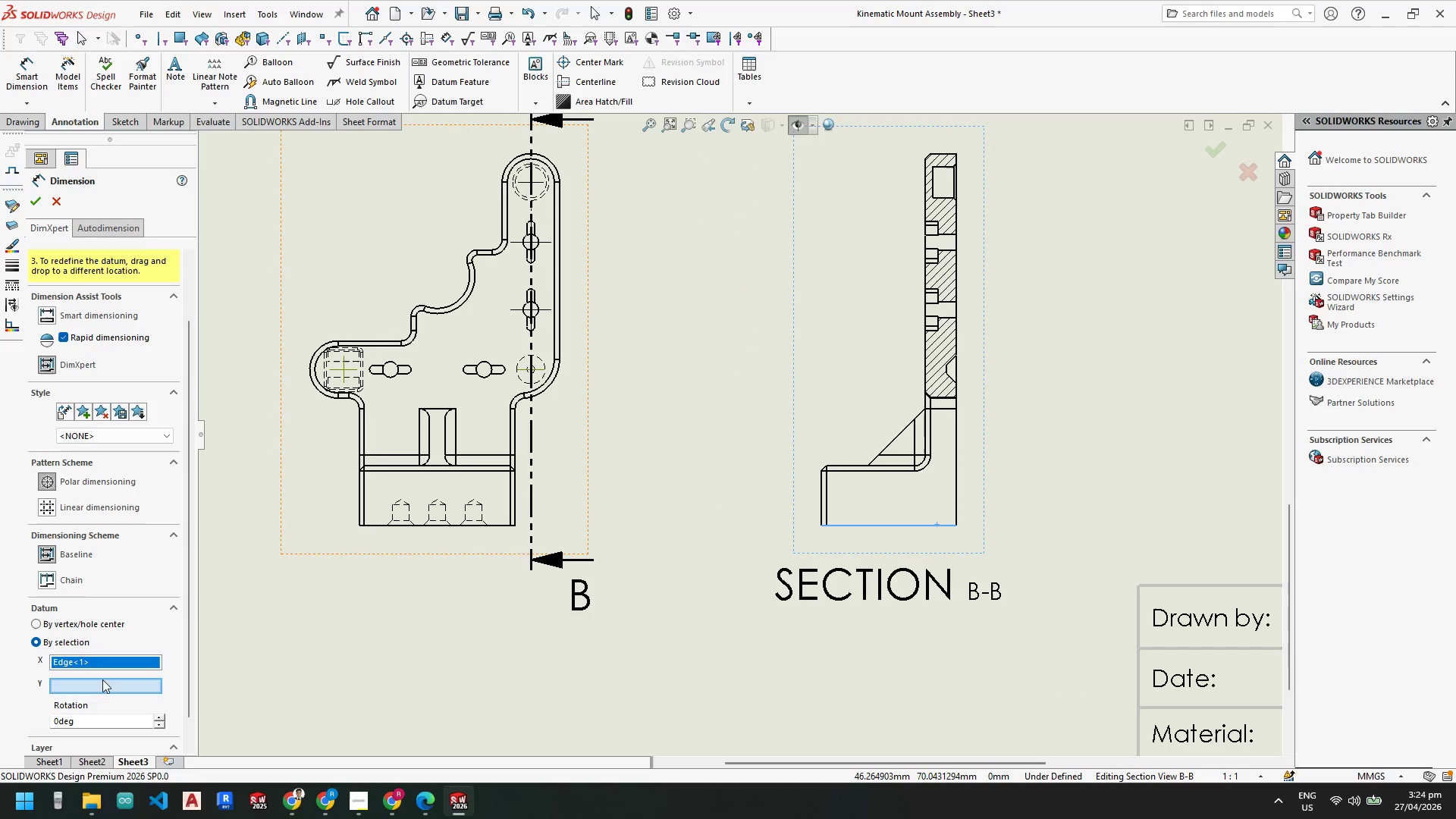 
left_click([102, 686])
 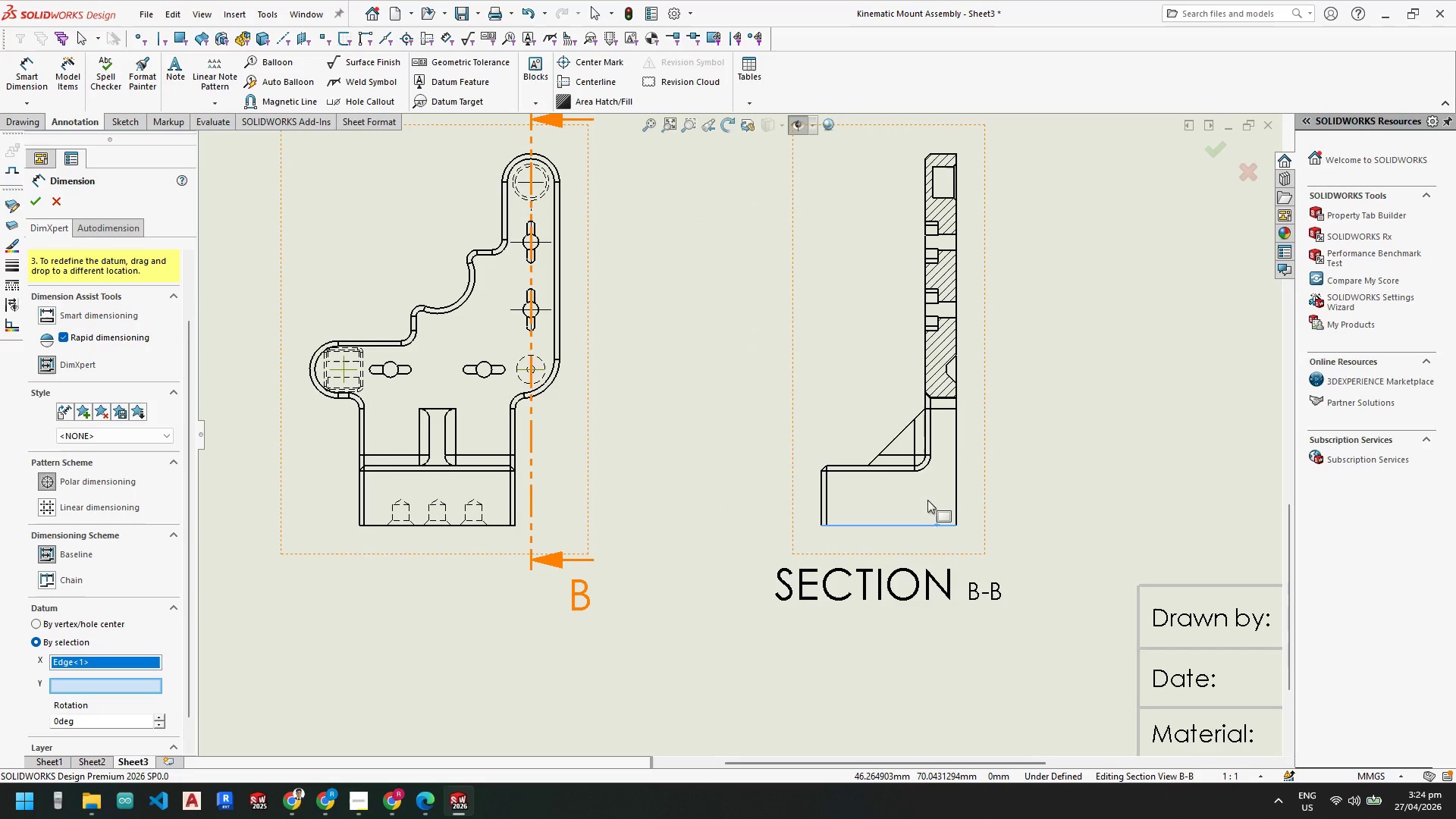 
scroll: coordinate [889, 491], scroll_direction: down, amount: 2.0
 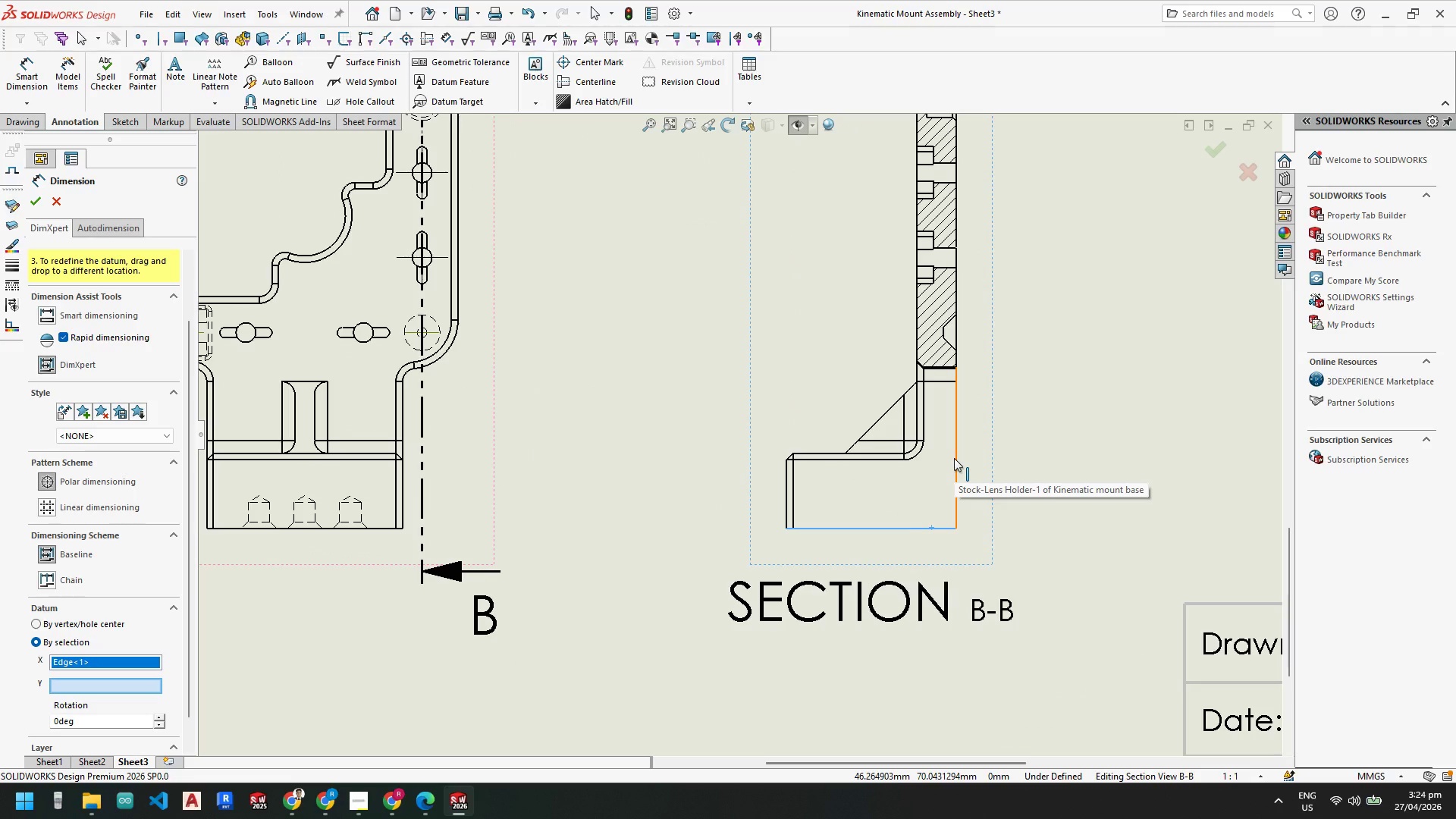 
scroll: coordinate [642, 428], scroll_direction: up, amount: 7.0
 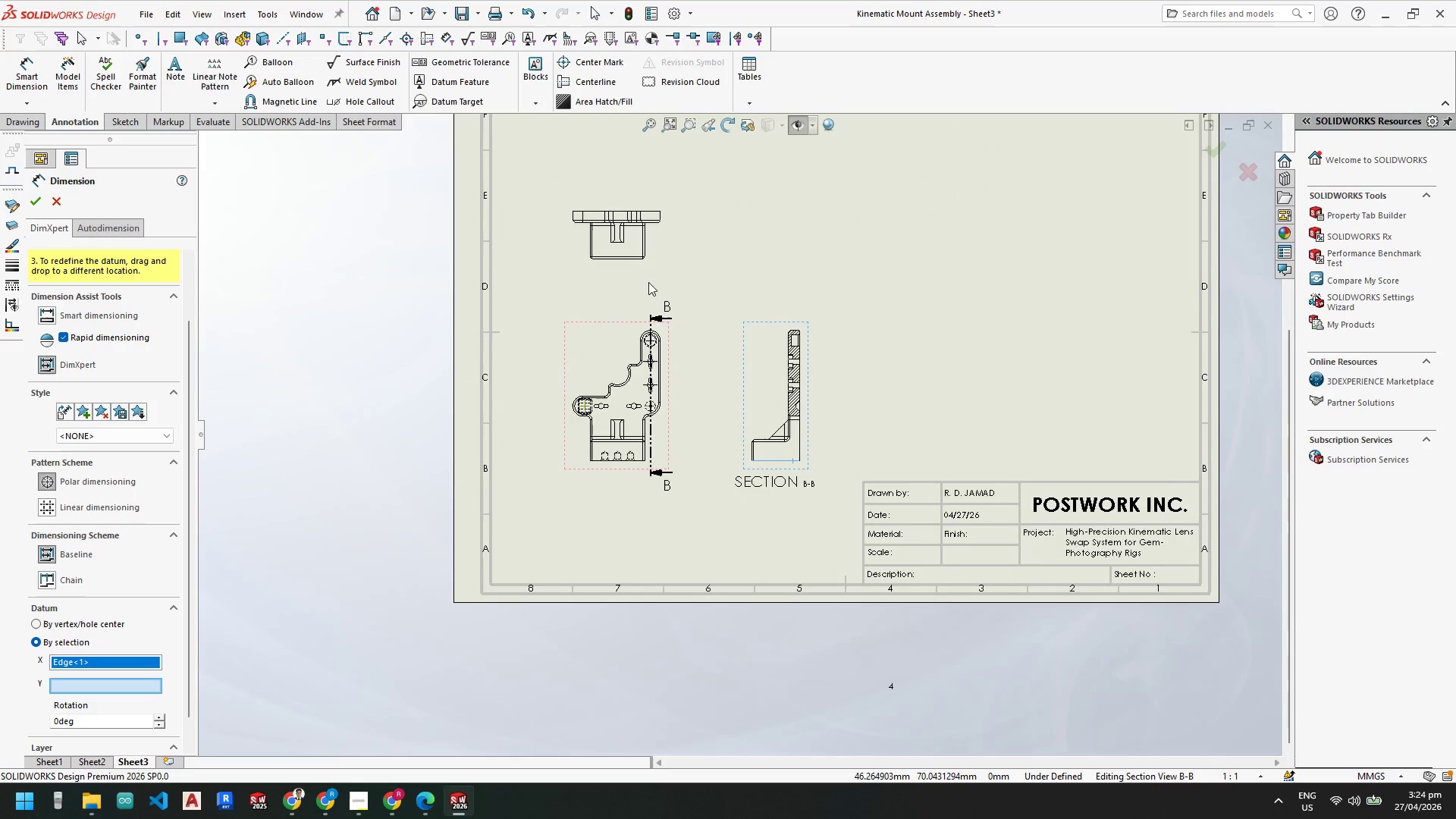 
scroll: coordinate [694, 541], scroll_direction: down, amount: 6.0
 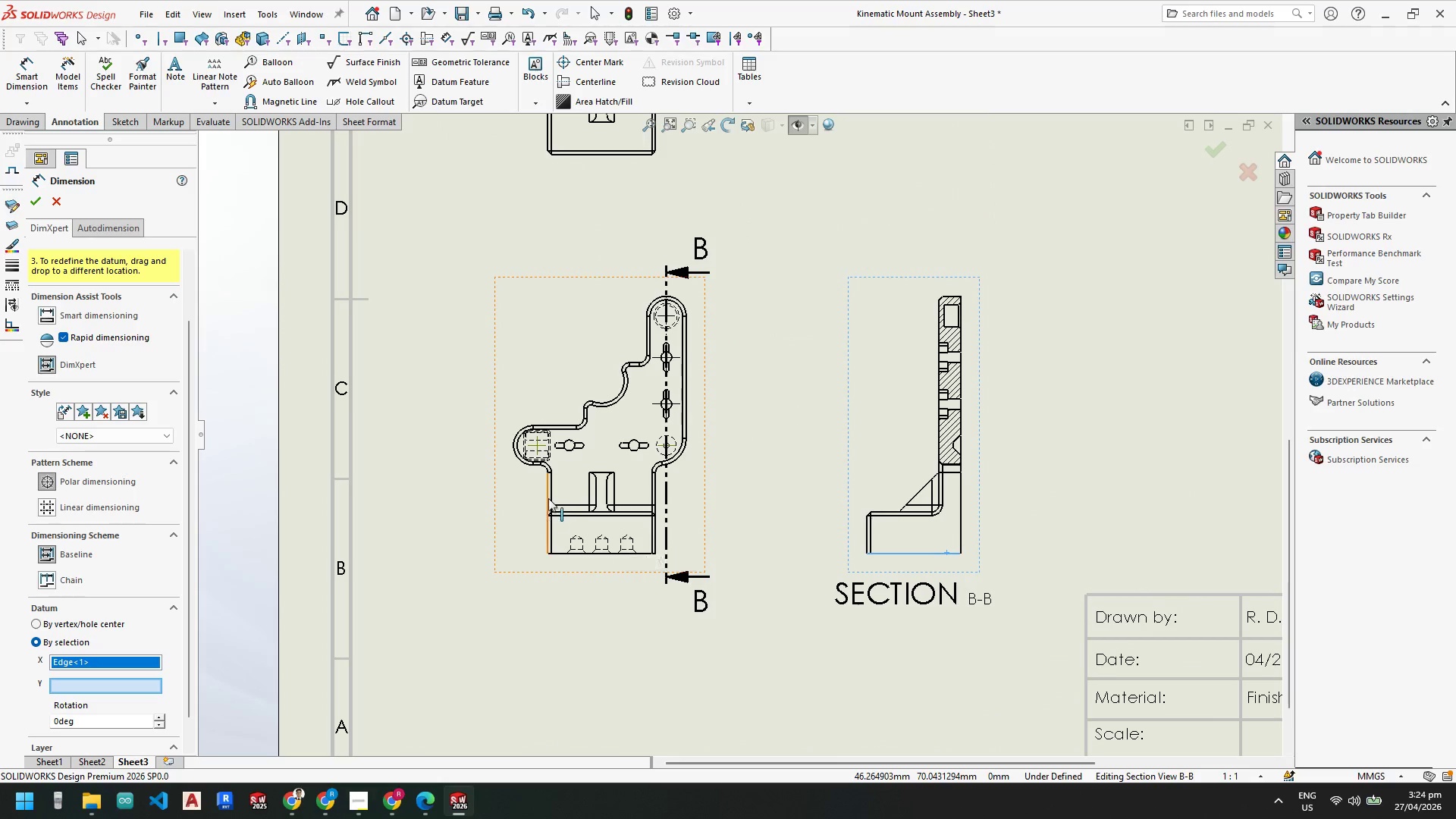 
left_click([546, 494])
 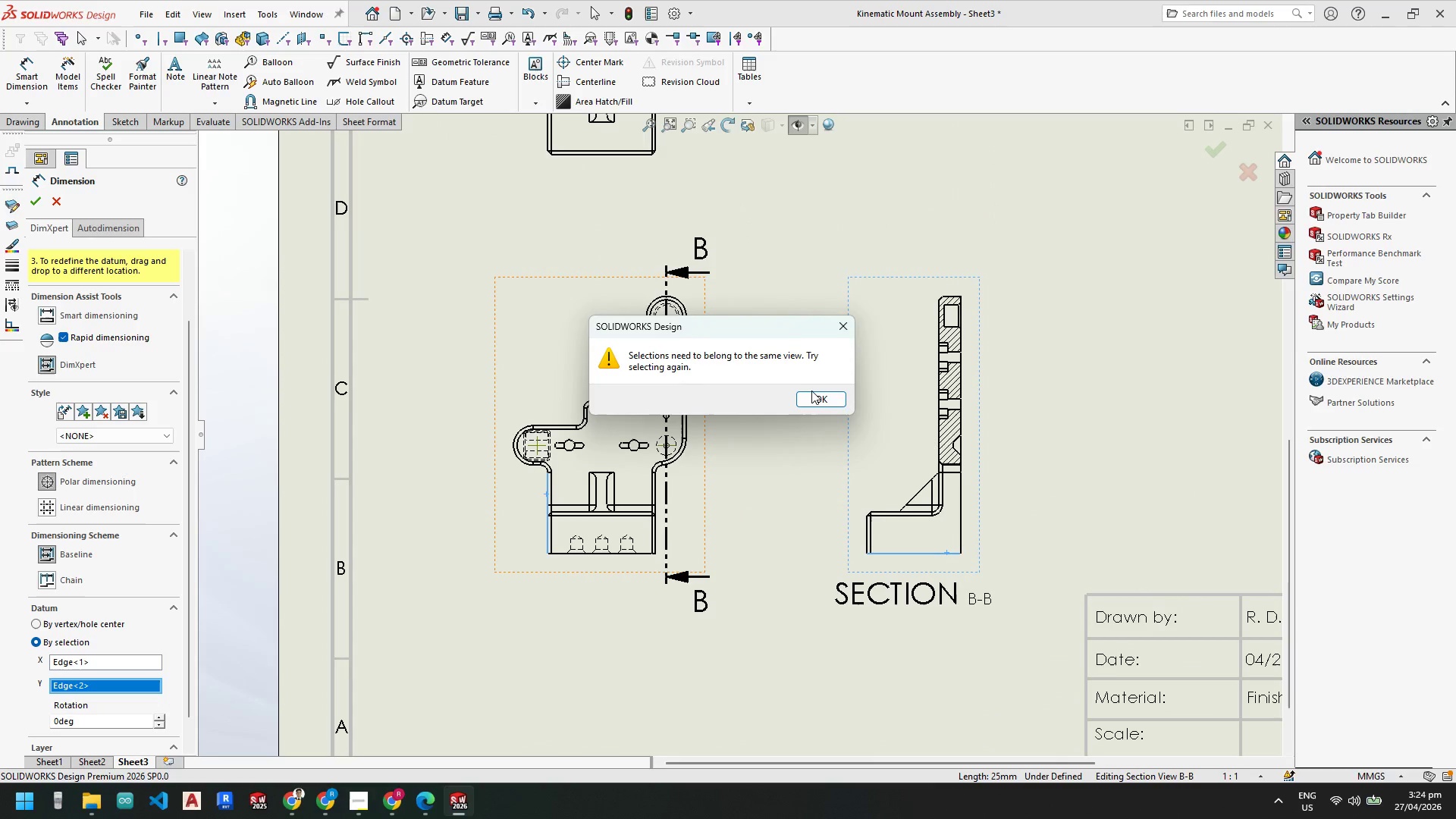 
left_click([811, 391])
 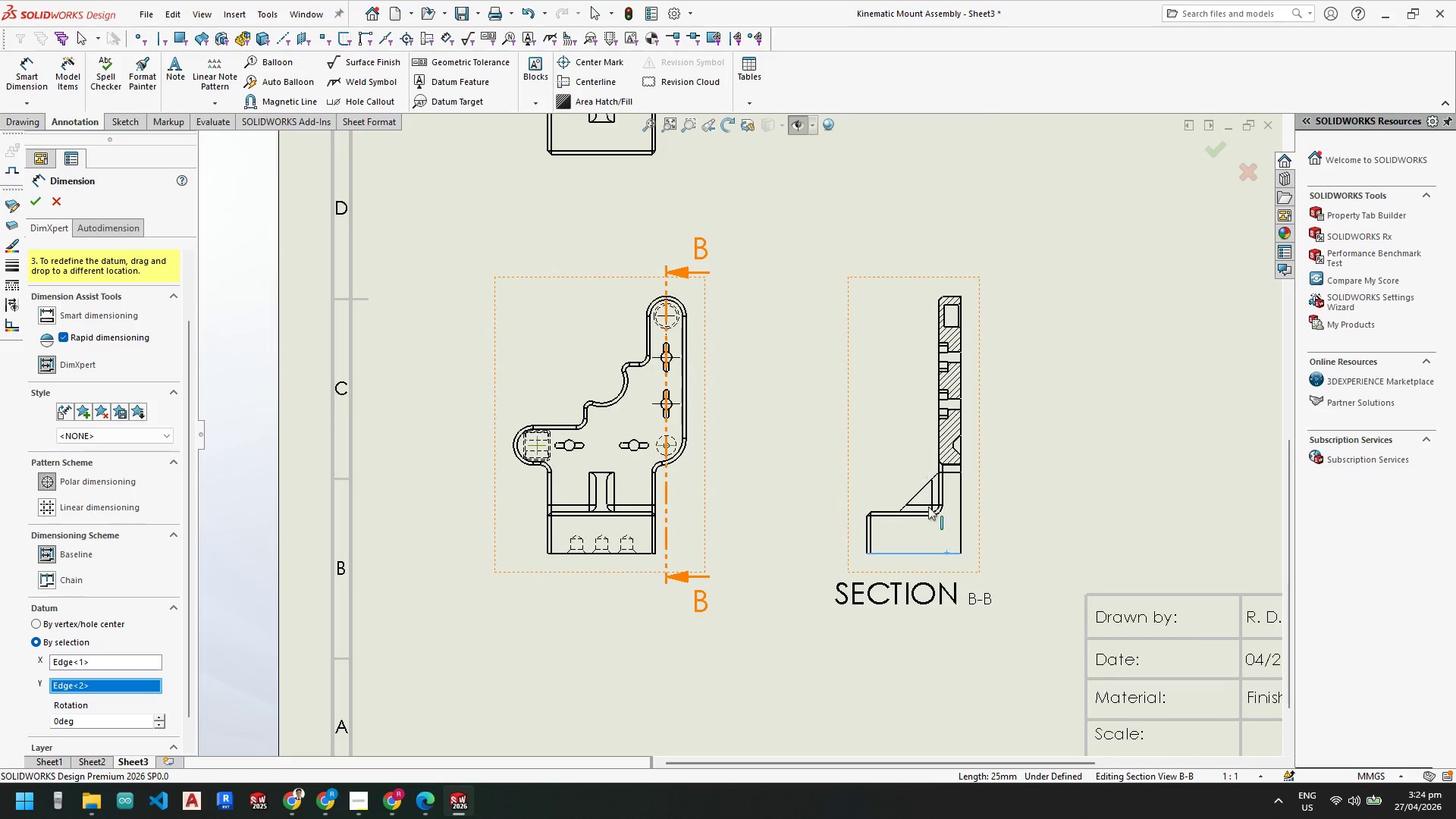 
scroll: coordinate [925, 530], scroll_direction: down, amount: 5.0
 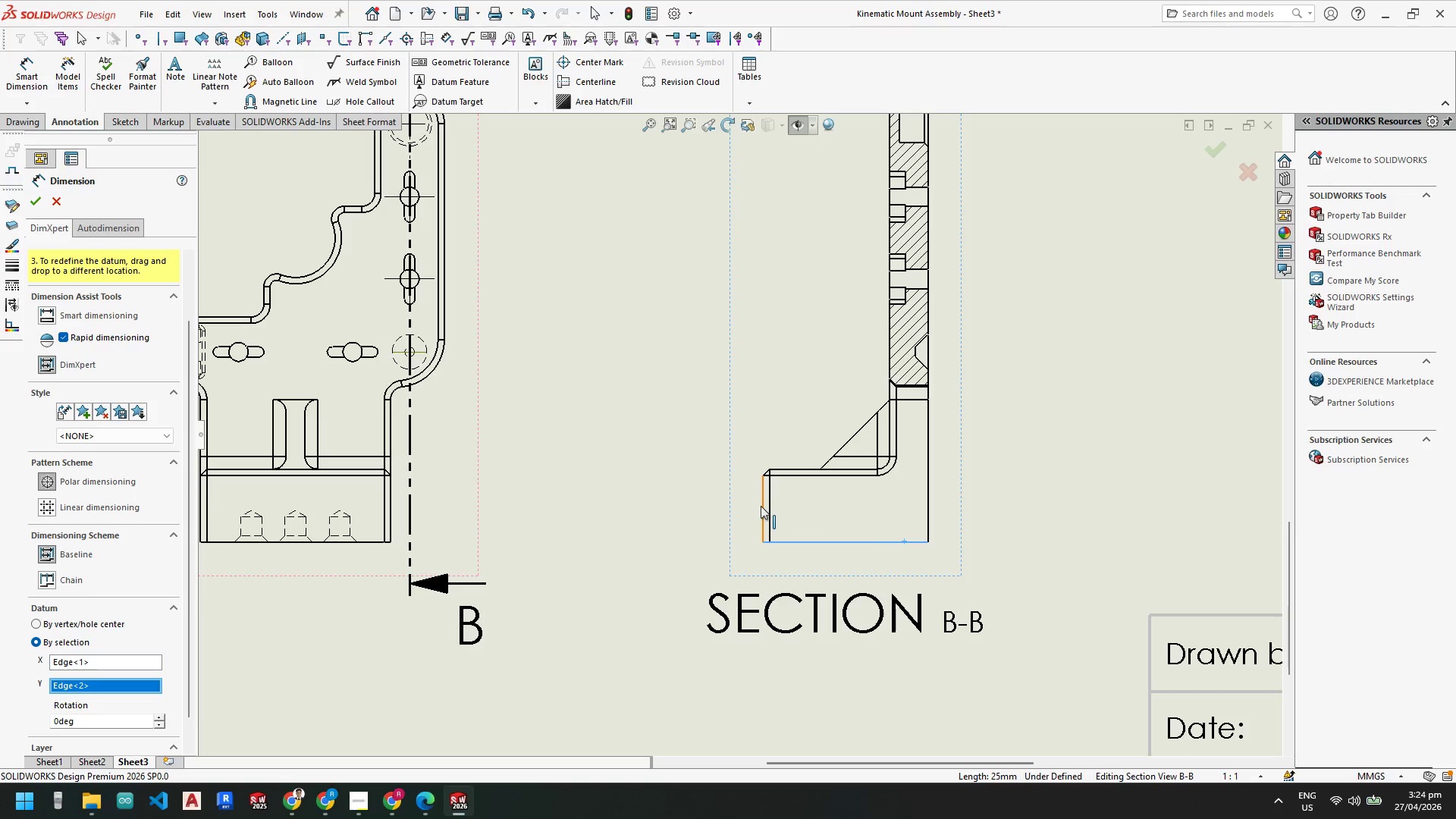 
left_click([761, 506])
 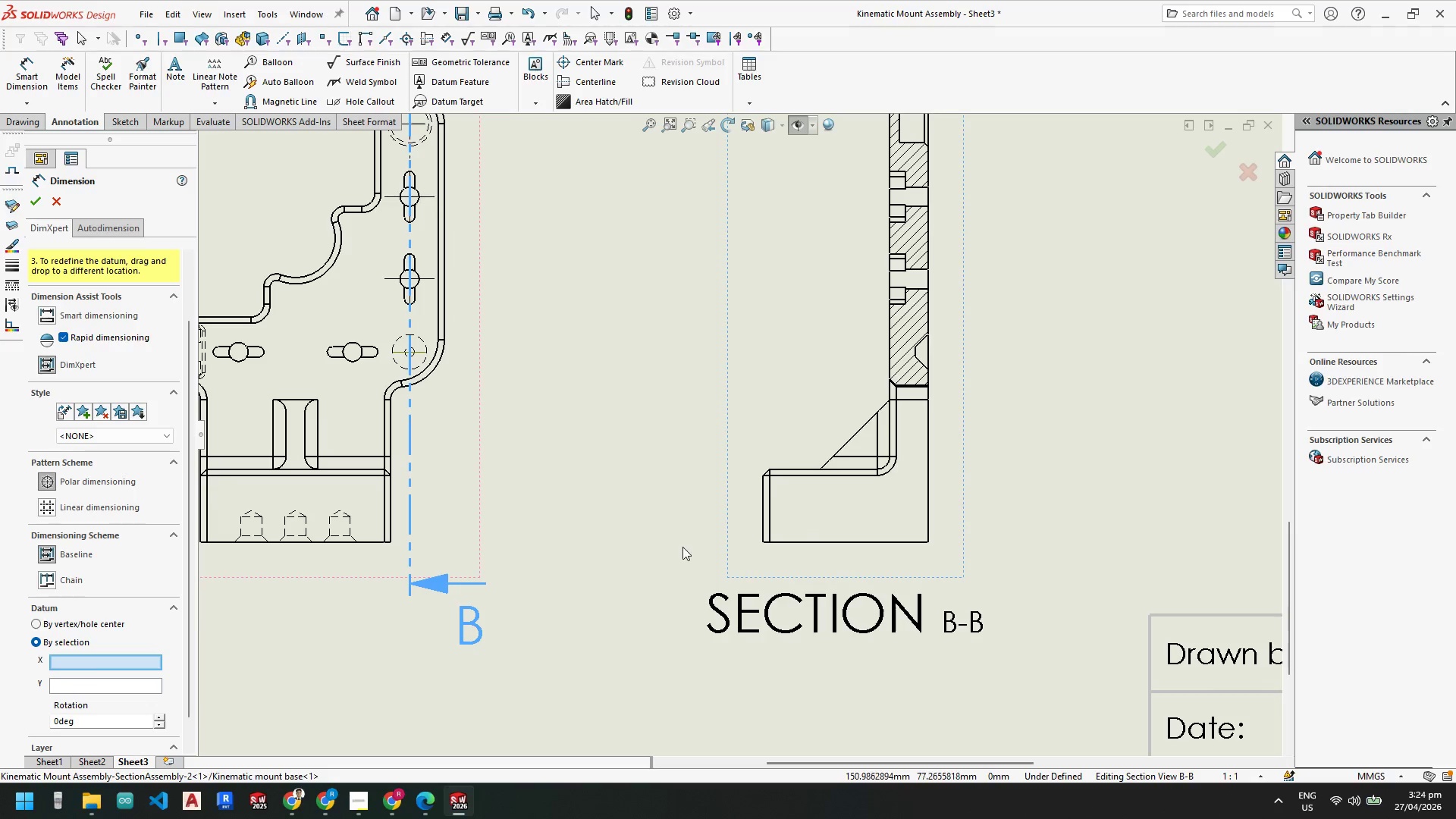 
scroll: coordinate [677, 558], scroll_direction: up, amount: 4.0
 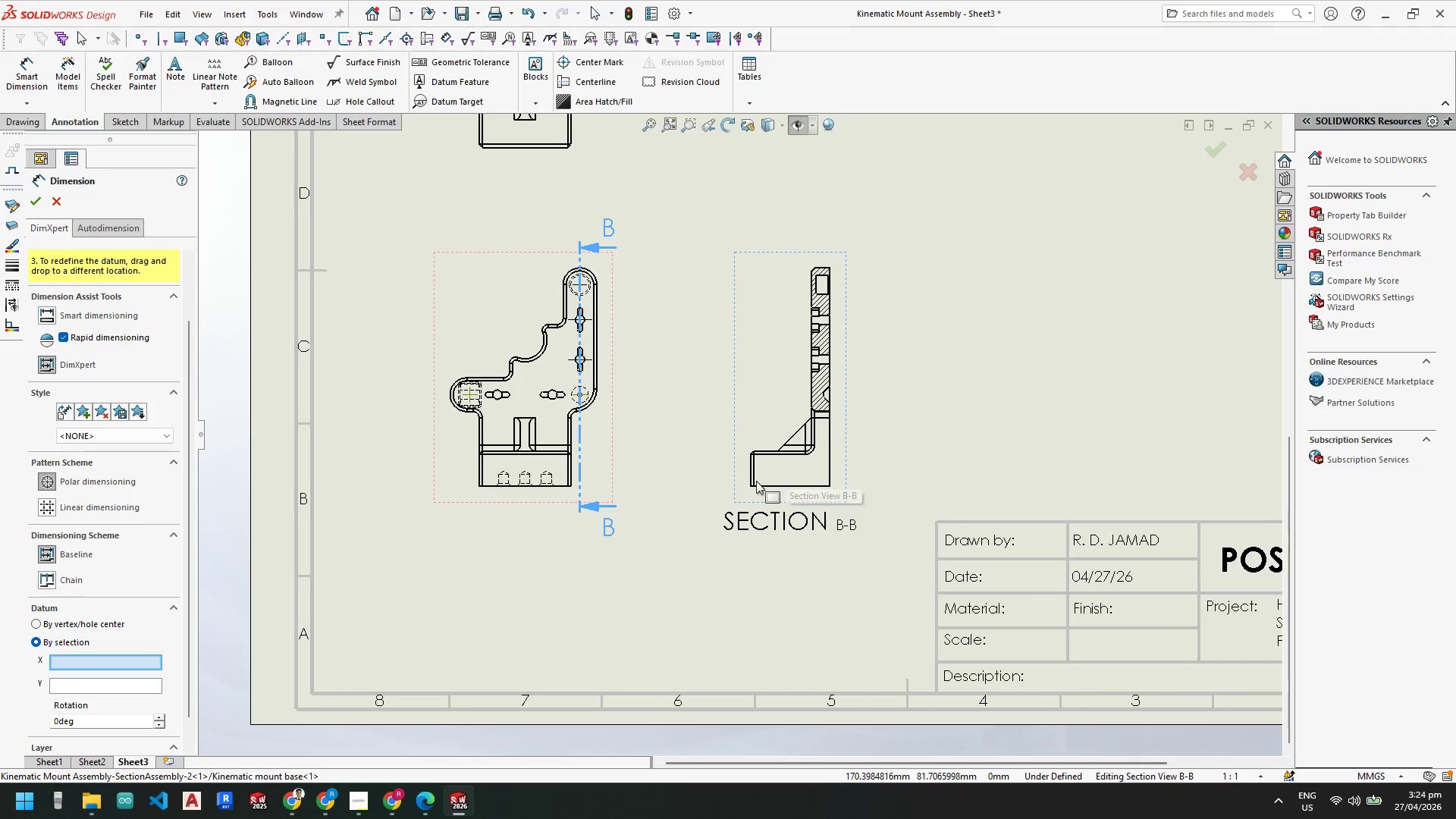 
key(Escape)
 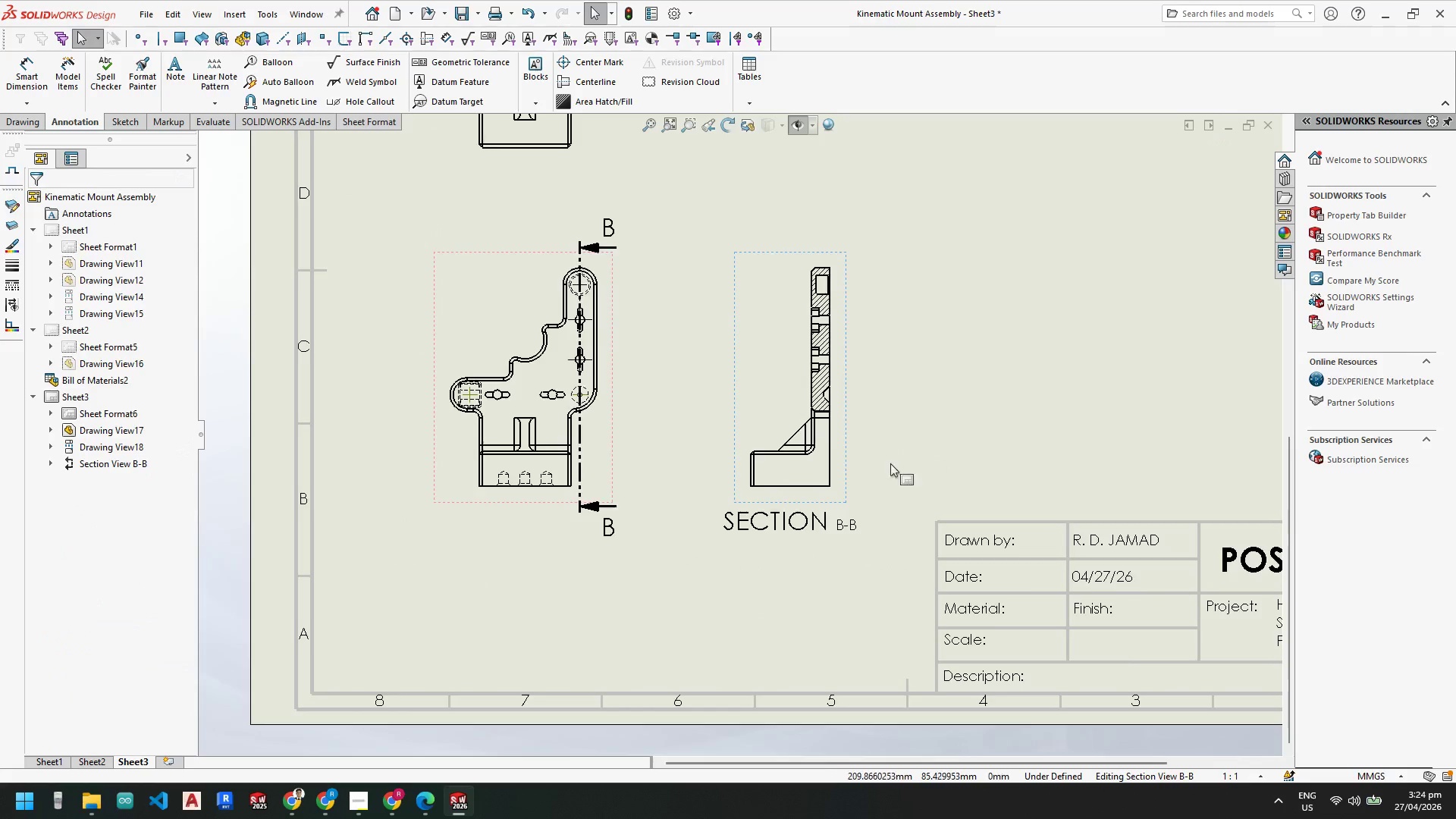 
key(Escape)
 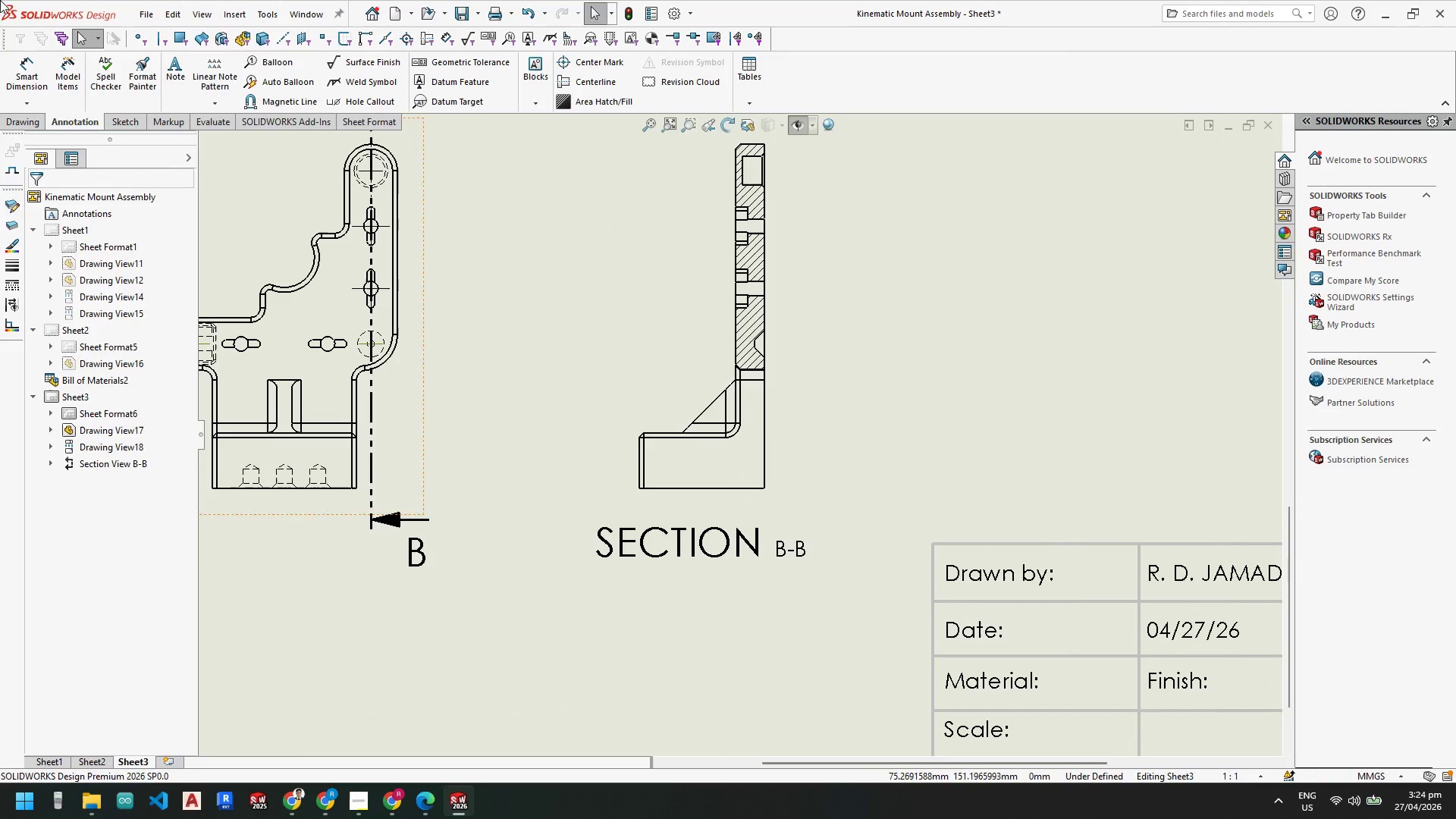 
scroll: coordinate [880, 473], scroll_direction: down, amount: 4.0
 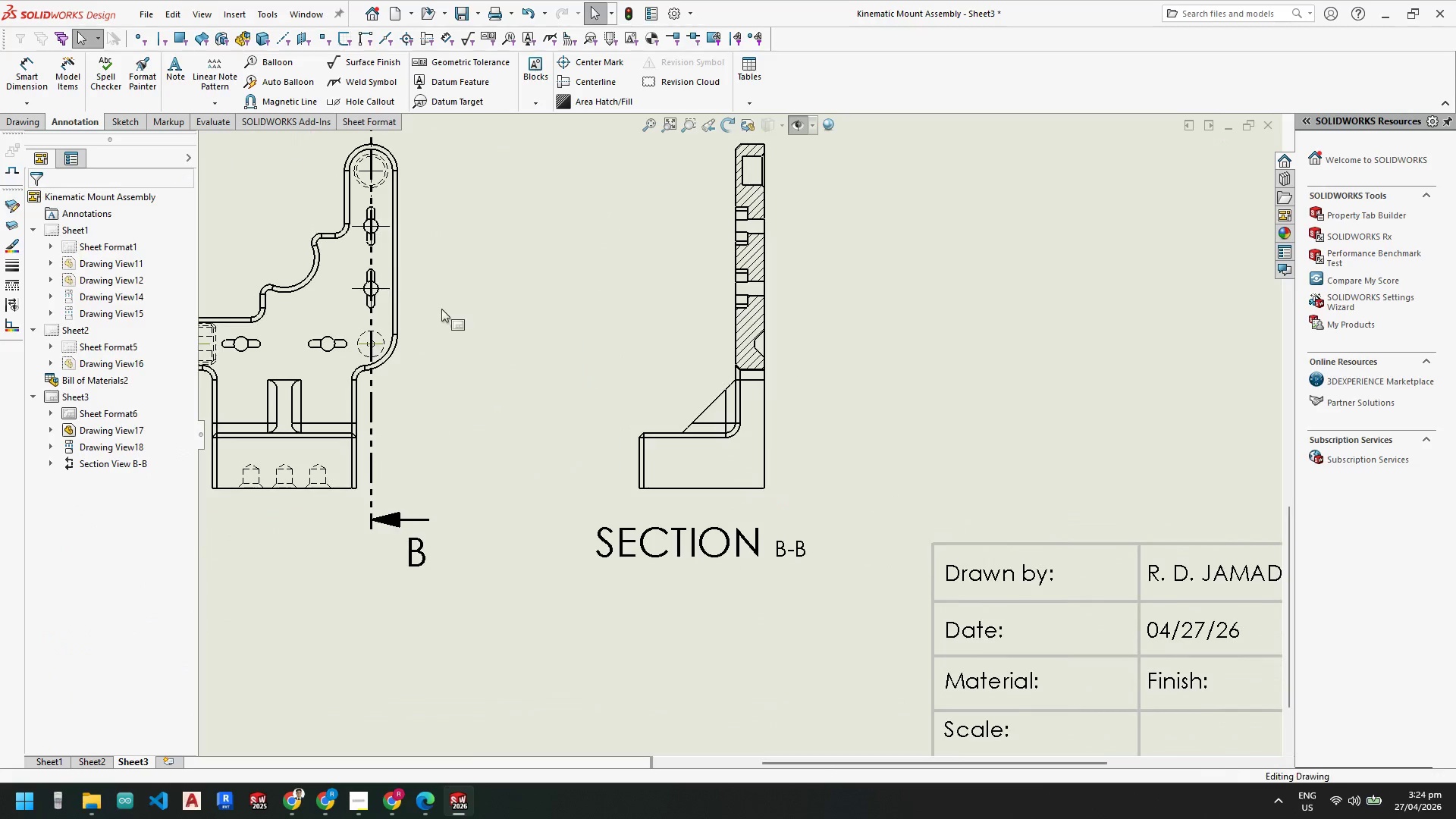 
scroll: coordinate [0, 0], scroll_direction: up, amount: 1.0
 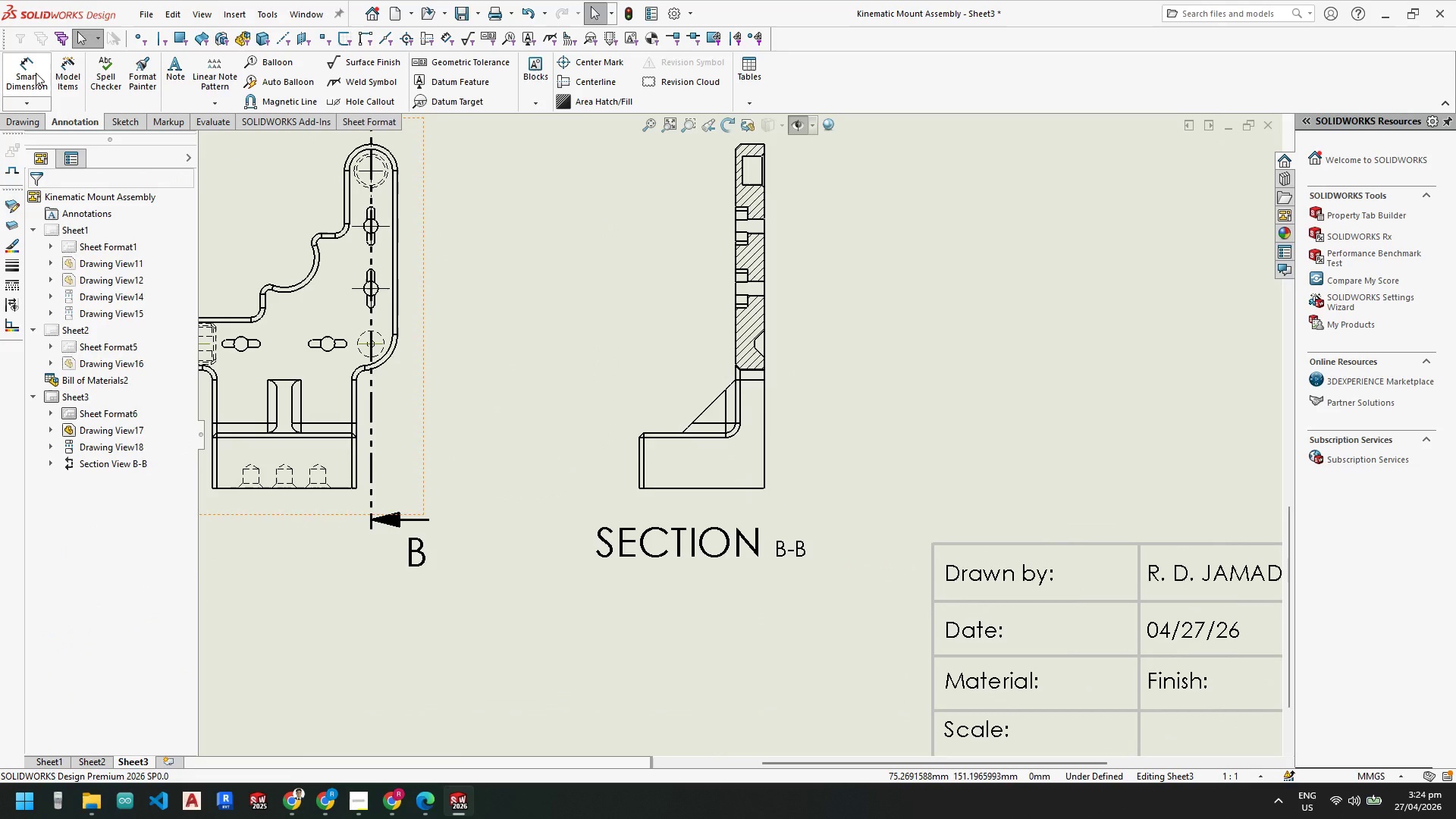 
left_click([35, 74])
 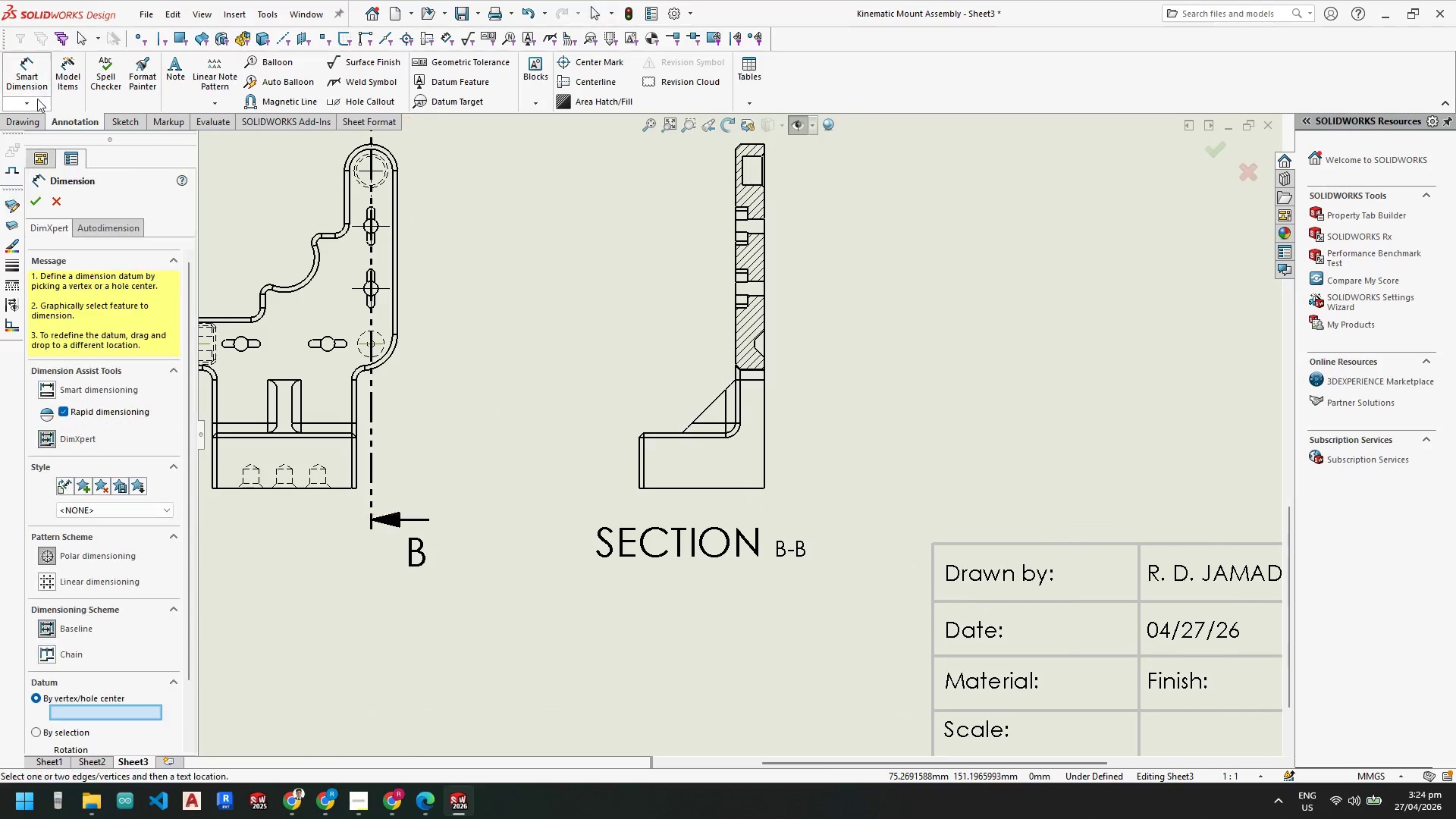 
key(Escape)
 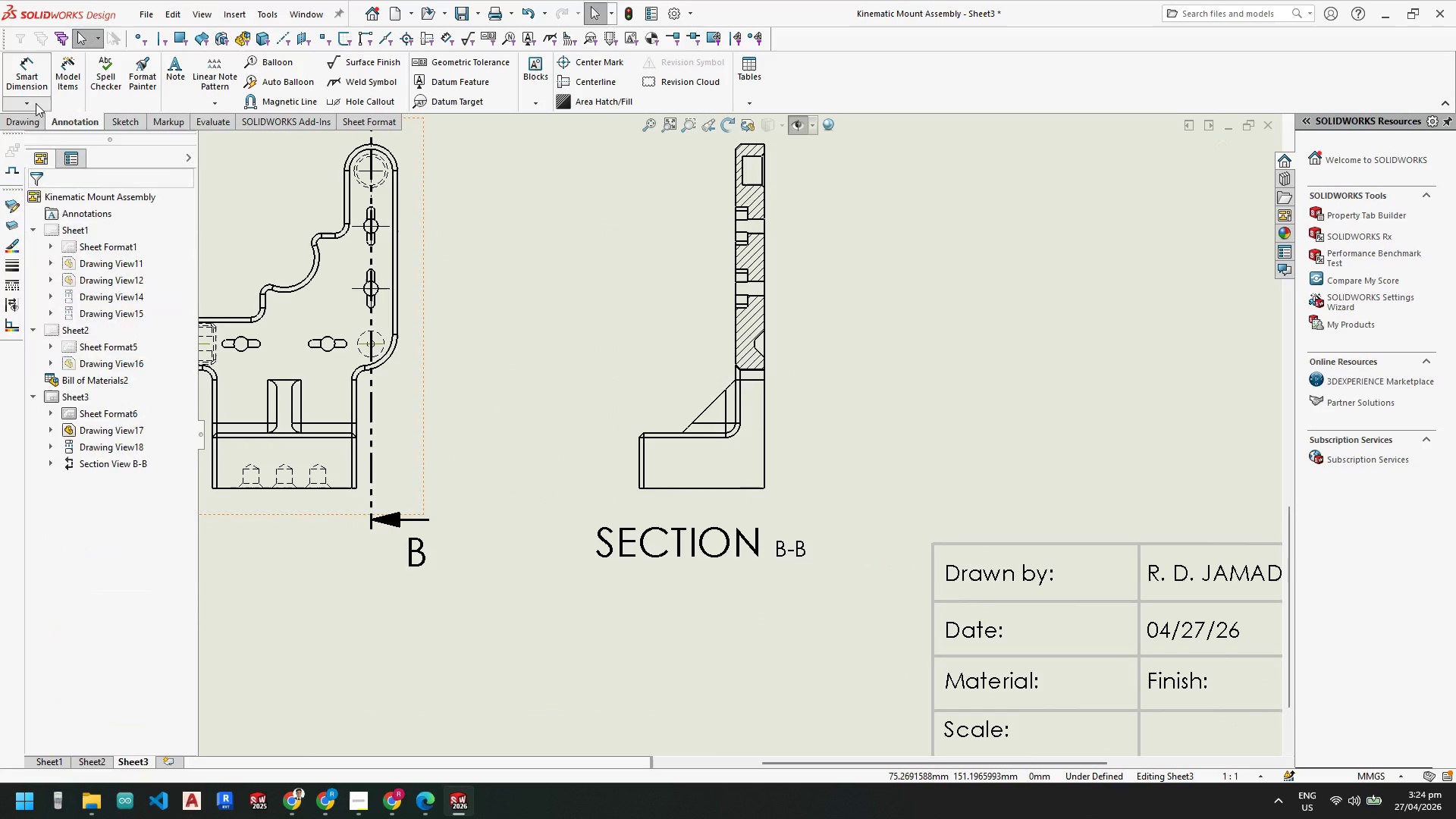 
left_click([36, 103])
 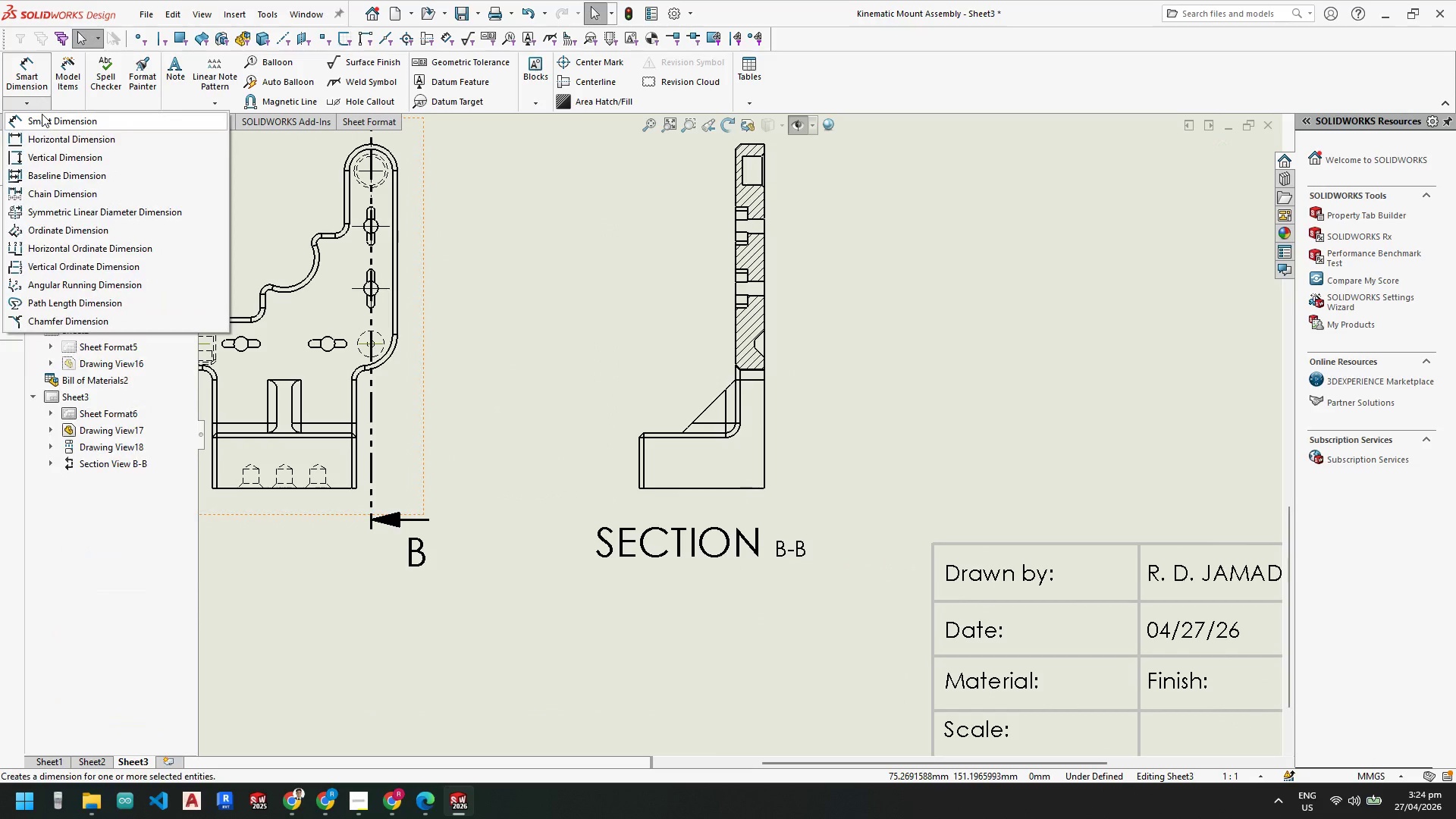 
left_click([42, 115])
 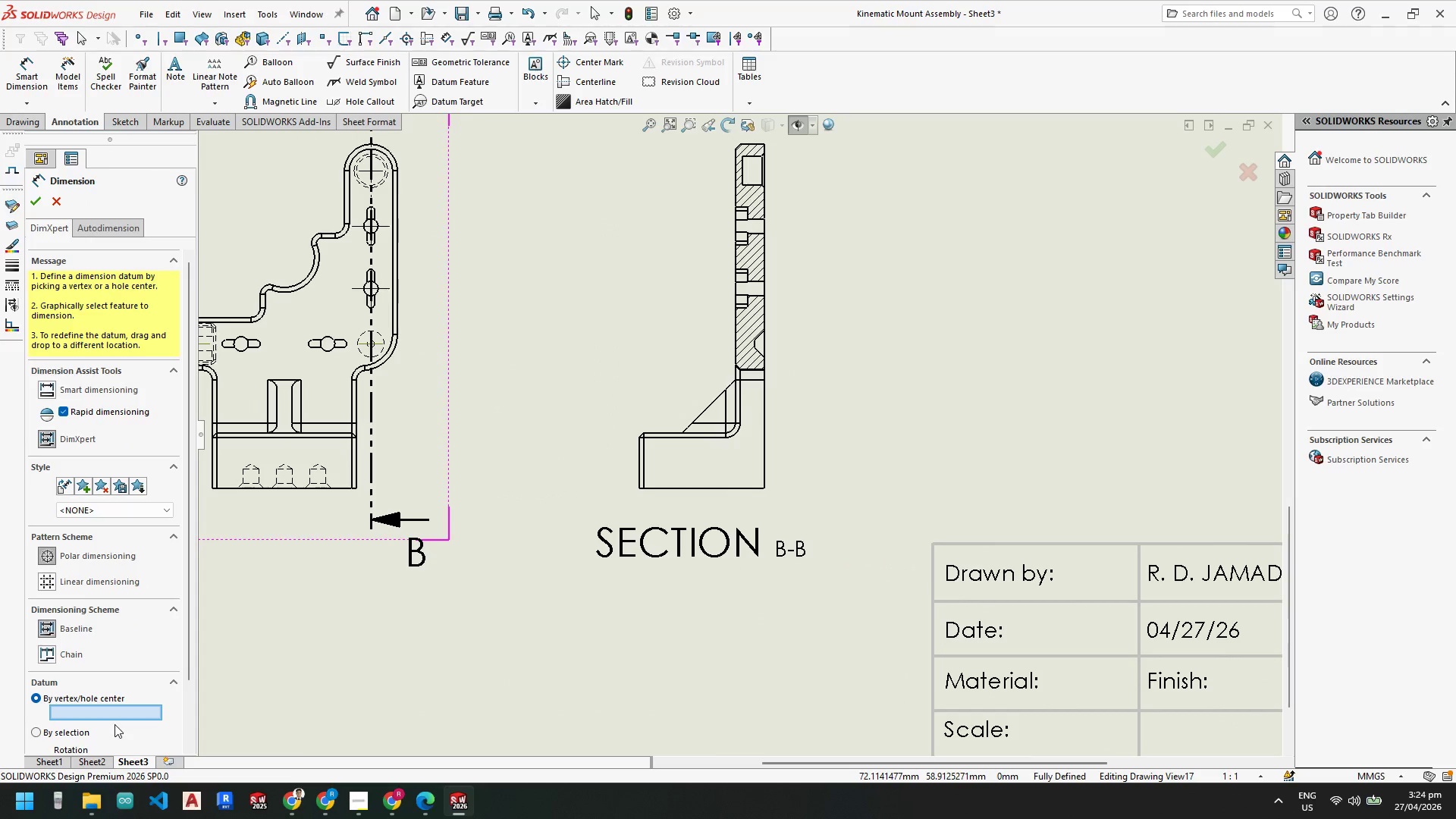 
left_click_drag(start_coordinate=[182, 670], to_coordinate=[180, 730])
 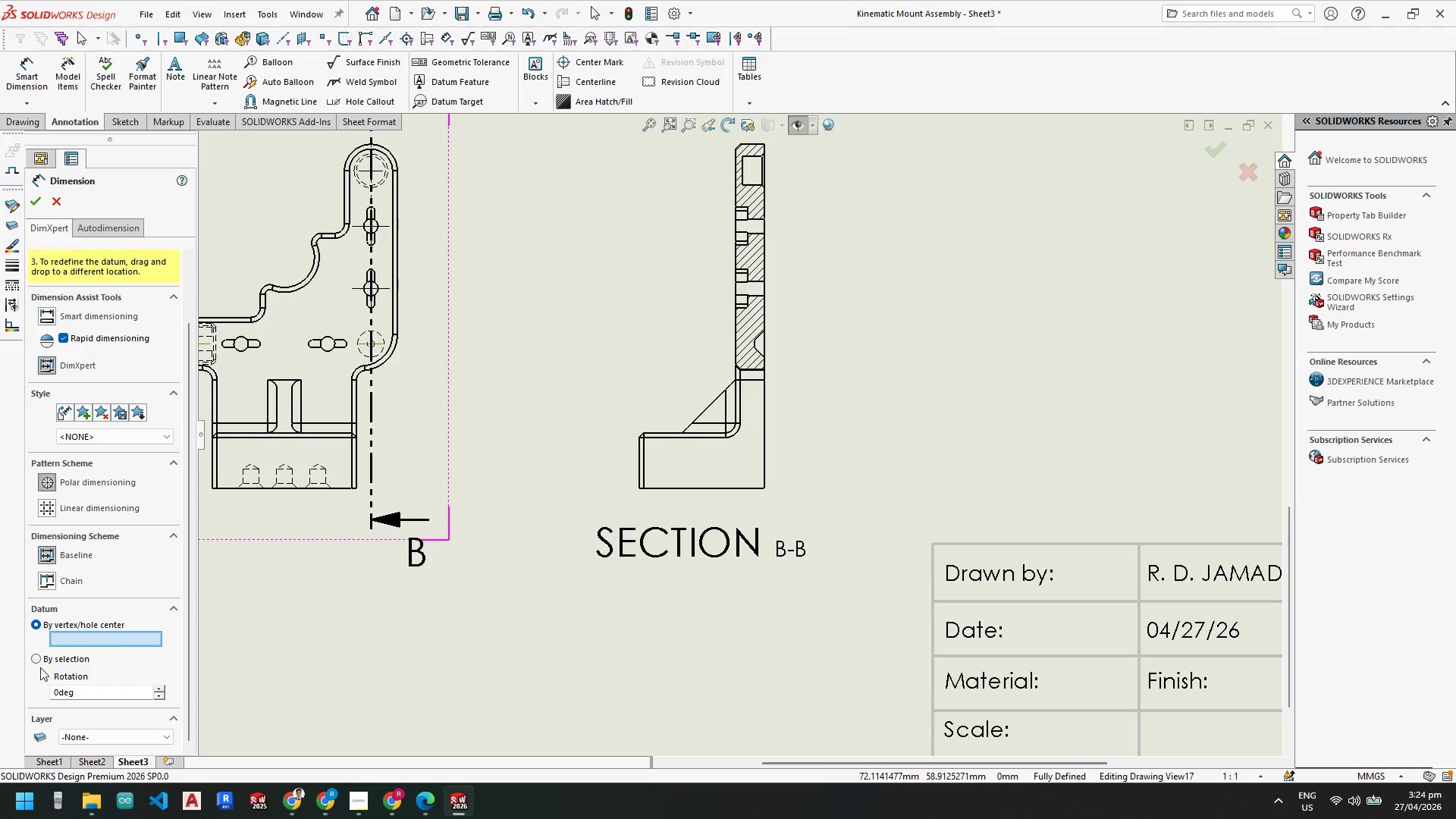 
left_click([36, 660])
 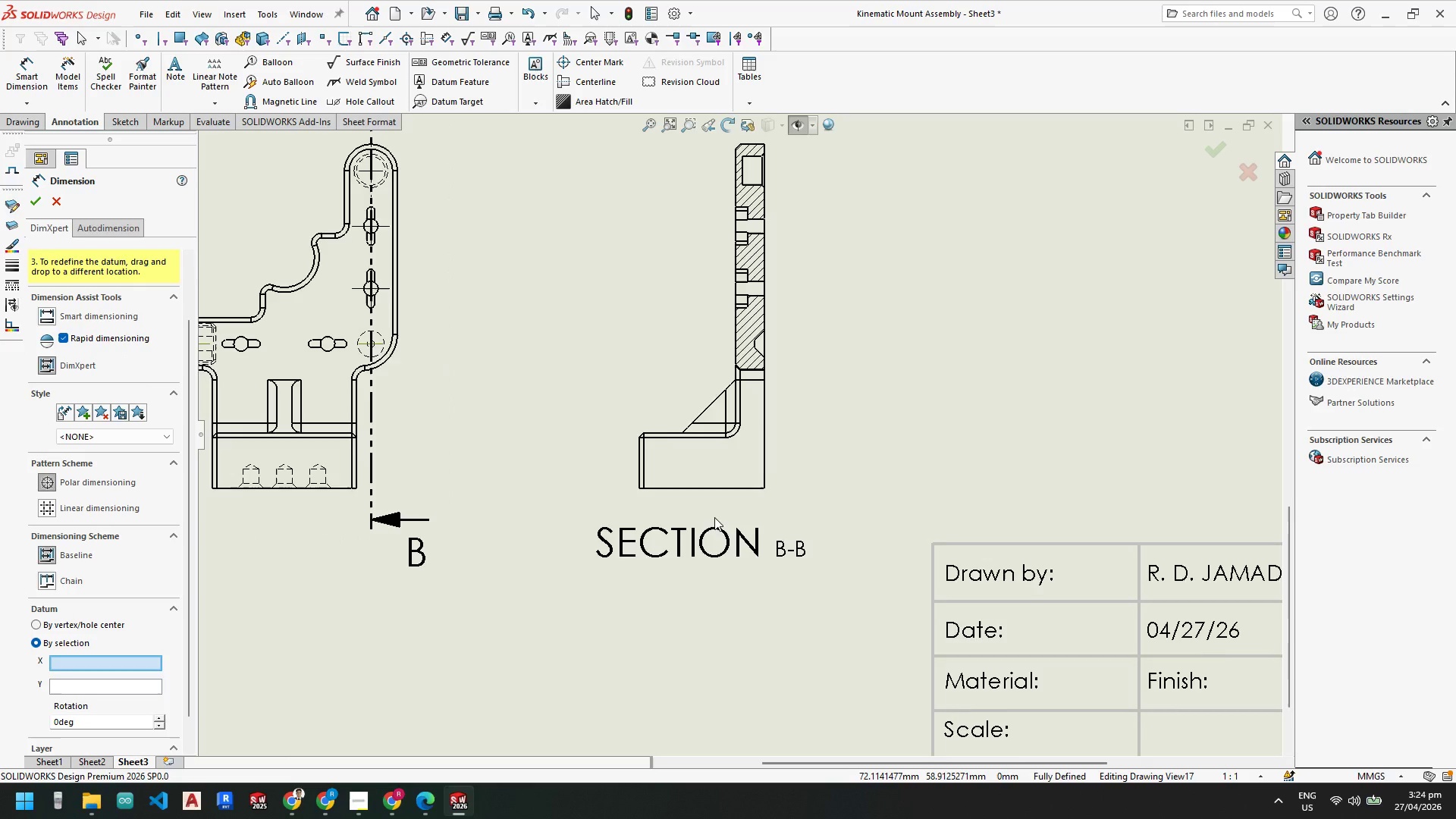 
scroll: coordinate [782, 490], scroll_direction: down, amount: 4.0
 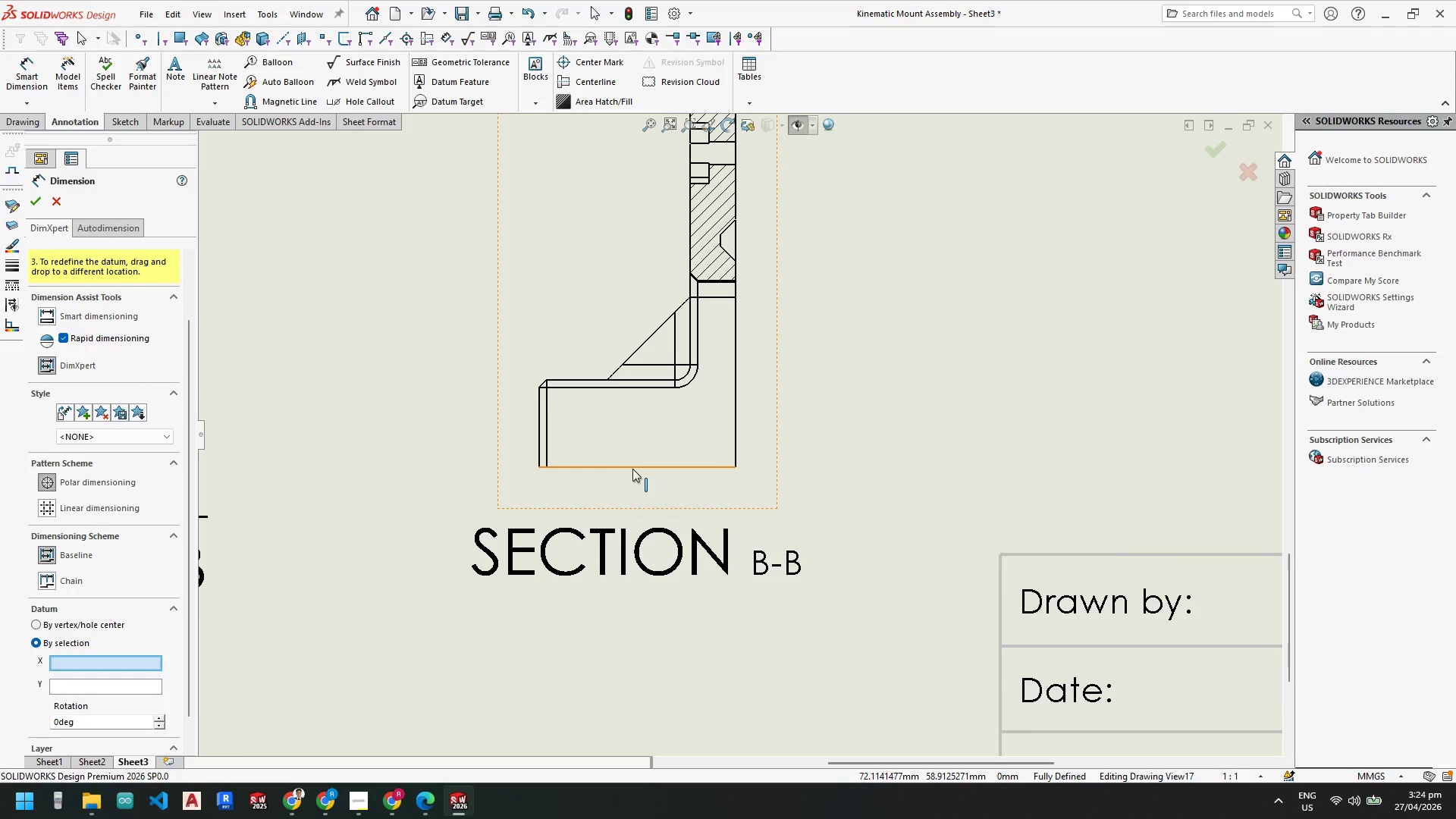 
left_click([632, 469])
 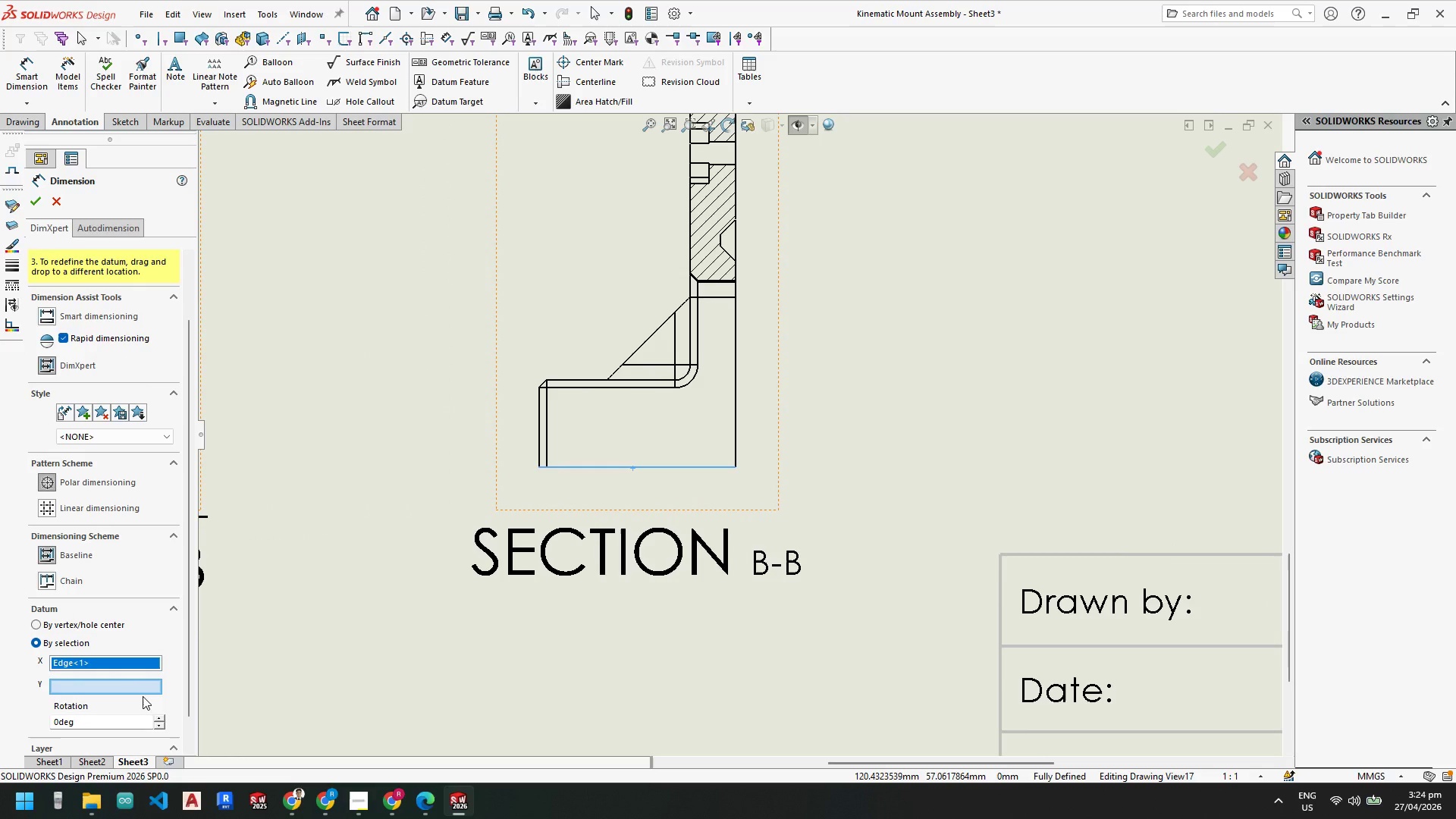 
left_click([137, 689])
 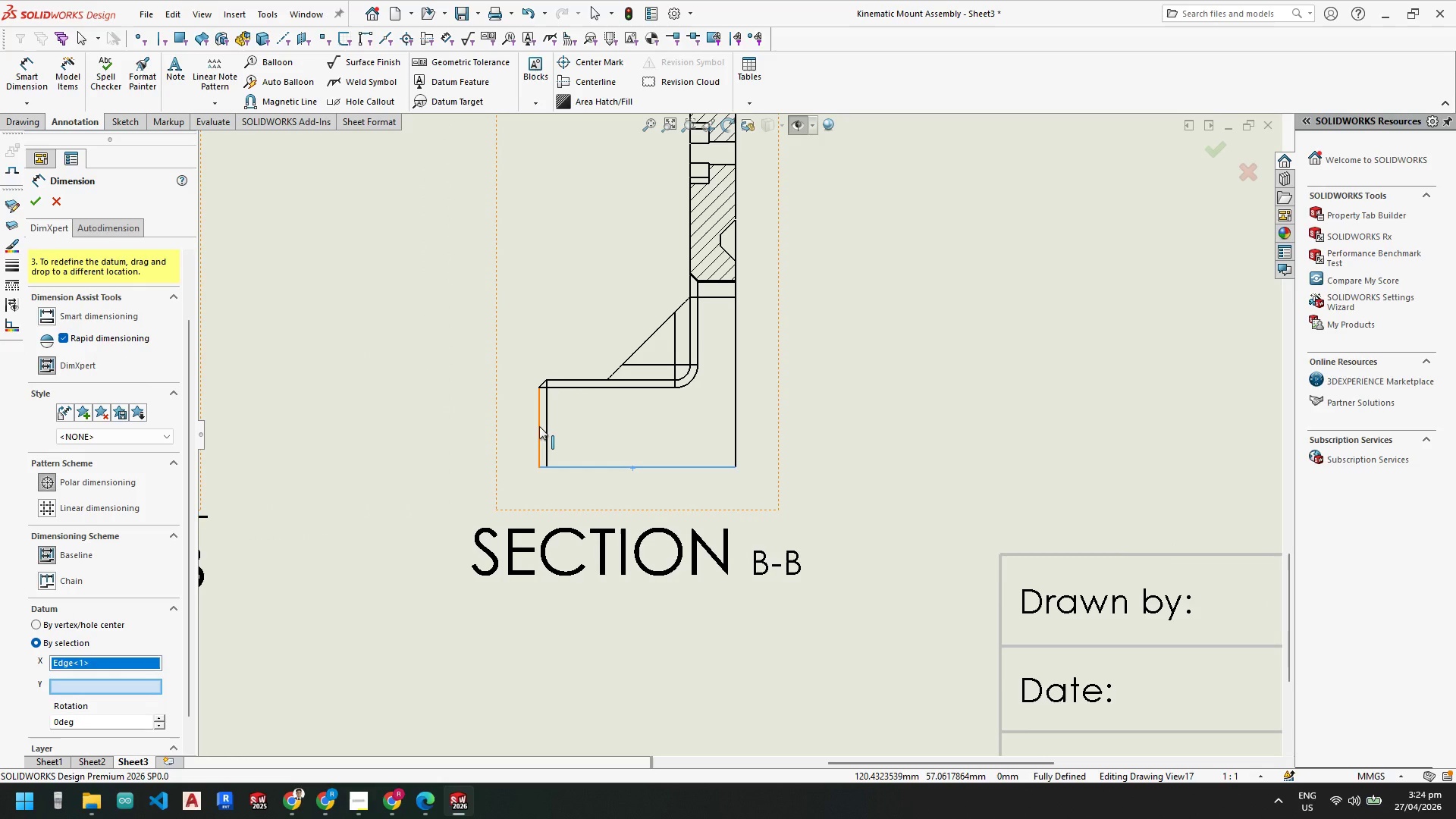 
left_click([539, 426])
 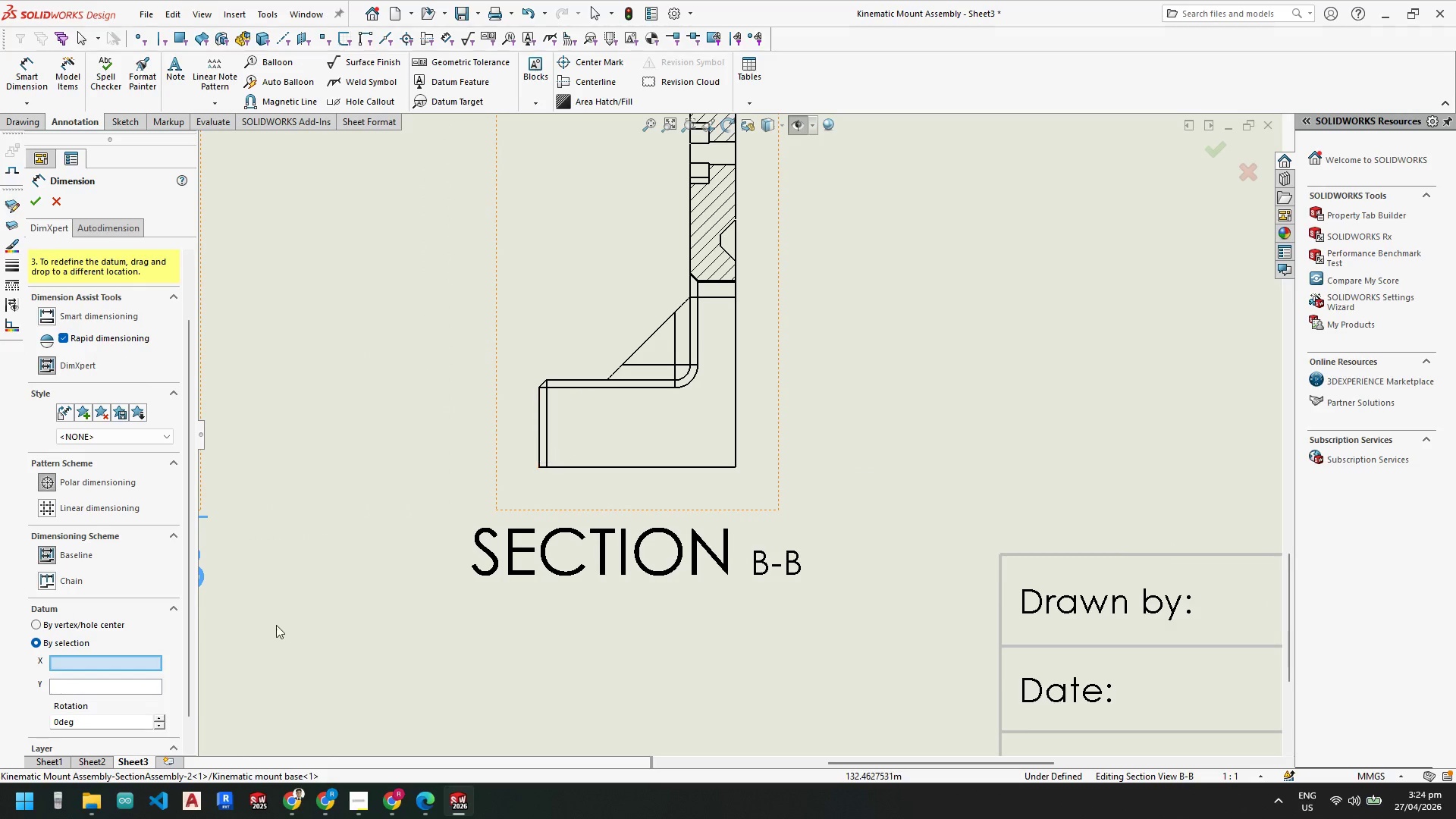 
left_click([144, 683])
 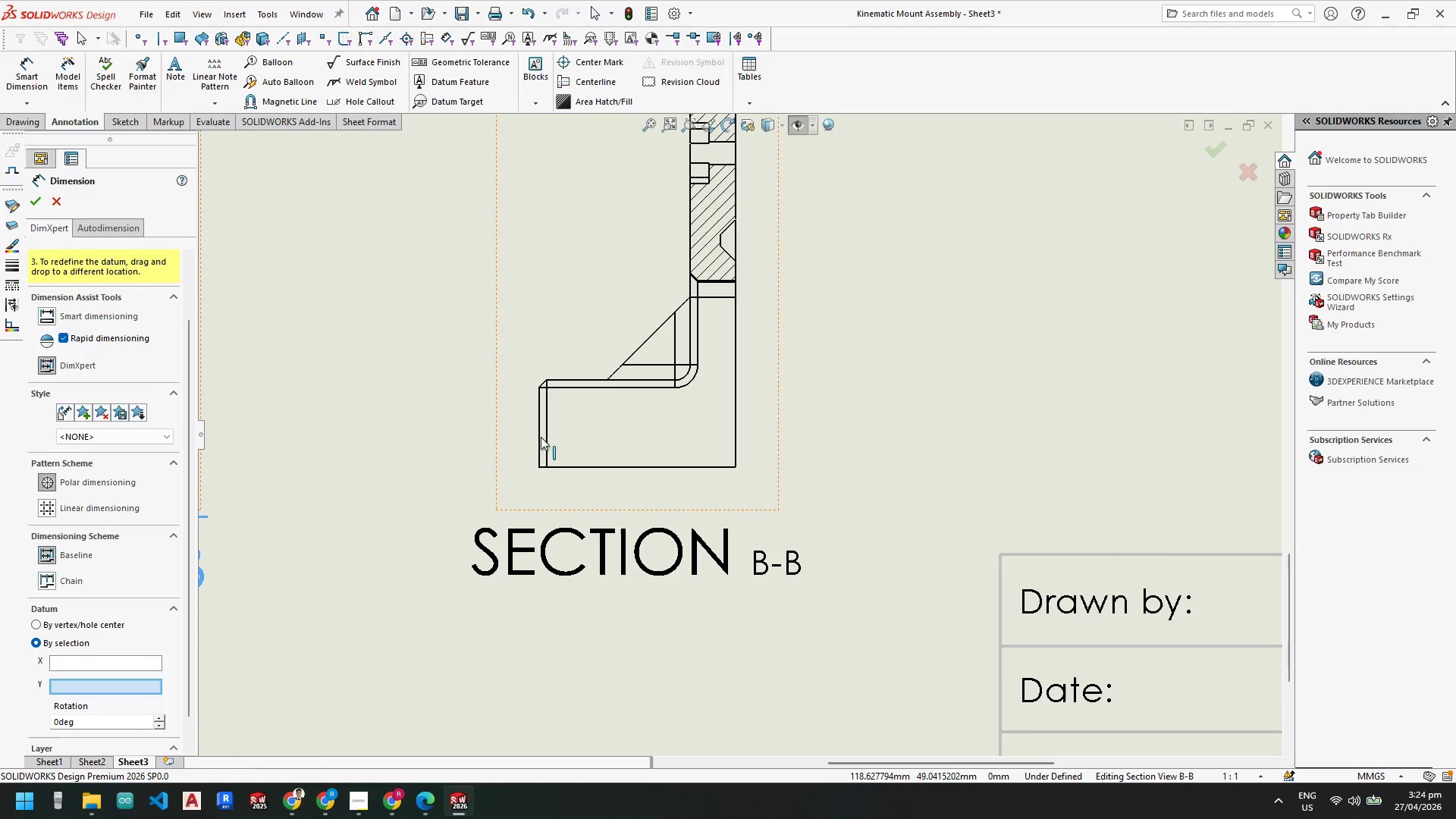 
left_click([540, 436])
 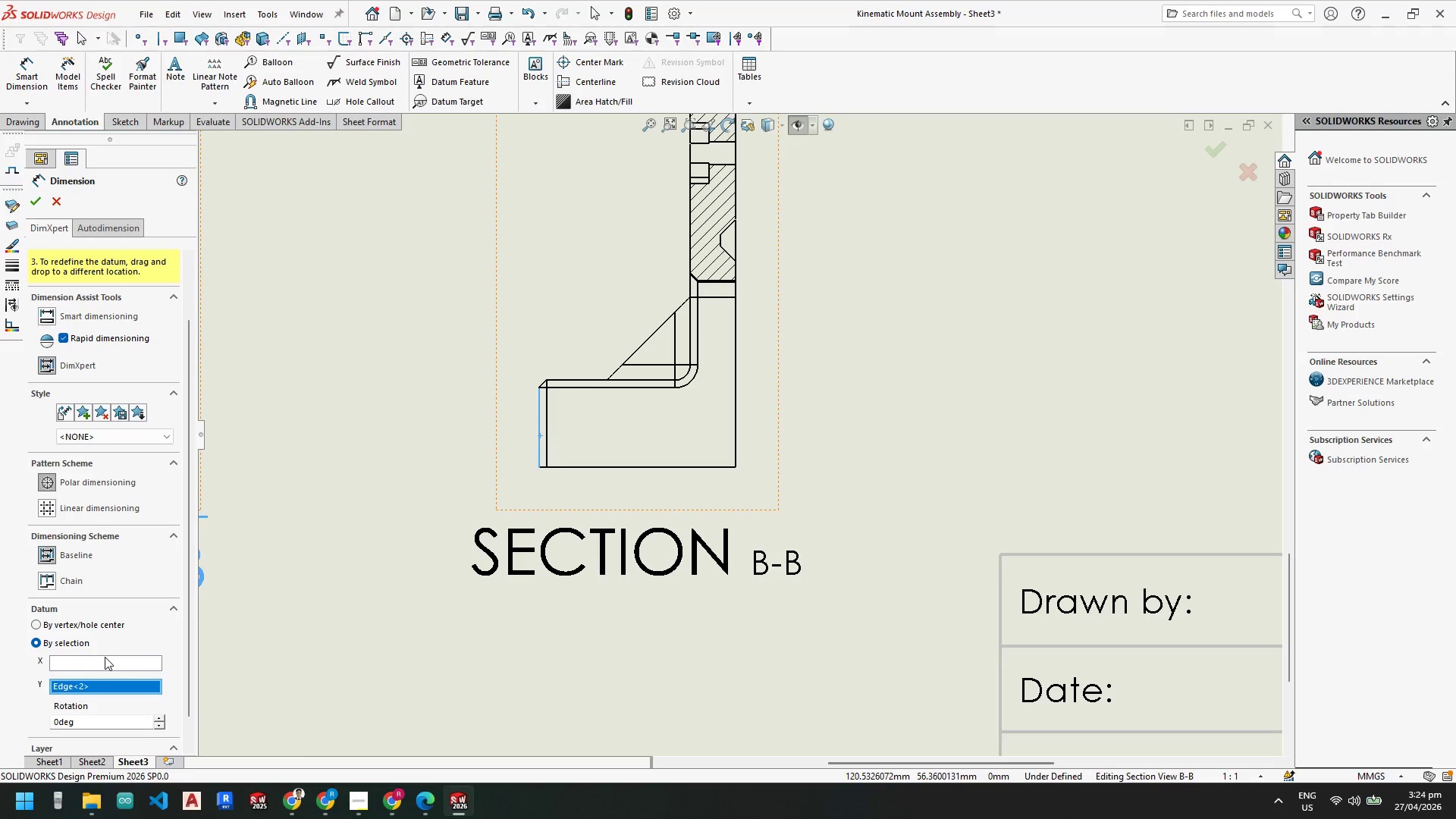 
double_click([105, 668])
 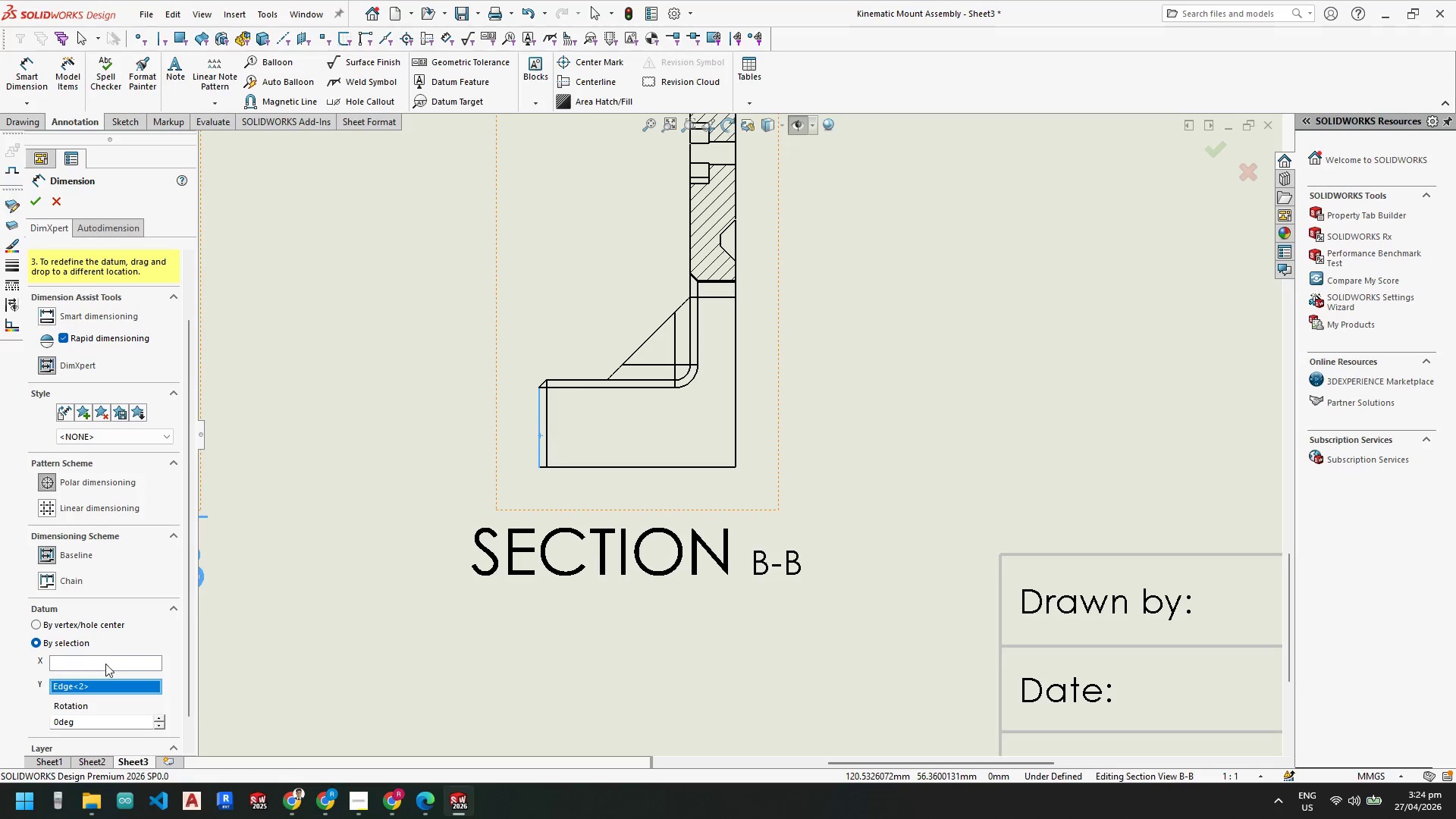 
triple_click([105, 664])
 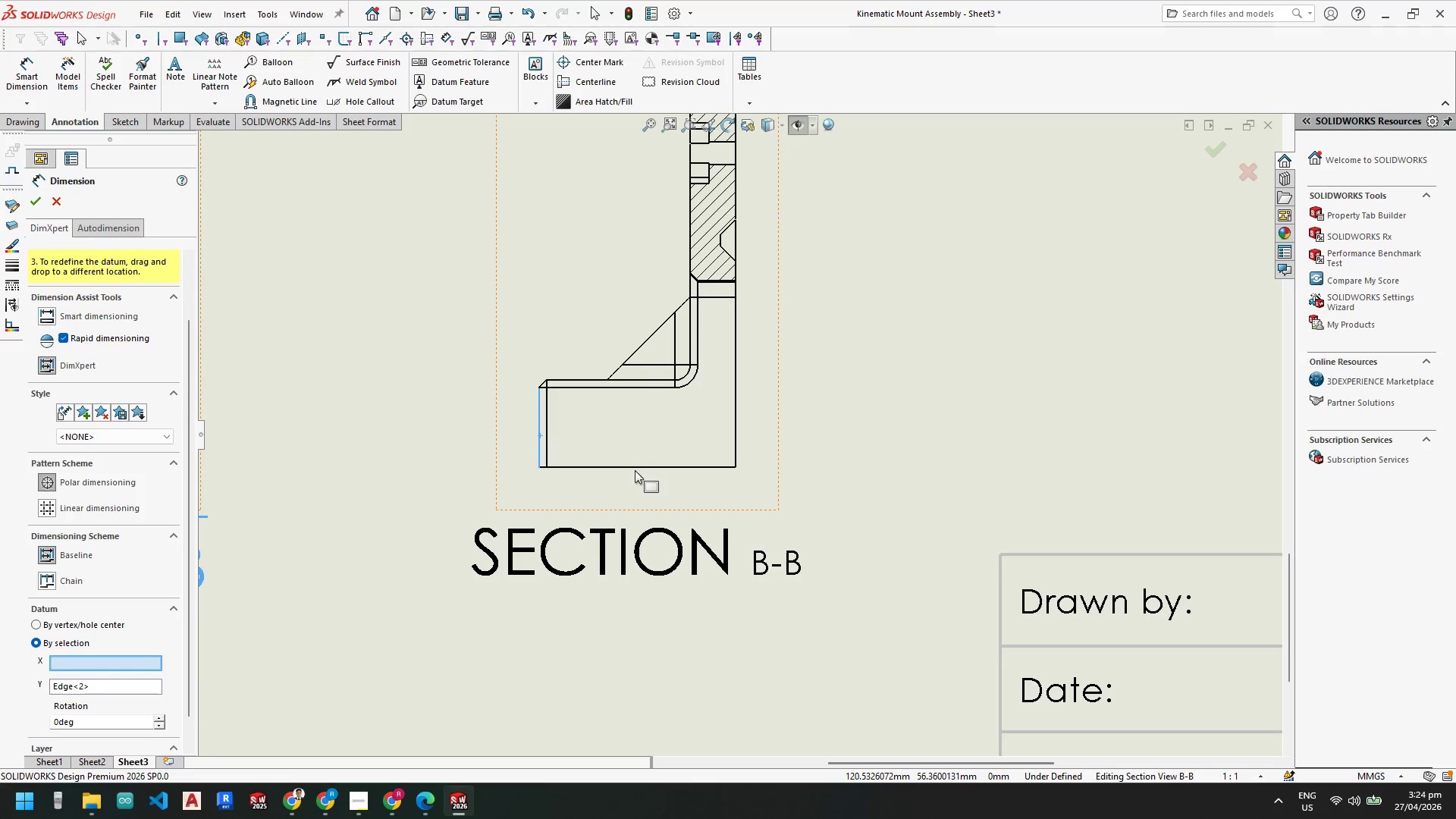 
left_click([635, 468])
 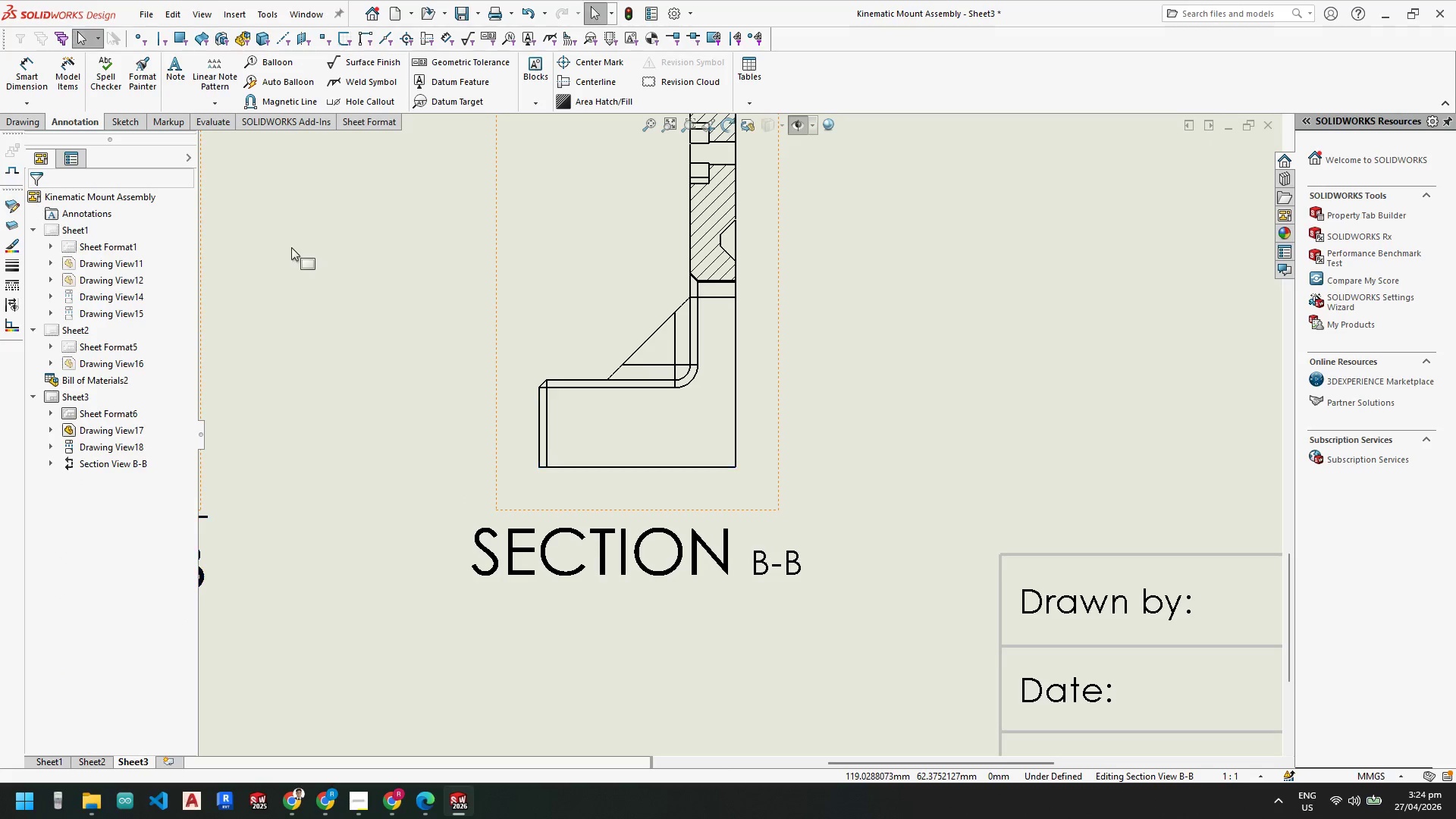 
scroll: coordinate [559, 526], scroll_direction: up, amount: 5.0
 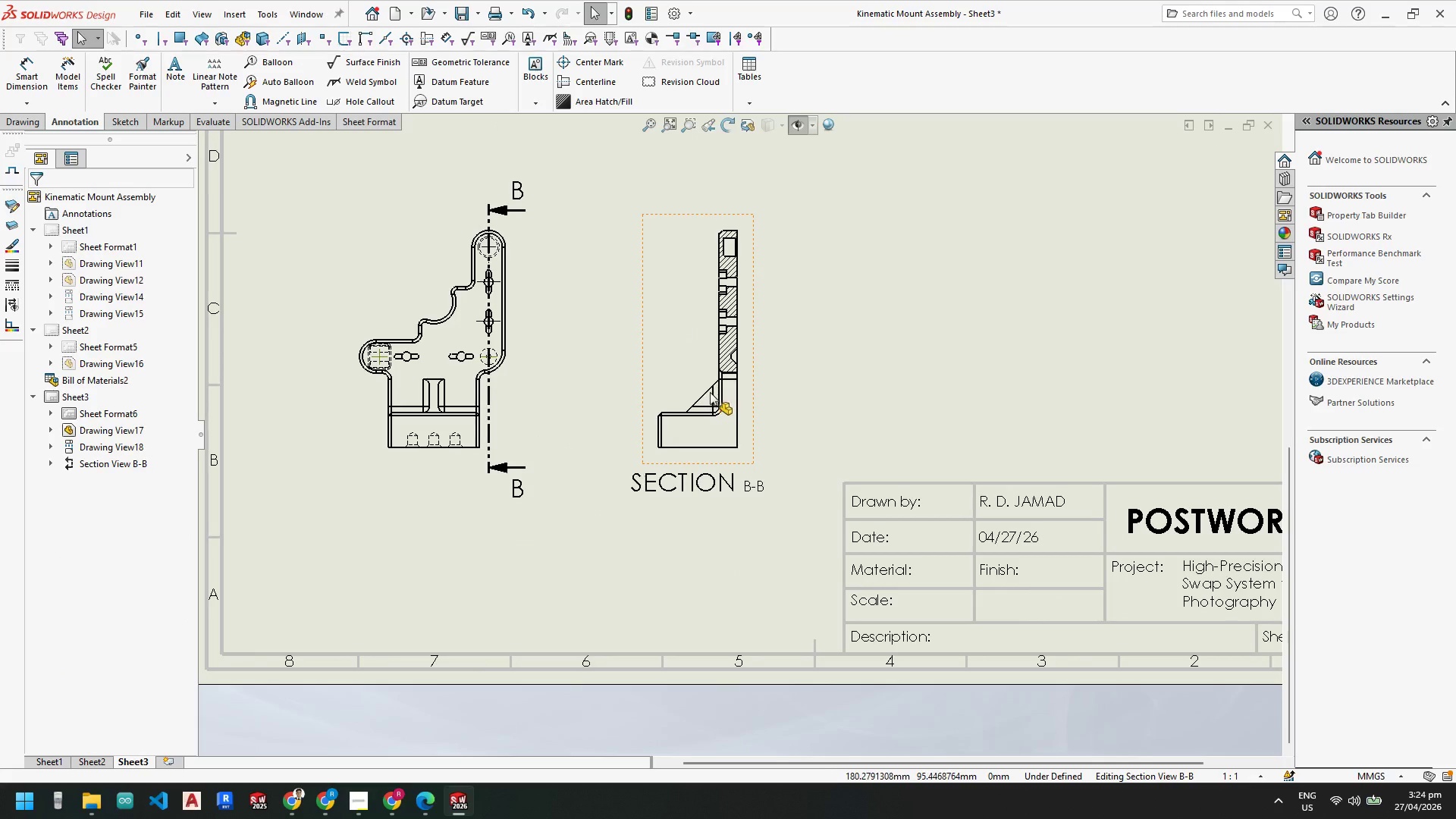 
scroll: coordinate [748, 402], scroll_direction: down, amount: 1.0
 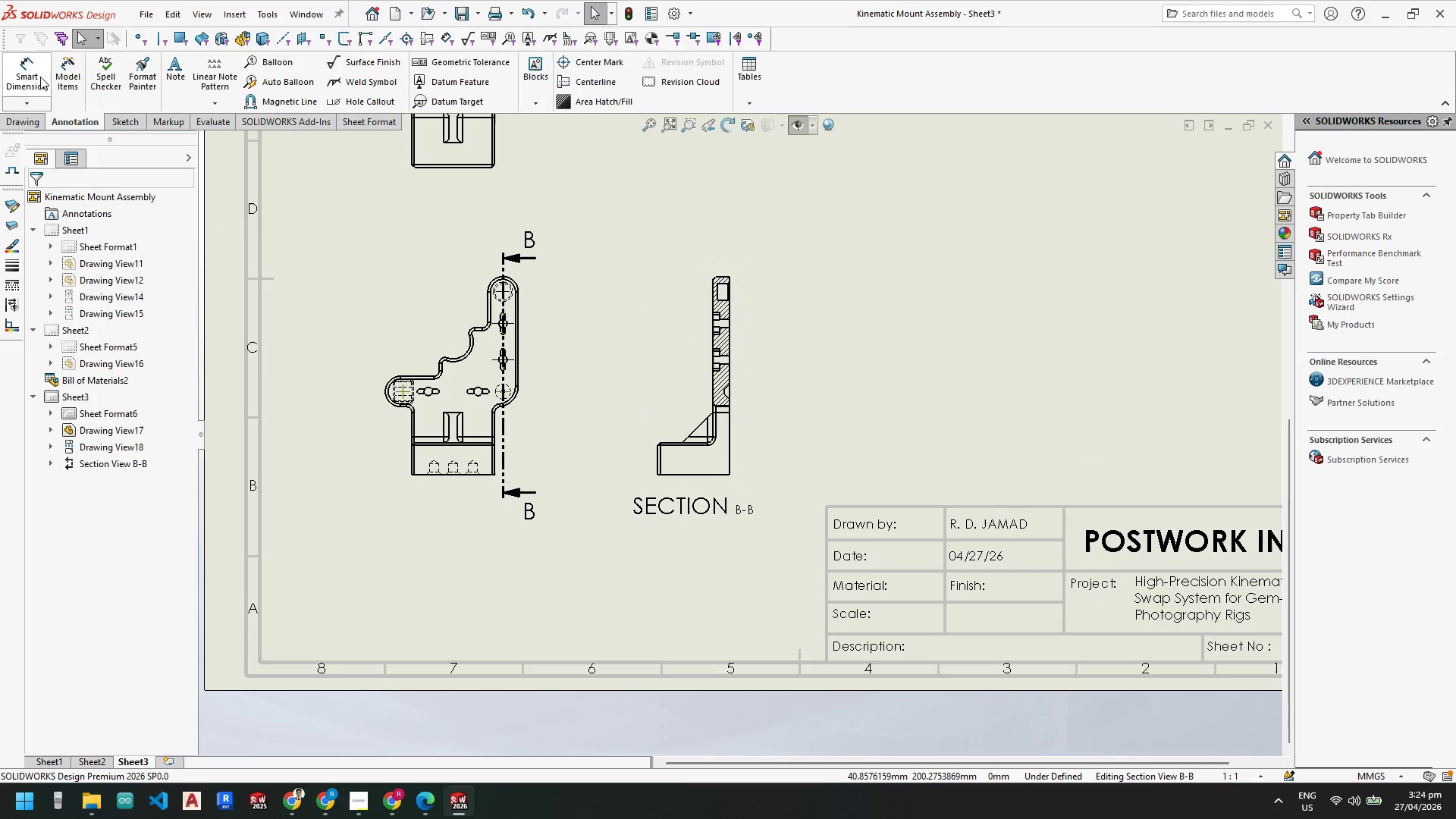 
left_click([32, 74])
 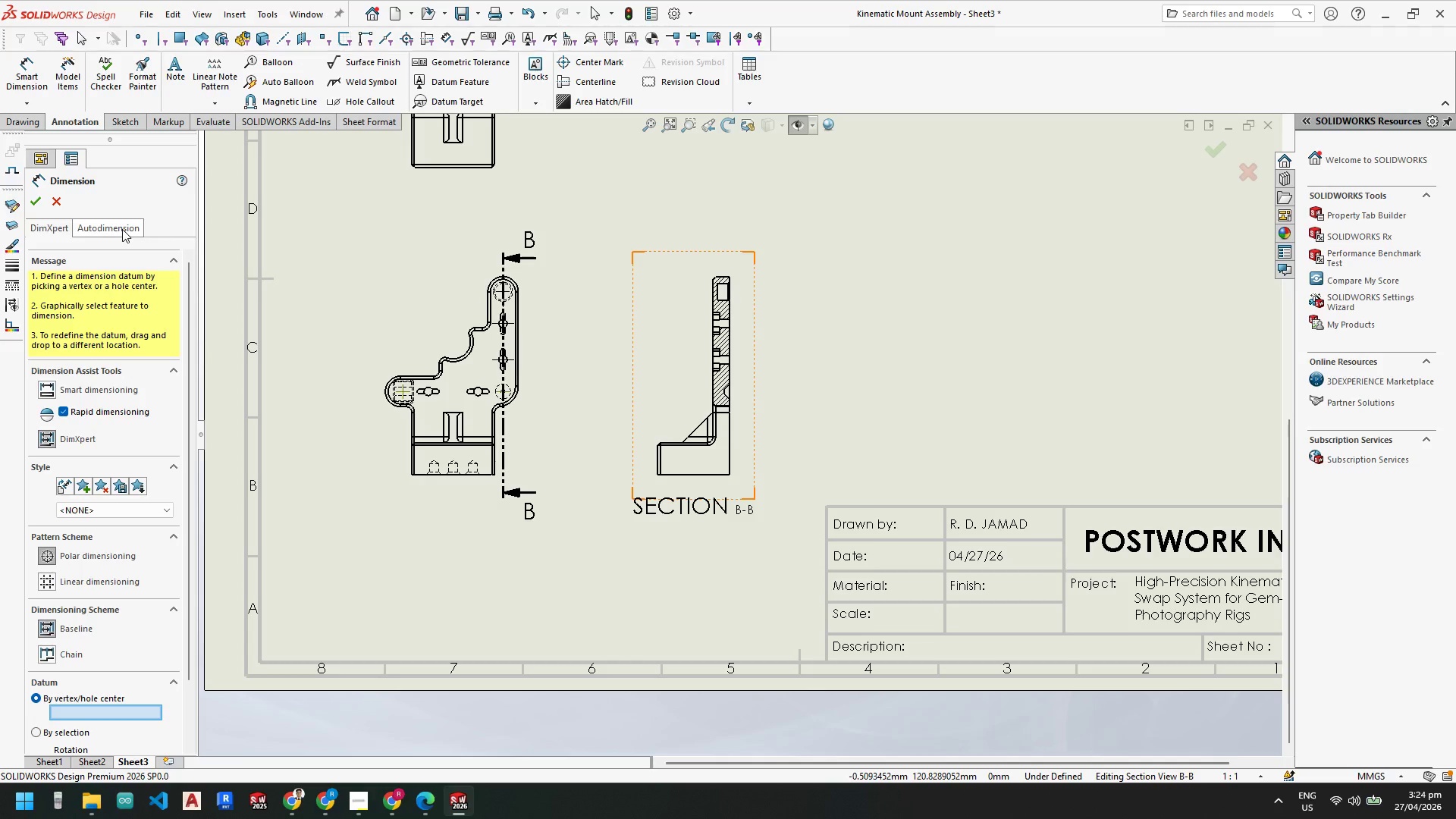 
left_click([52, 390])
 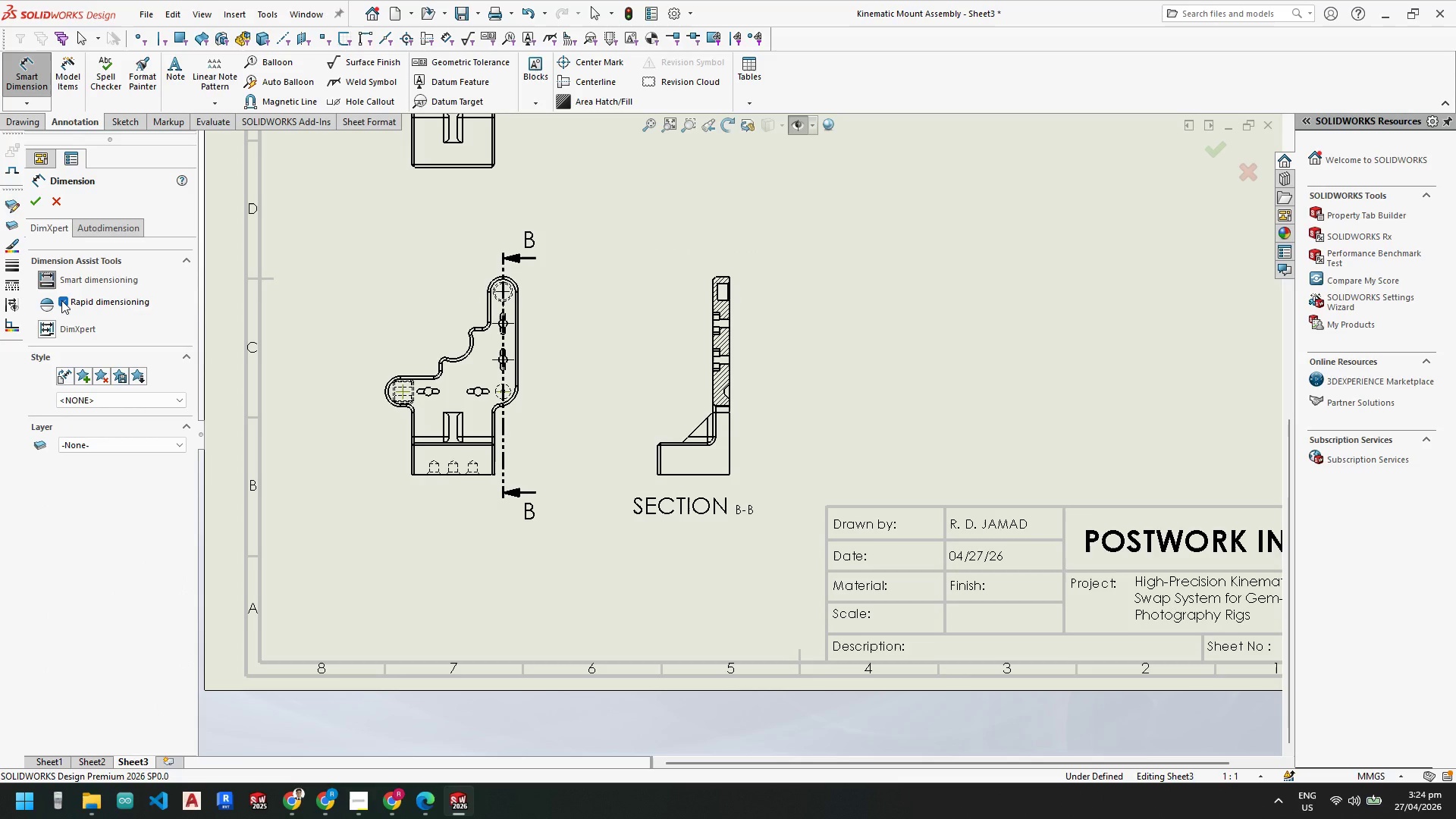 
wait(9.12)
 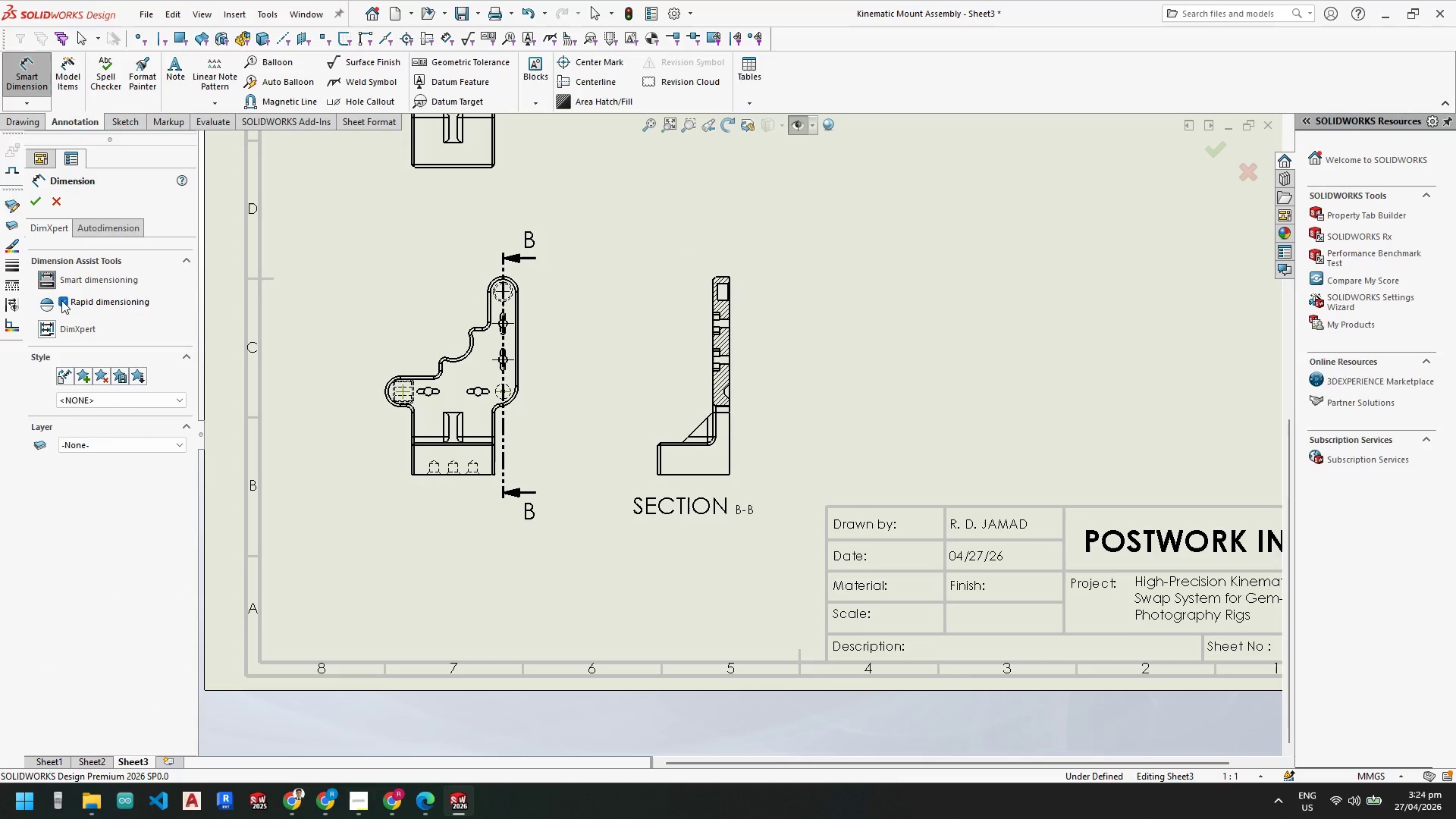 
left_click([44, 306])
 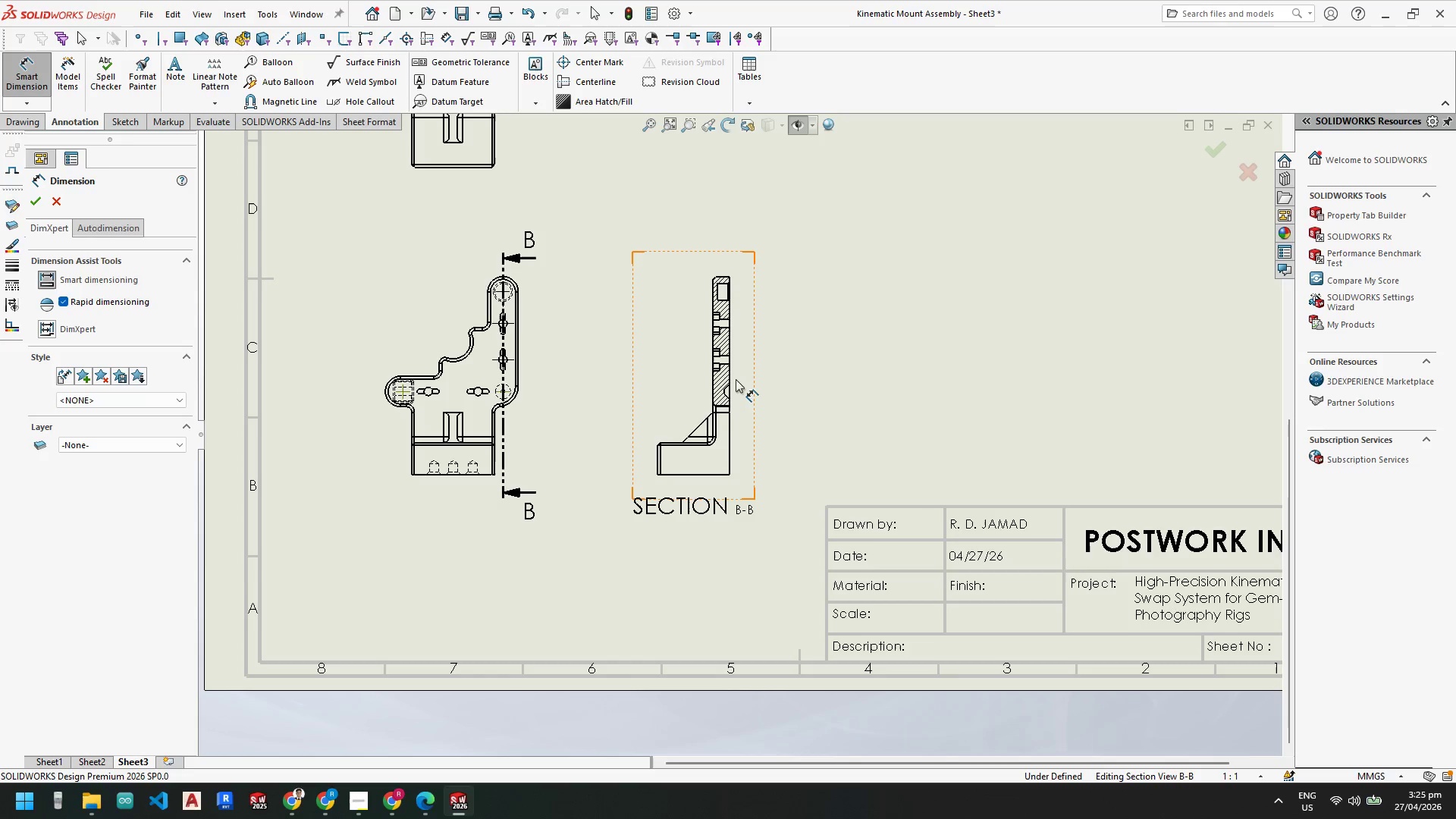 
left_click([695, 475])
 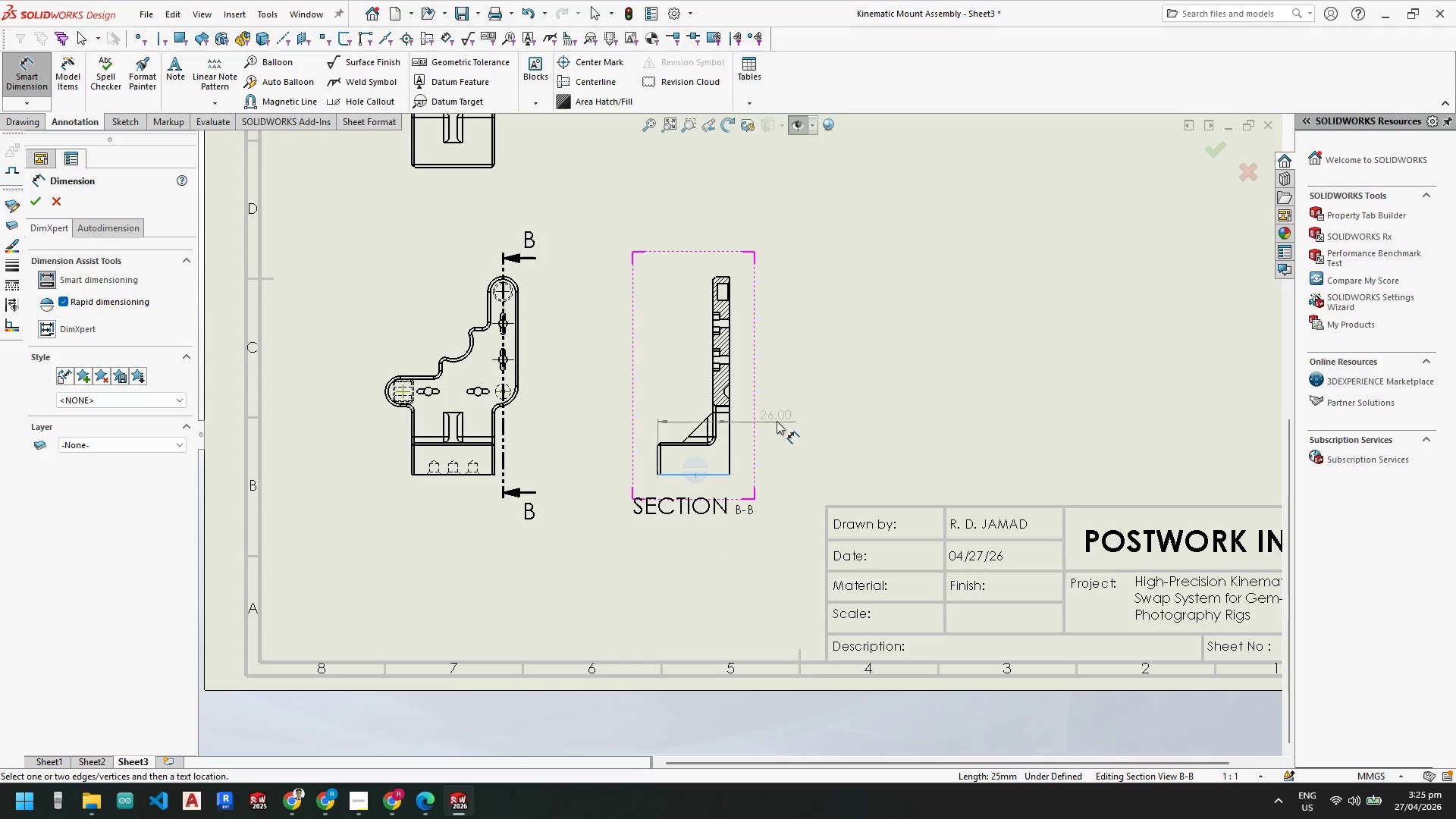 
left_click([85, 281])
 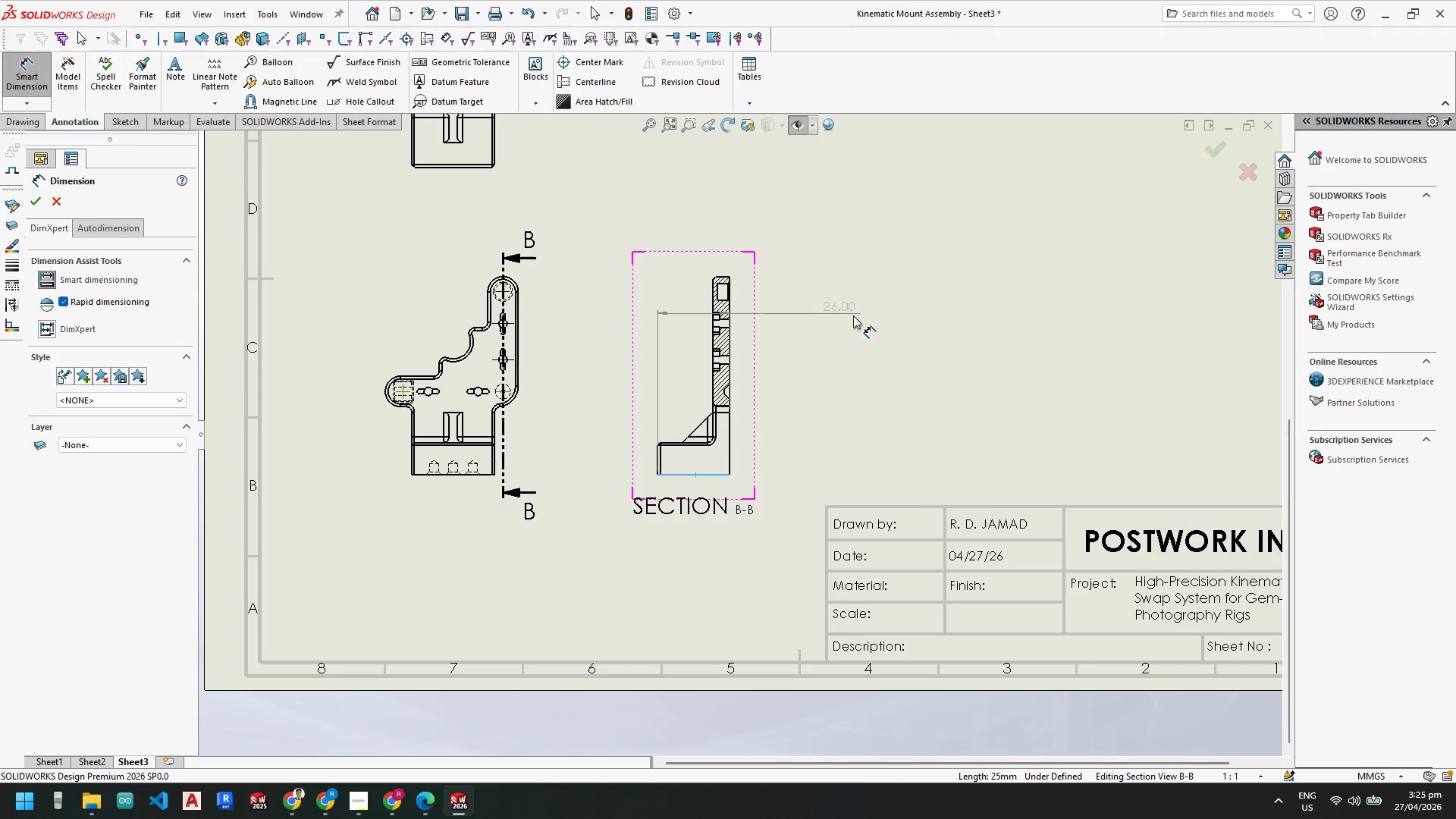 
scroll: coordinate [792, 344], scroll_direction: down, amount: 5.0
 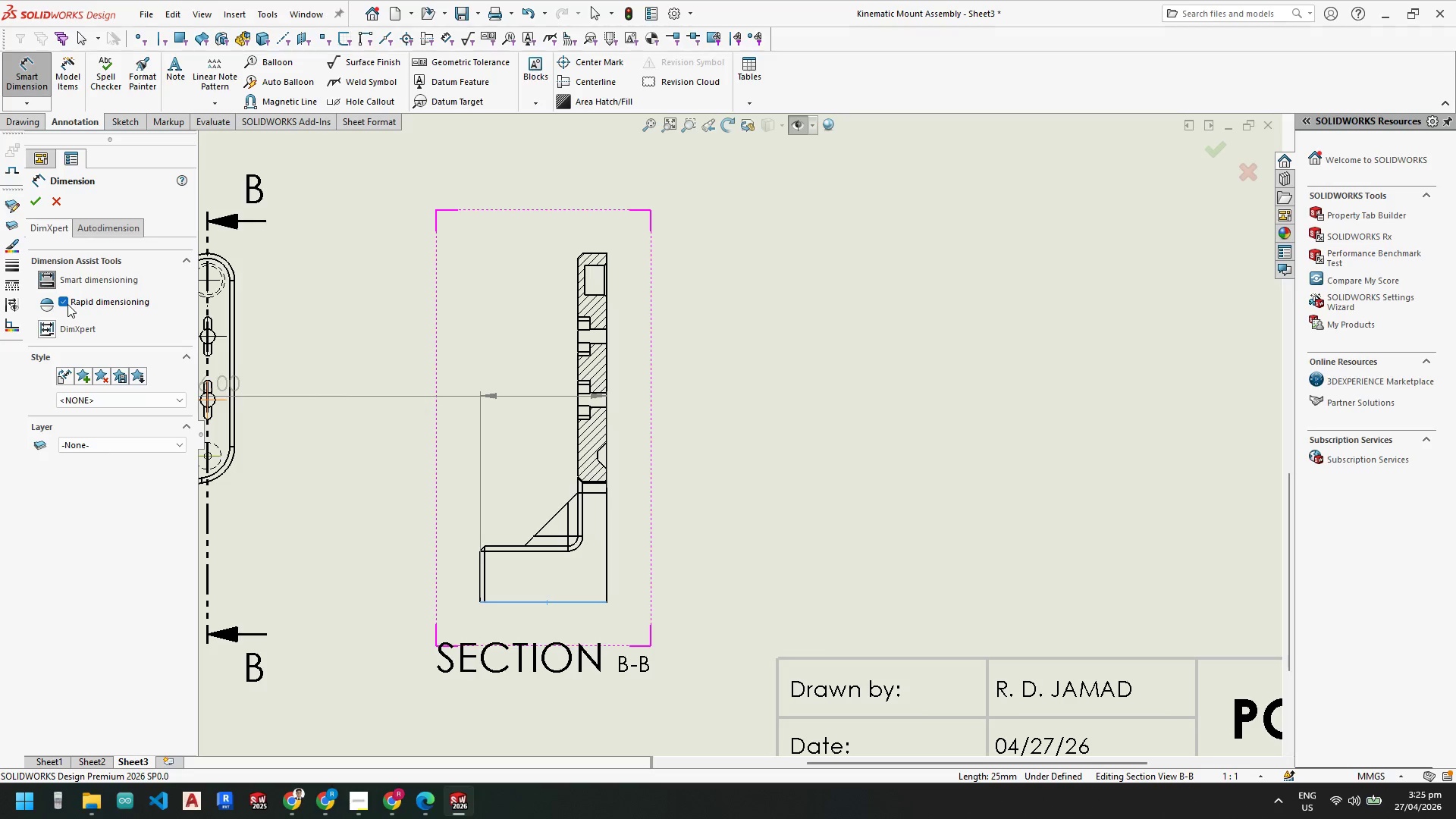 
left_click([65, 301])
 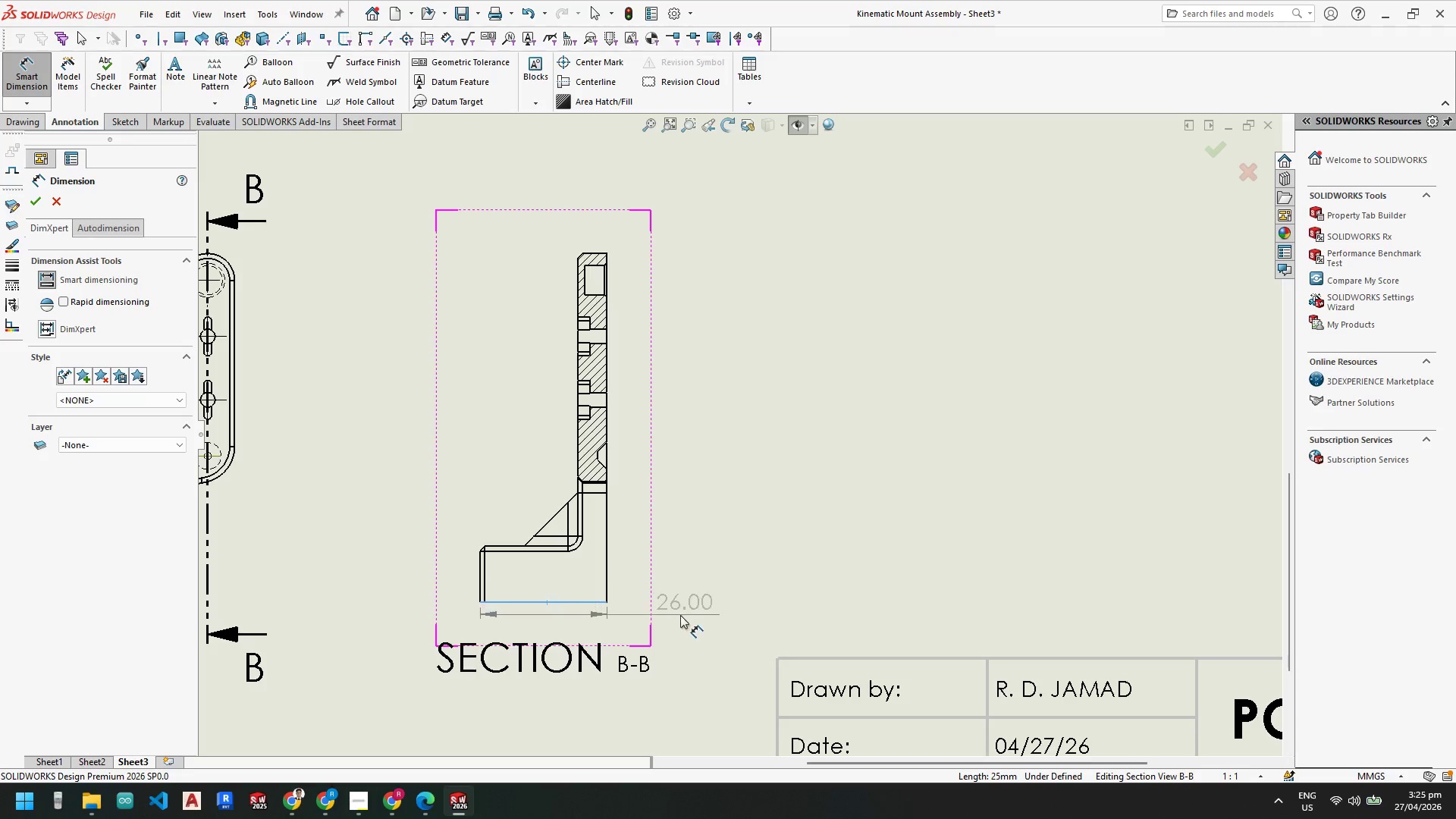 
left_click([687, 632])
 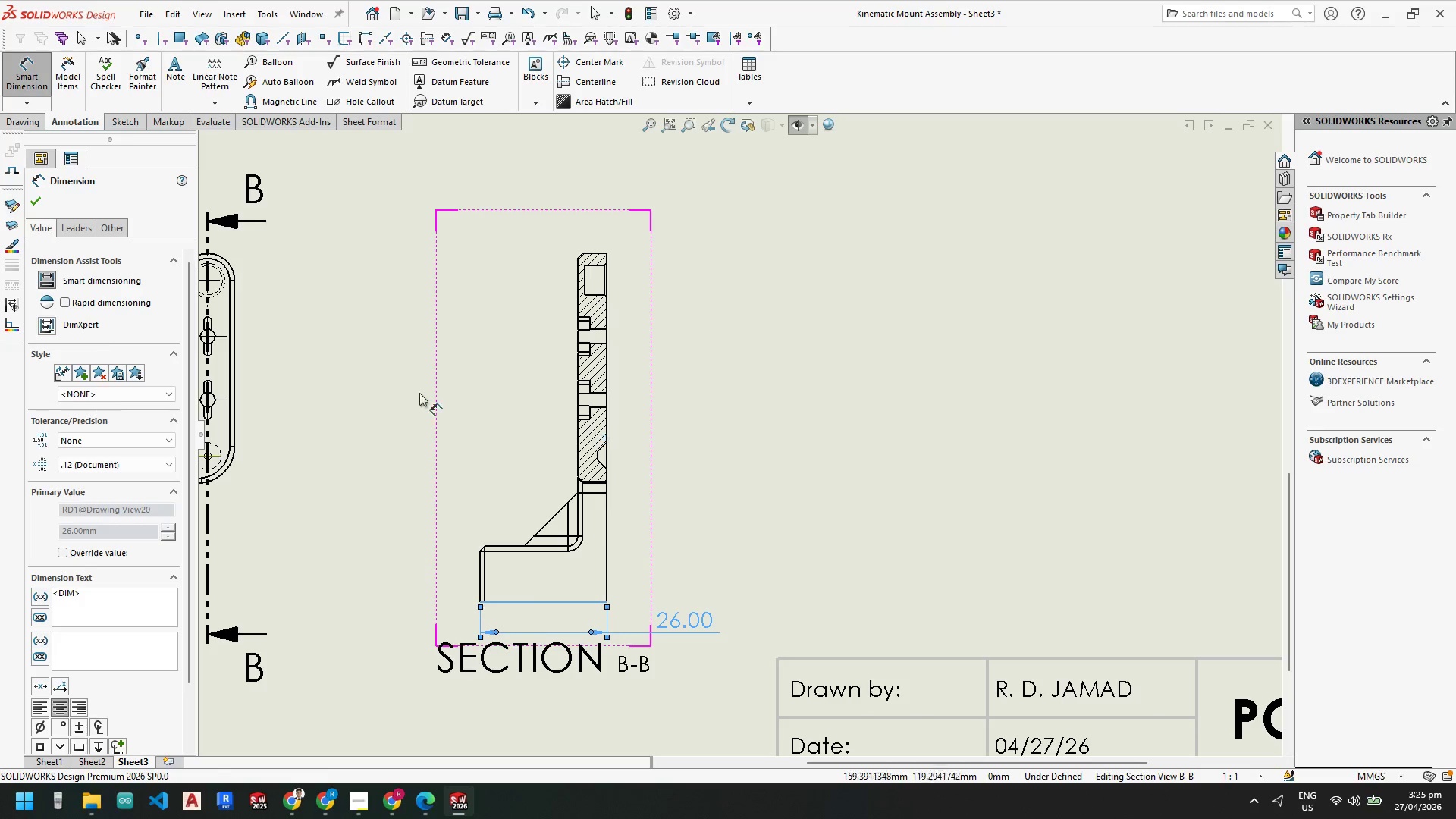 
wait(8.03)
 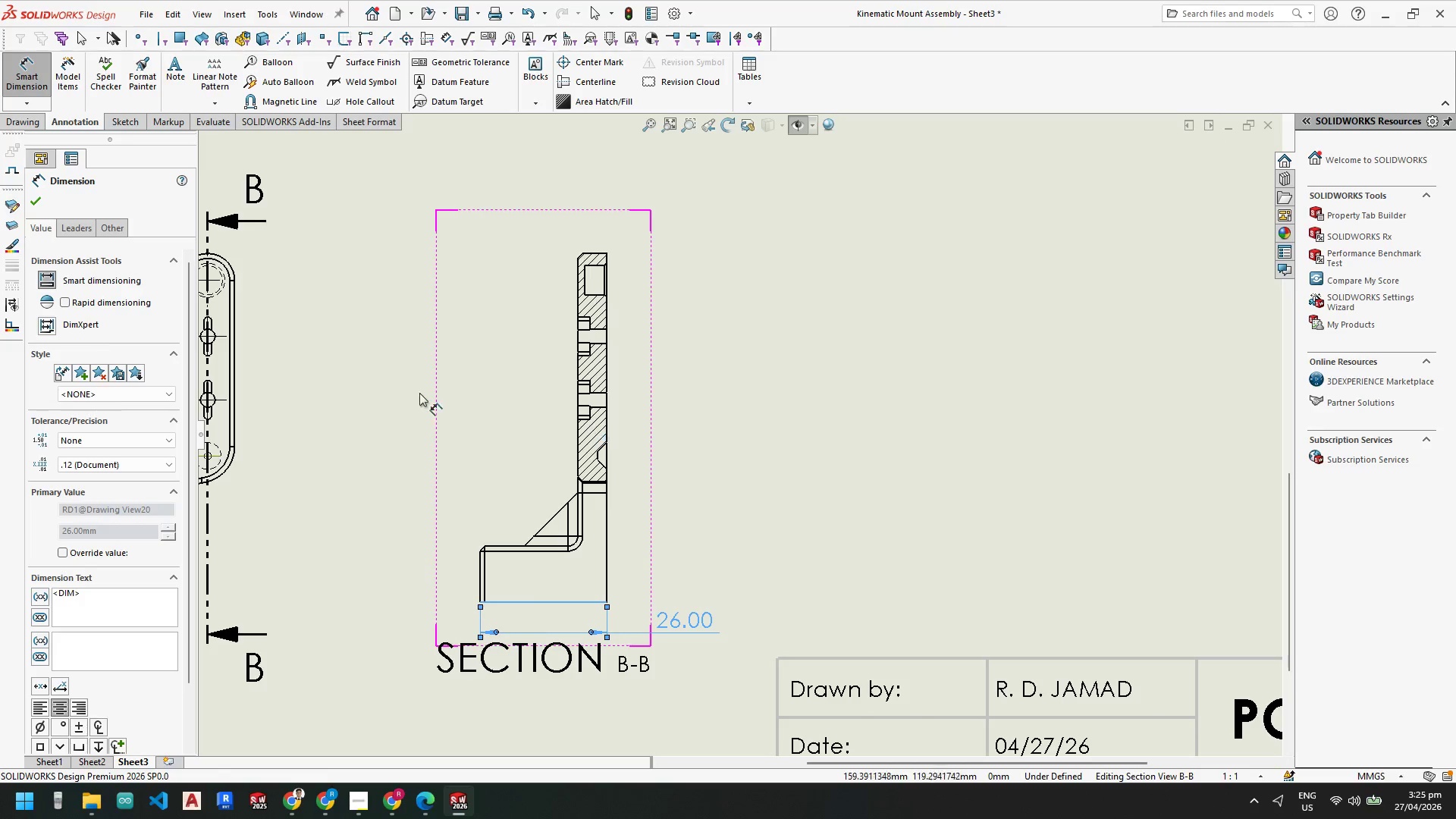 
left_click([69, 303])
 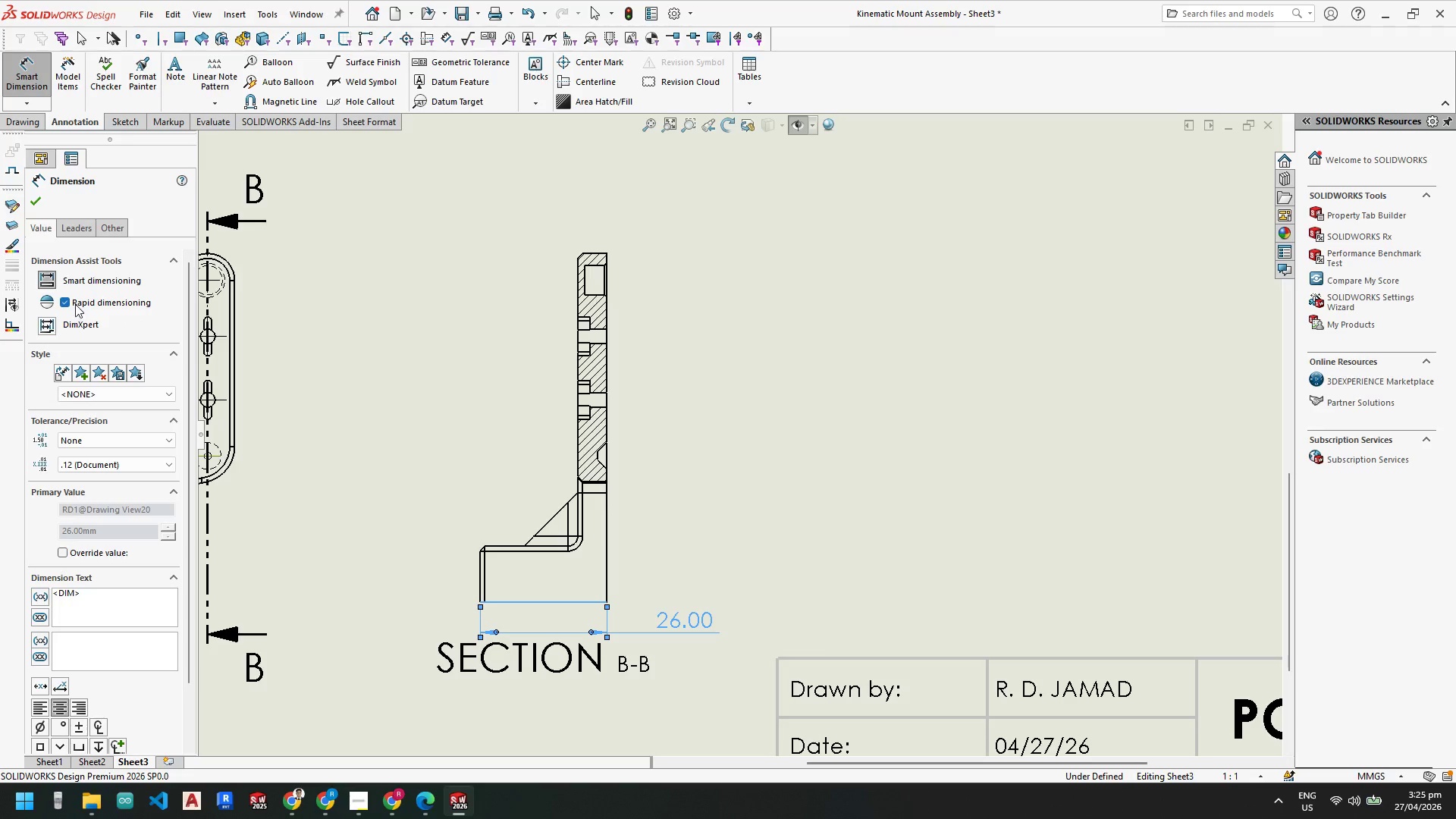 
left_click([74, 279])
 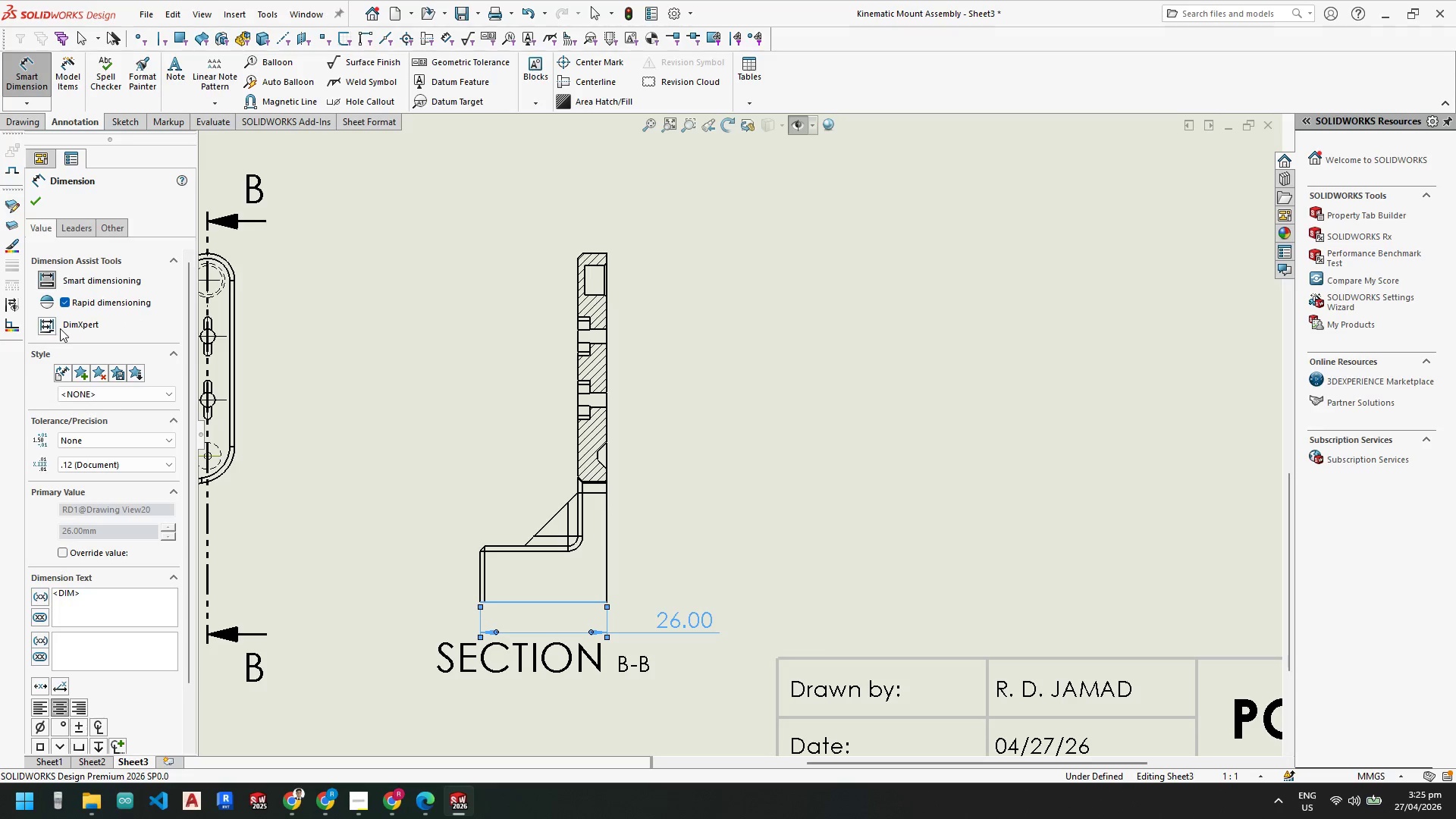 
left_click([49, 326])
 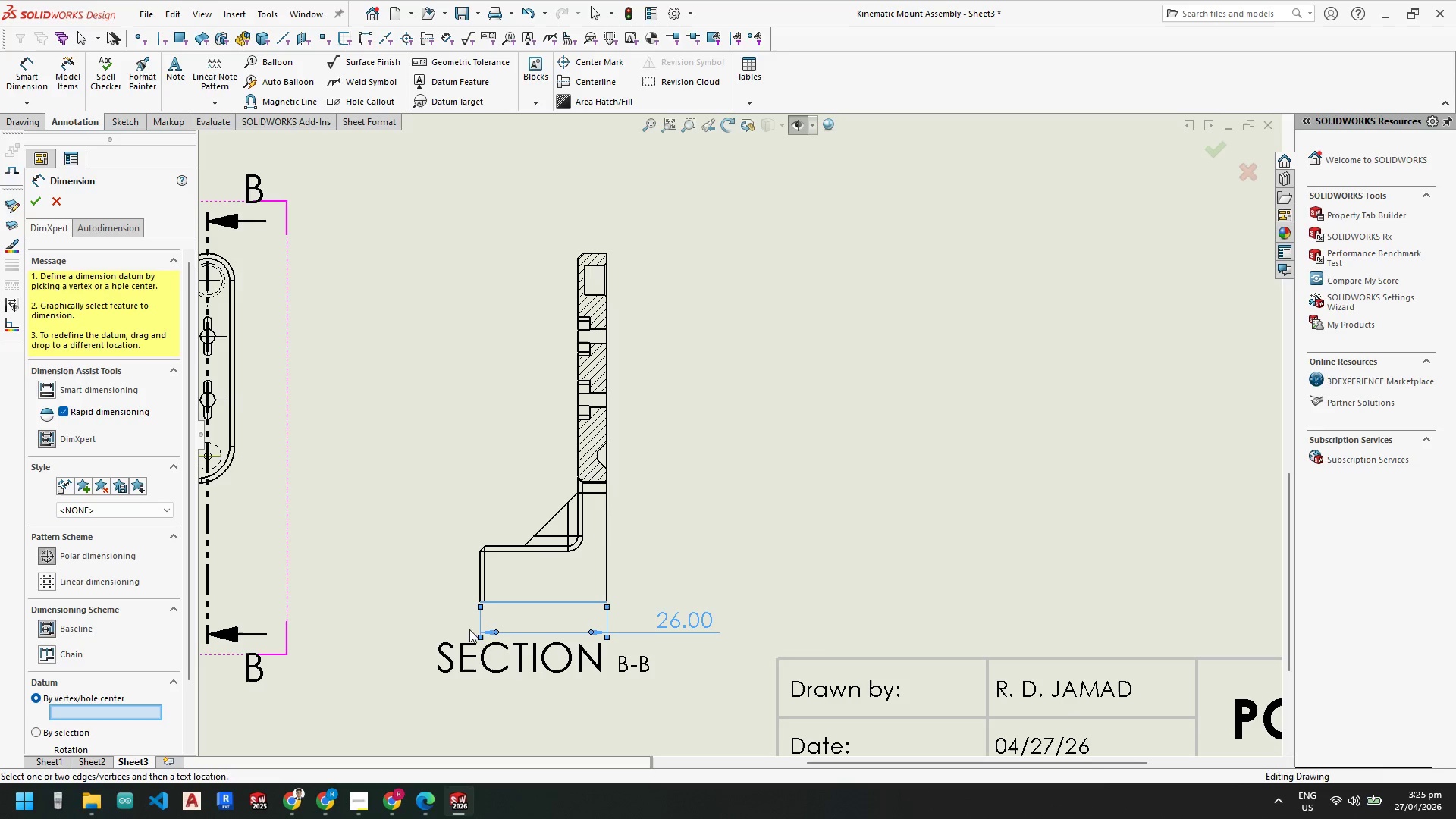 
scroll: coordinate [483, 638], scroll_direction: up, amount: 2.0
 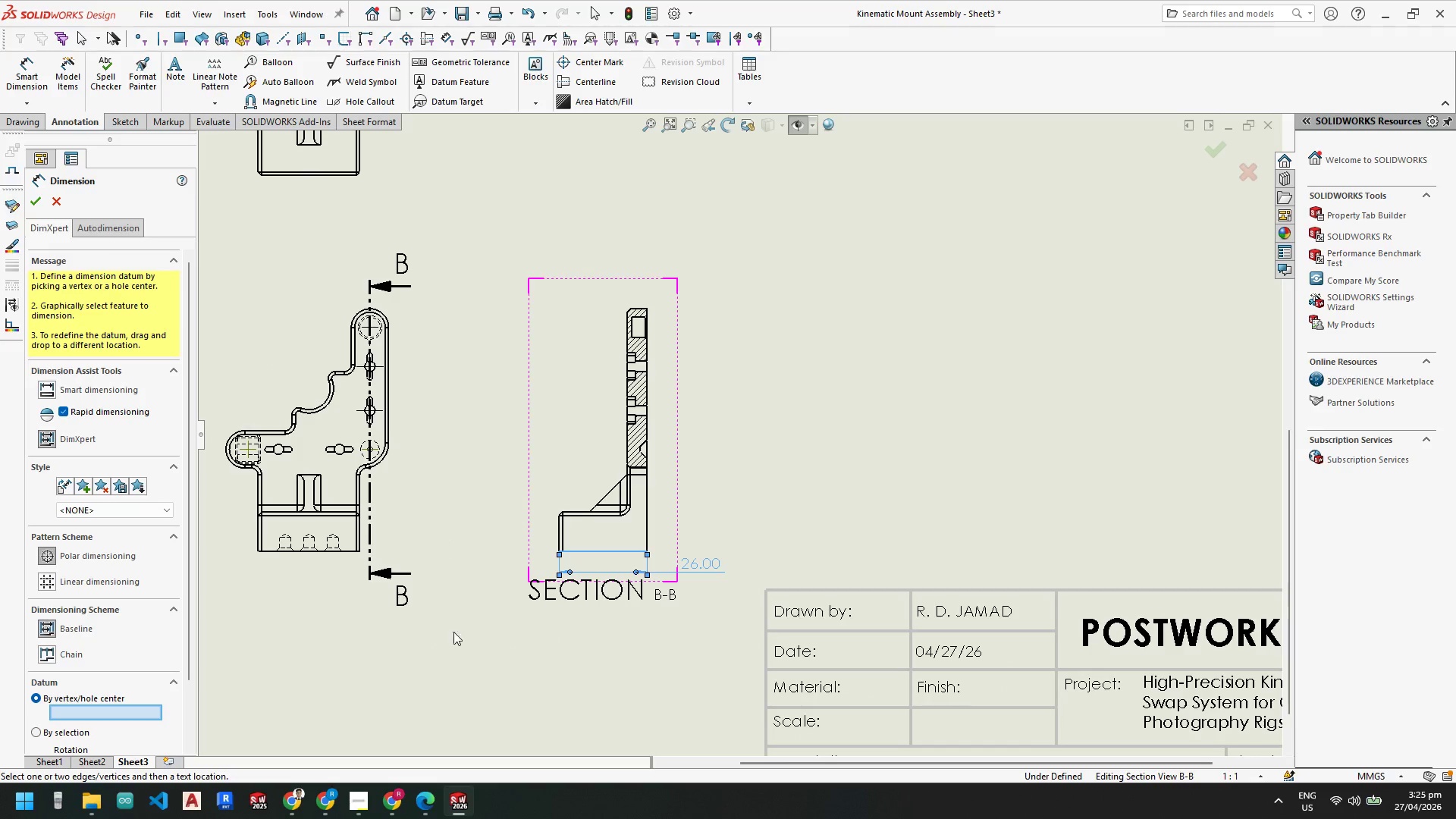 
scroll: coordinate [743, 517], scroll_direction: down, amount: 5.0
 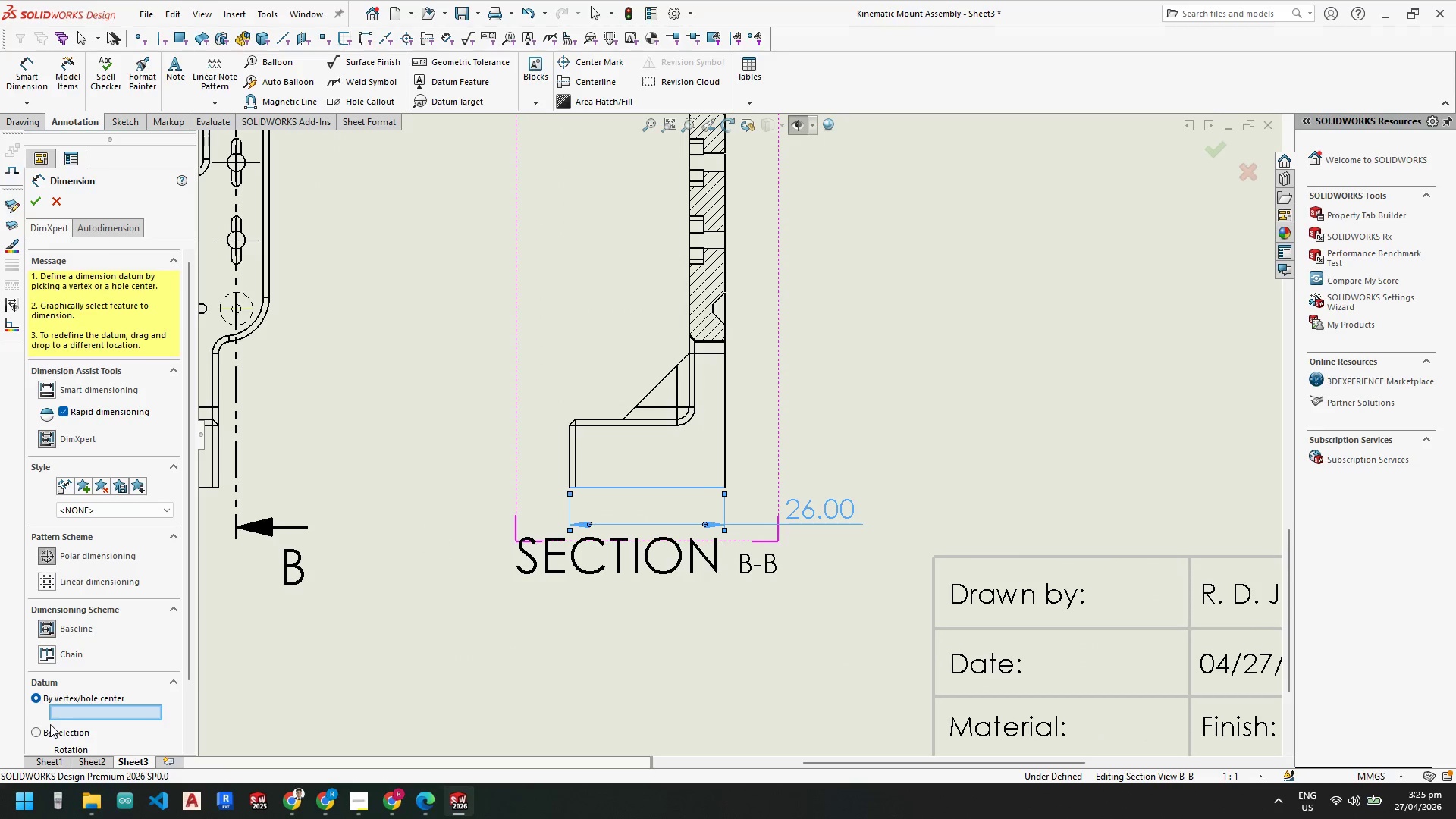 
left_click([37, 732])
 